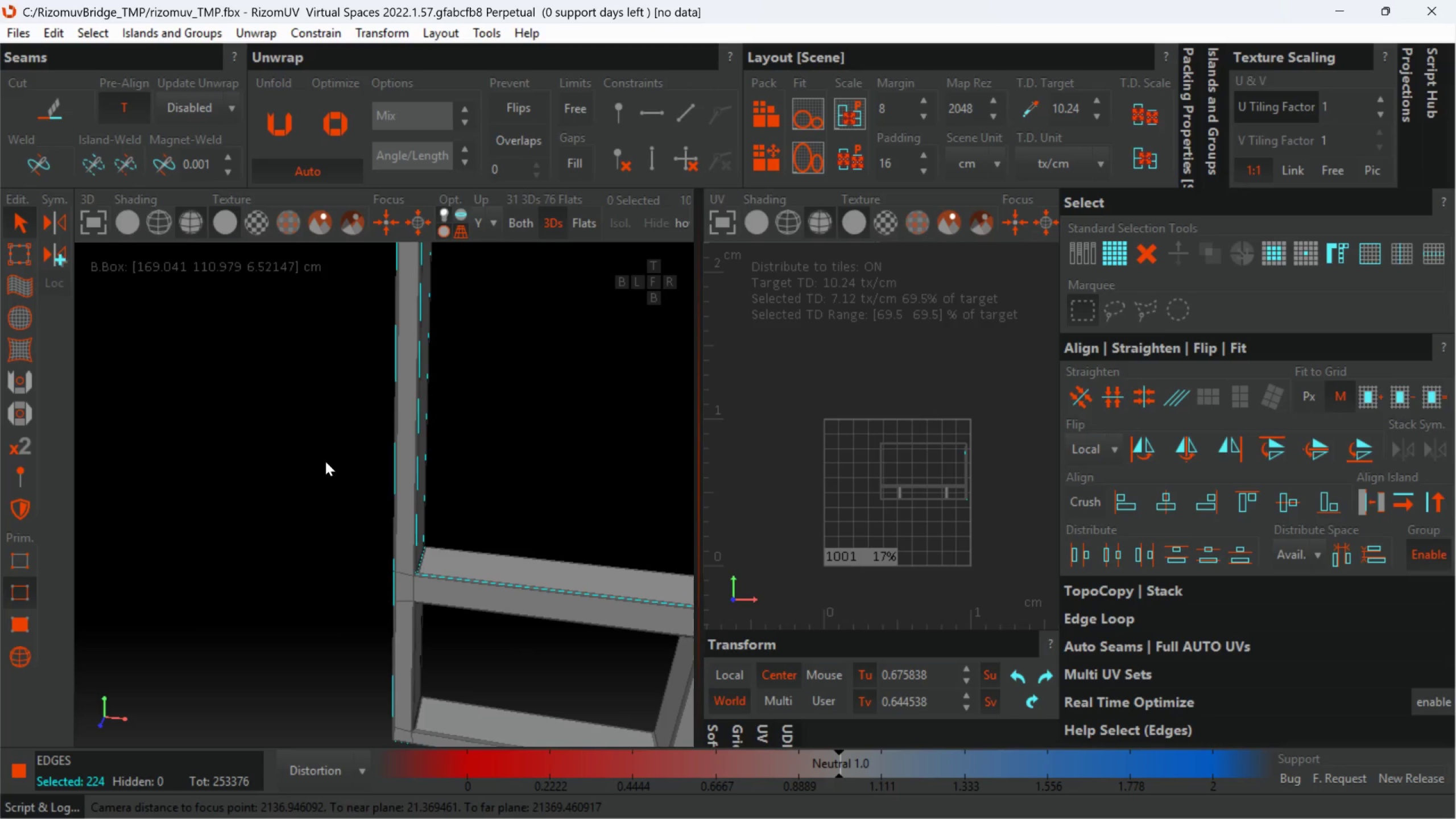 
scroll: coordinate [393, 596], scroll_direction: up, amount: 8.0
 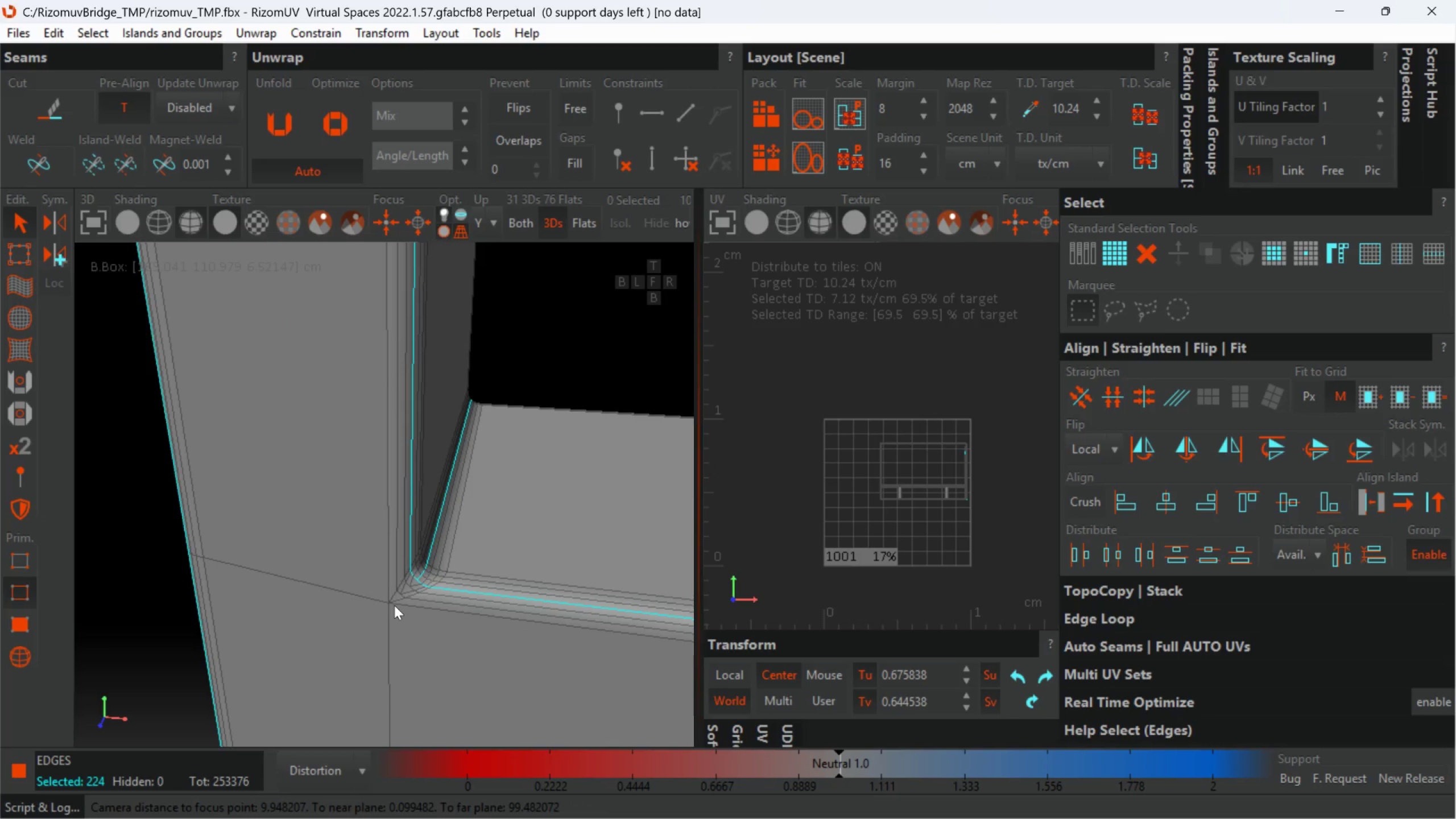 
scroll: coordinate [410, 544], scroll_direction: down, amount: 11.0
 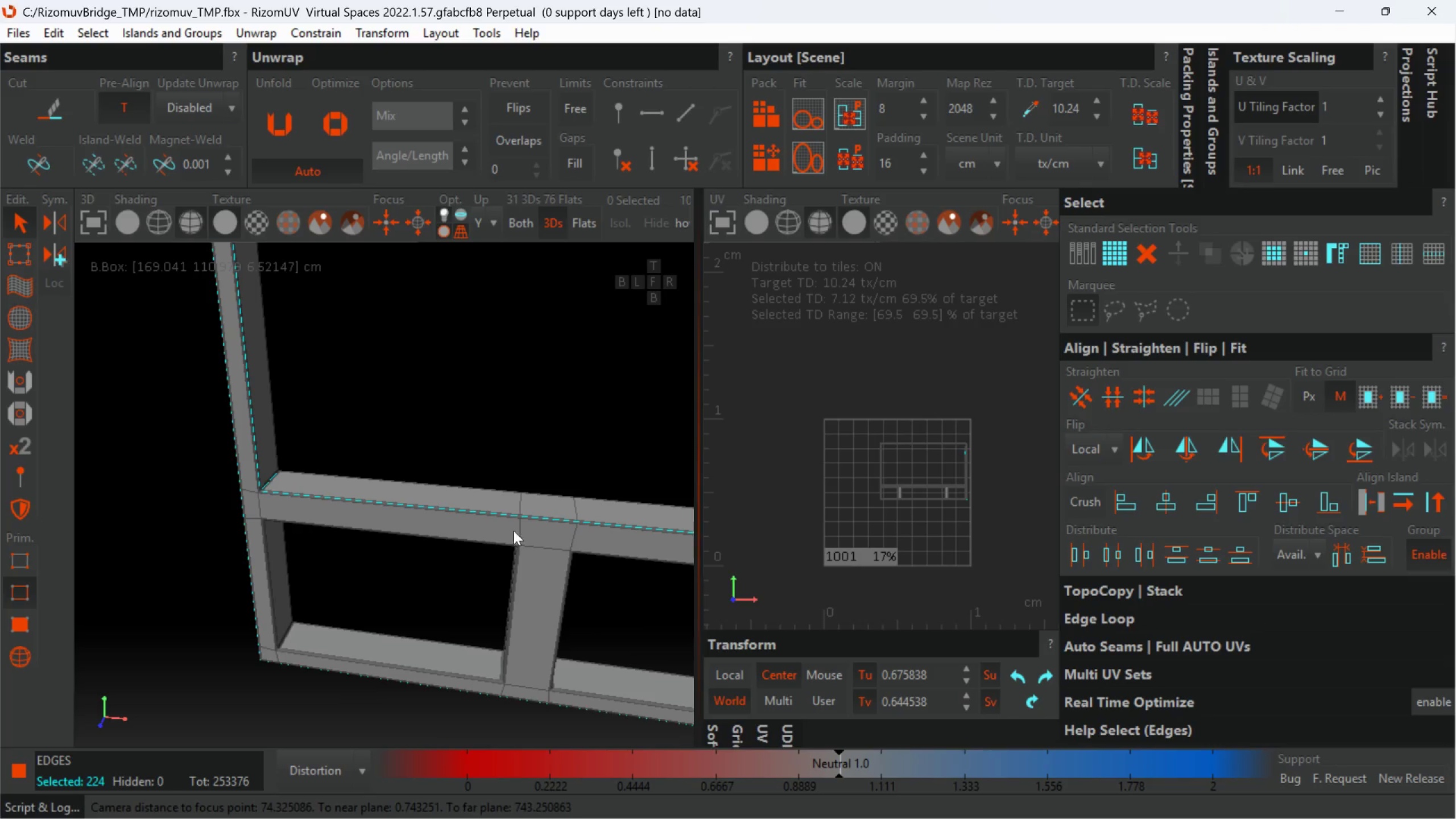 
hold_key(key=AltLeft, duration=0.58)
 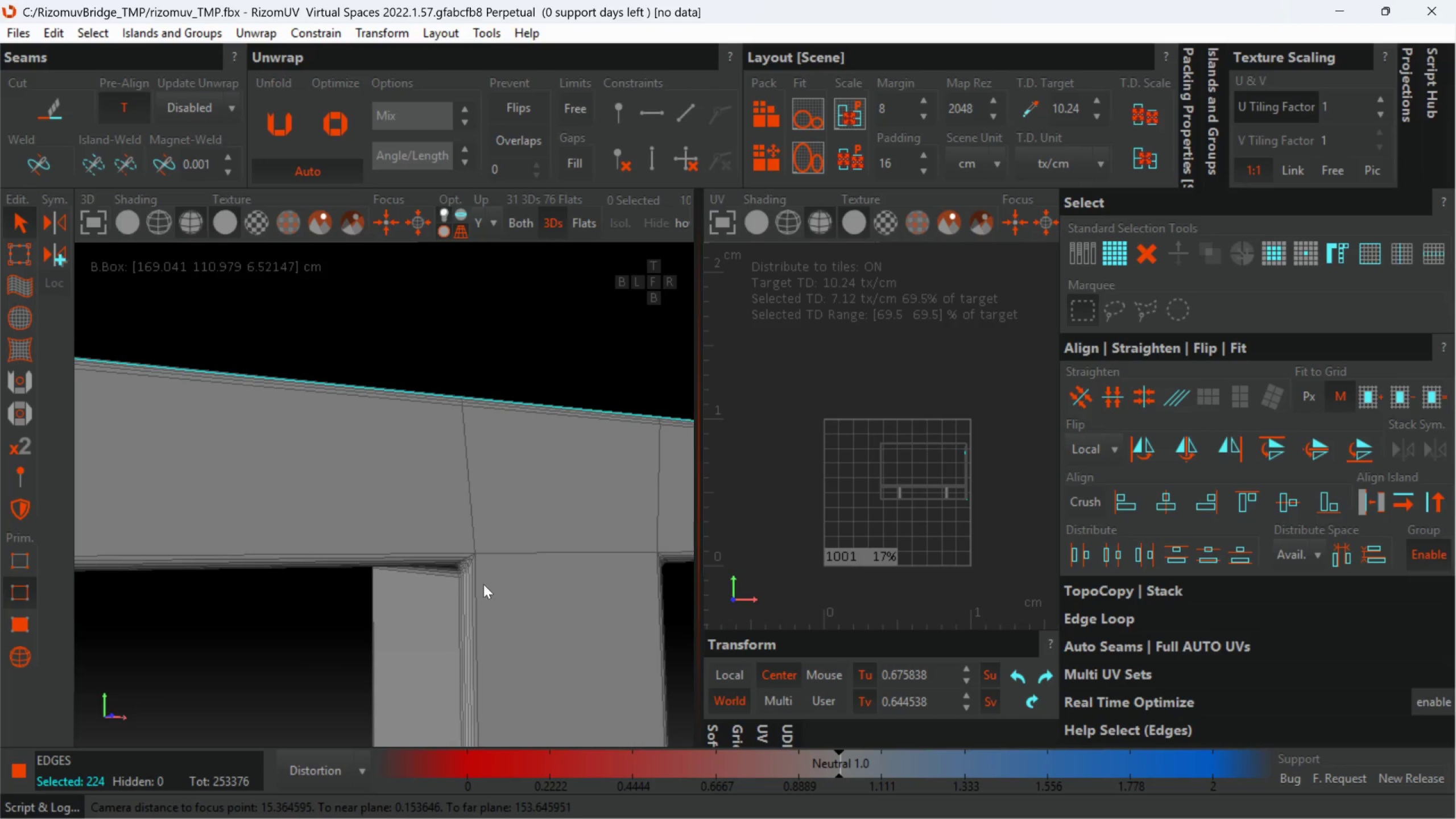 
scroll: coordinate [498, 559], scroll_direction: up, amount: 4.0
 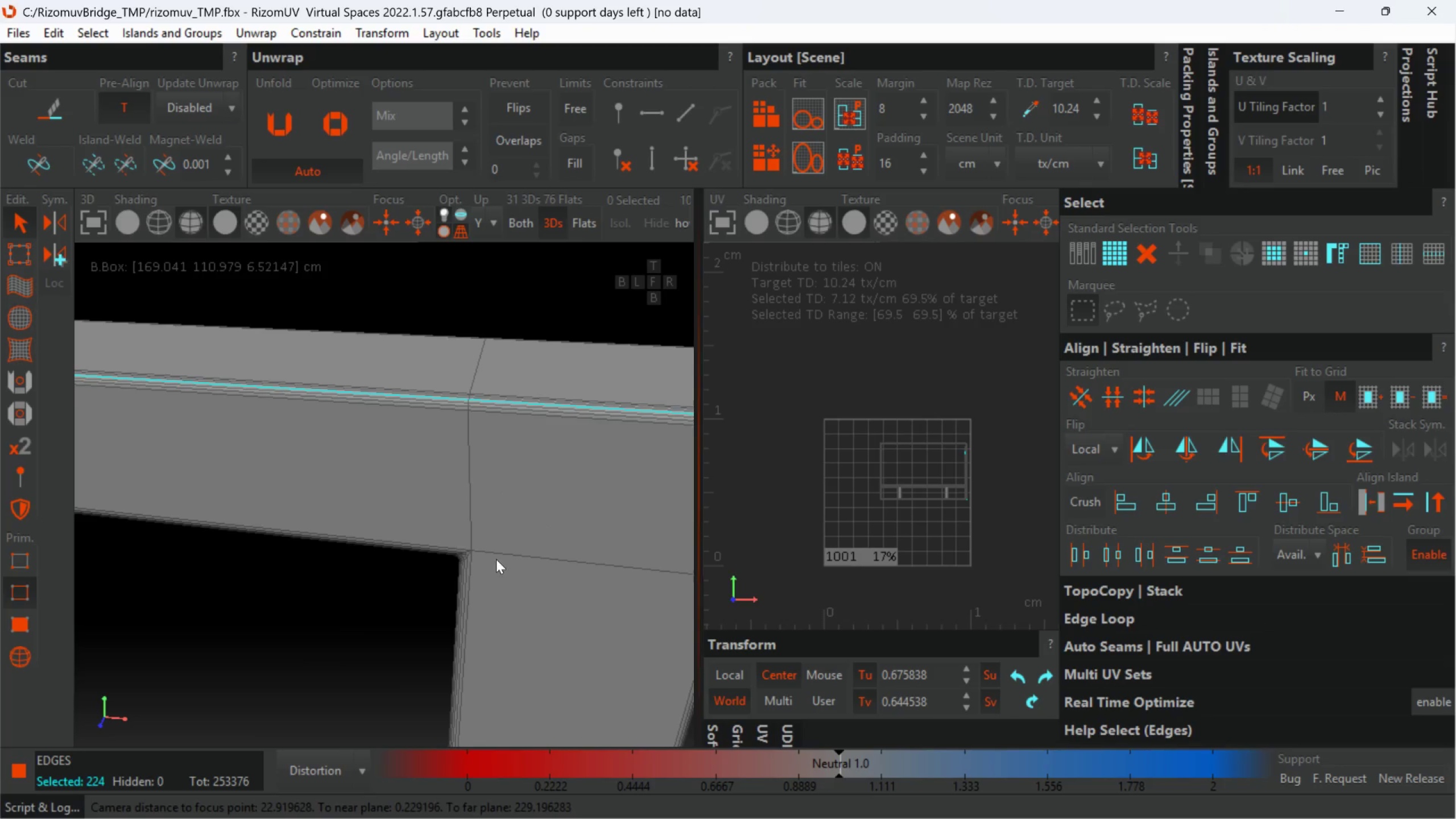 
hold_key(key=AltLeft, duration=0.74)
 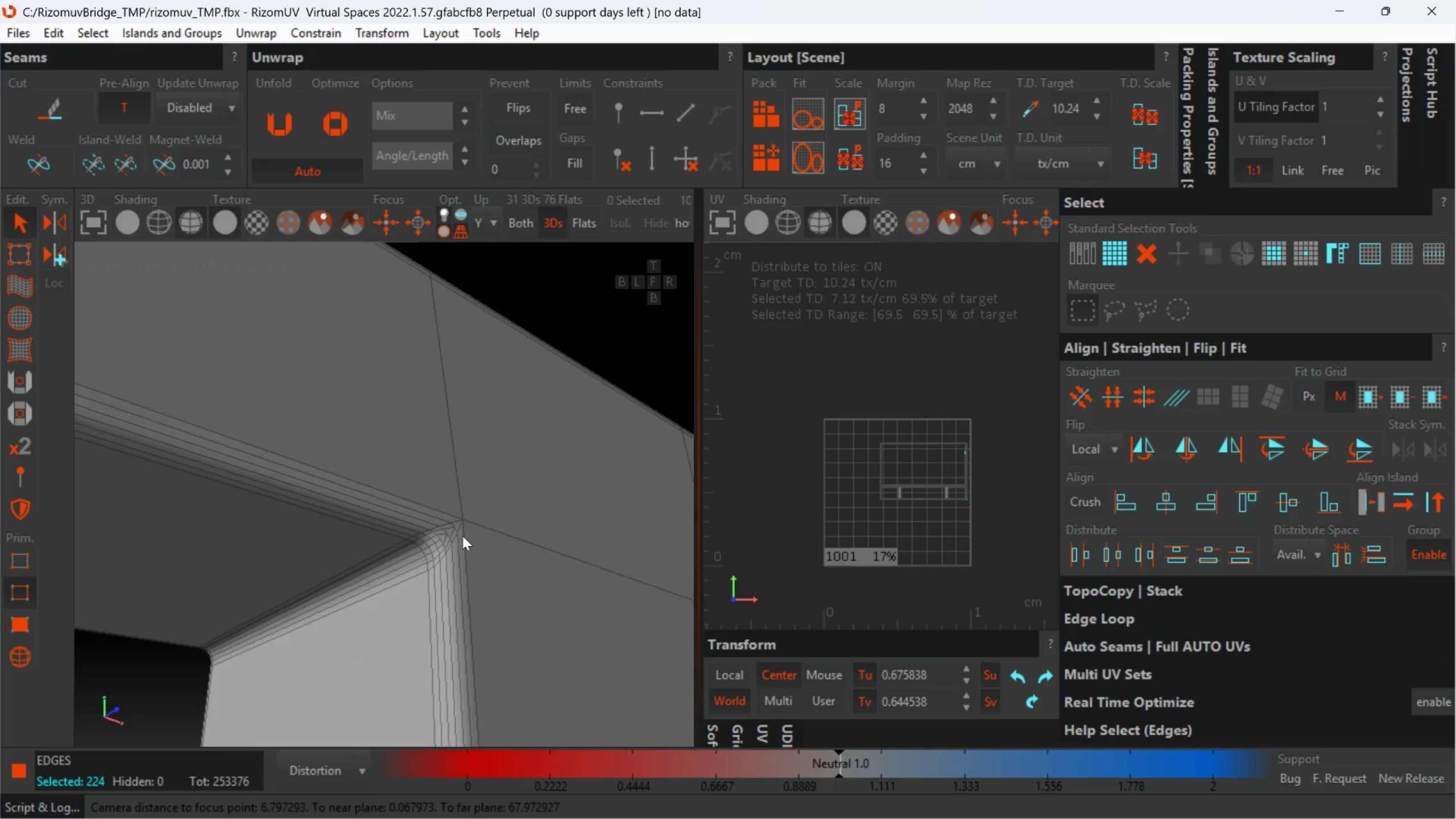 
scroll: coordinate [416, 556], scroll_direction: up, amount: 5.0
 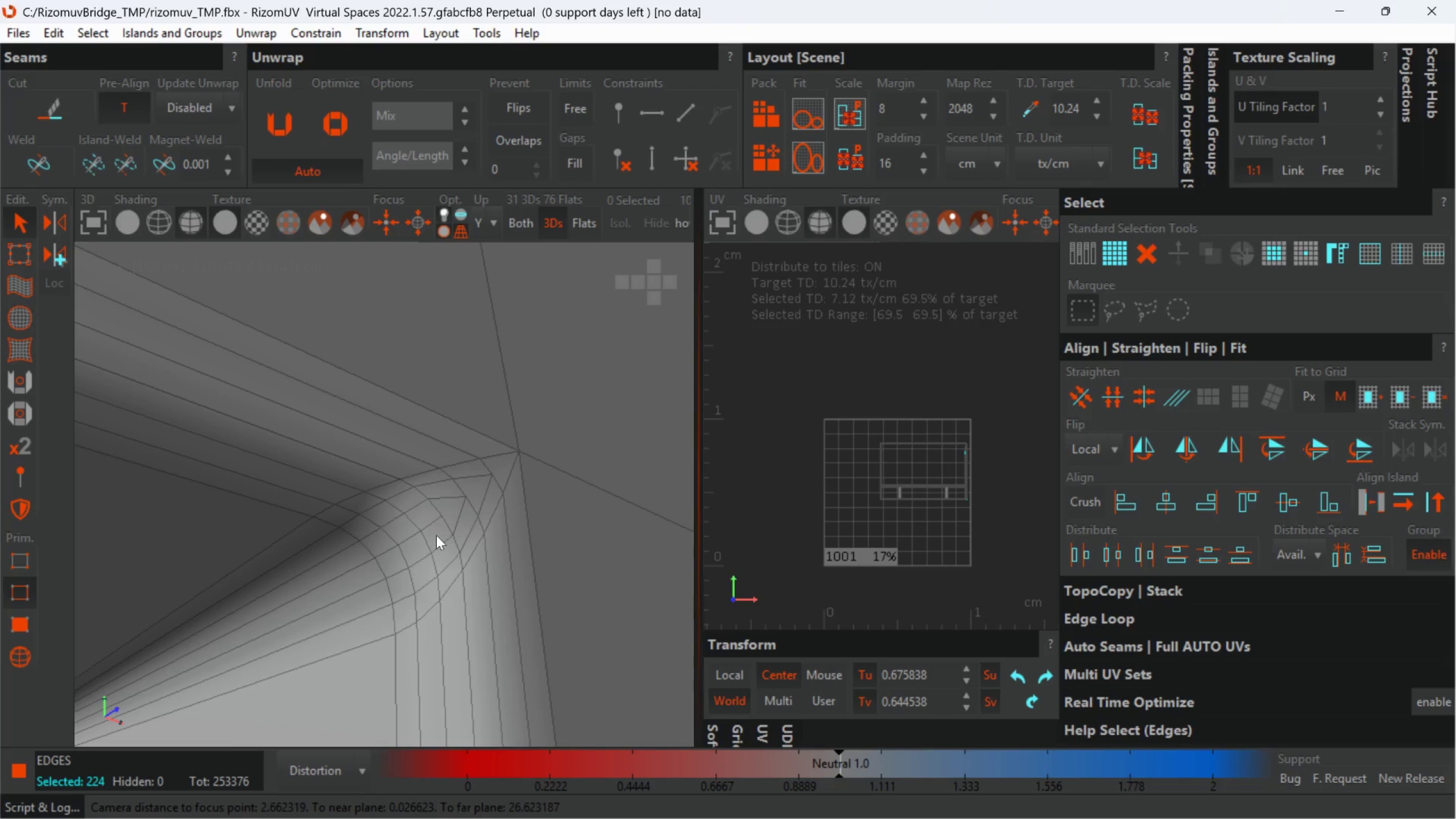 
hold_key(key=ControlLeft, duration=0.85)
double_click([449, 527])
 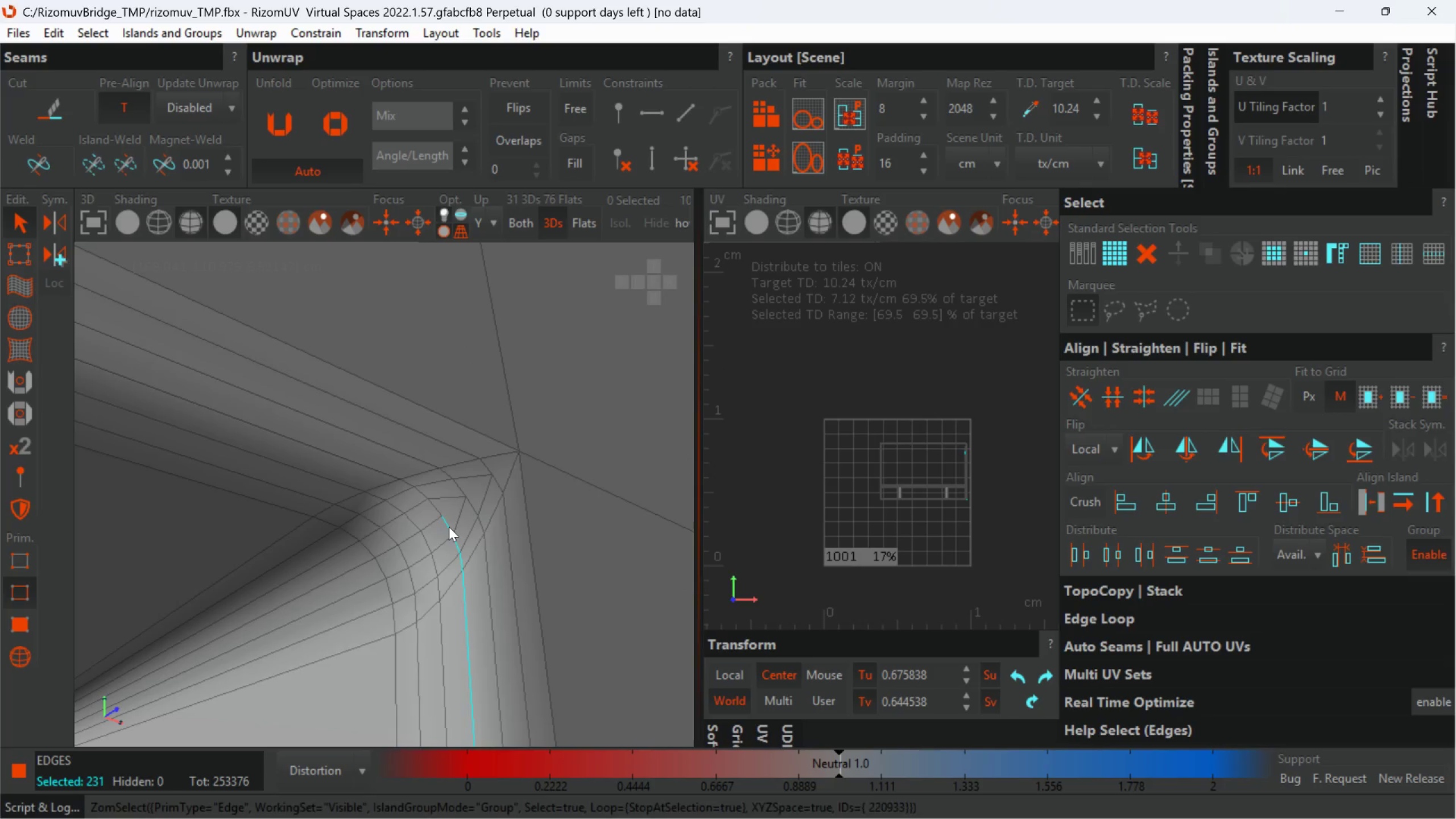 
key(Alt+AltLeft)
 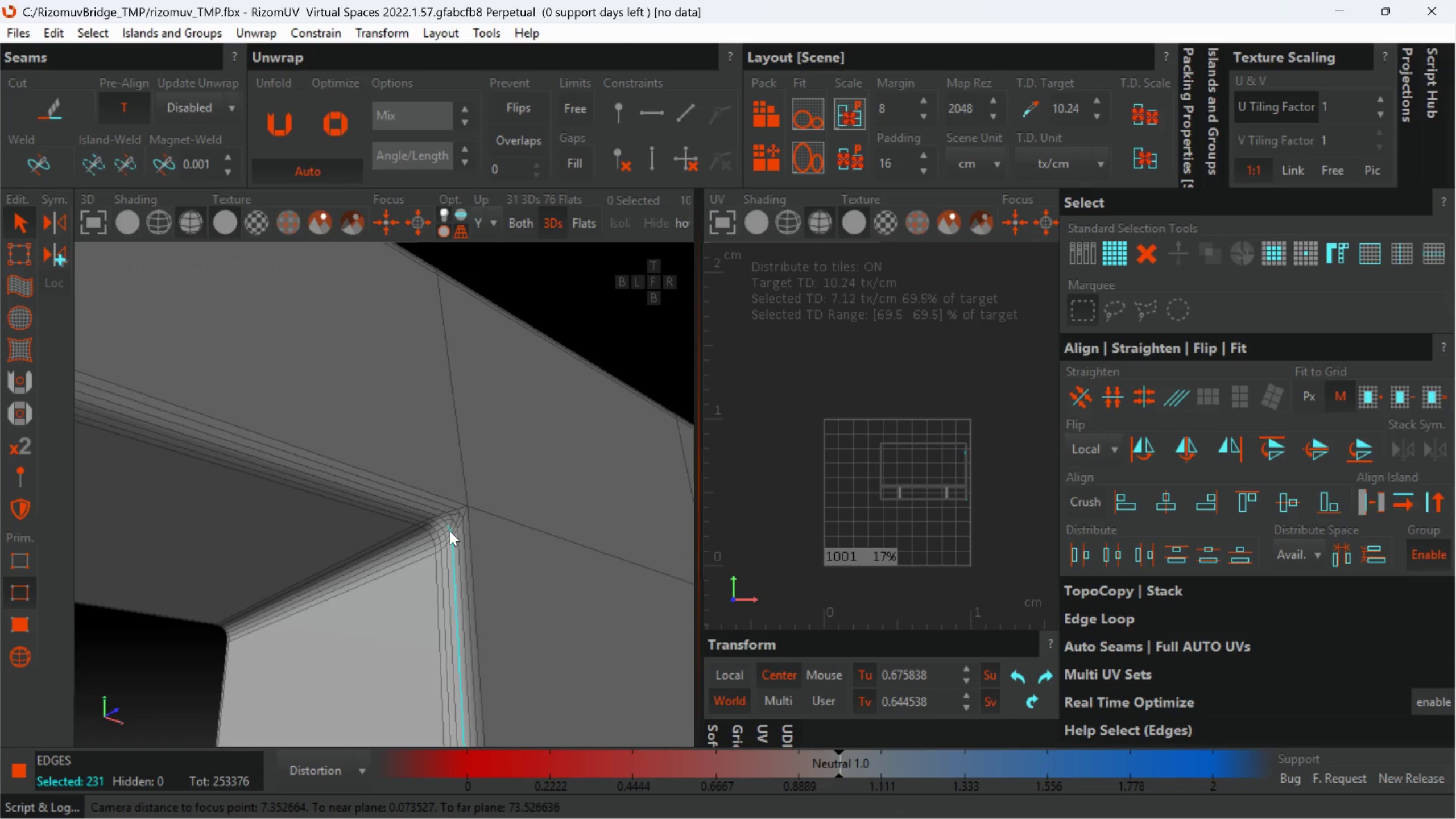 
scroll: coordinate [449, 527], scroll_direction: down, amount: 5.0
 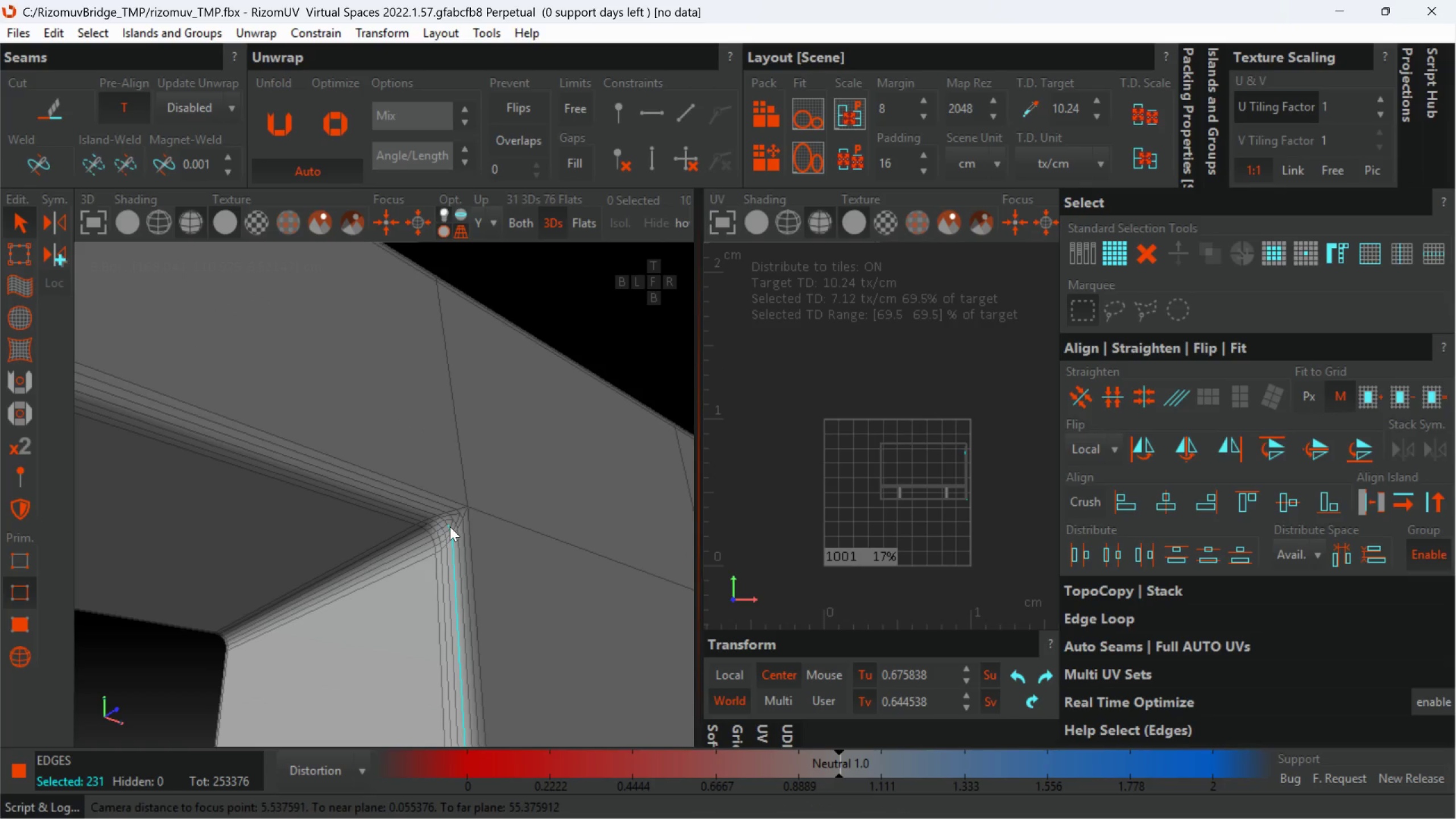 
hold_key(key=ControlLeft, duration=0.89)
left_click([445, 520])
 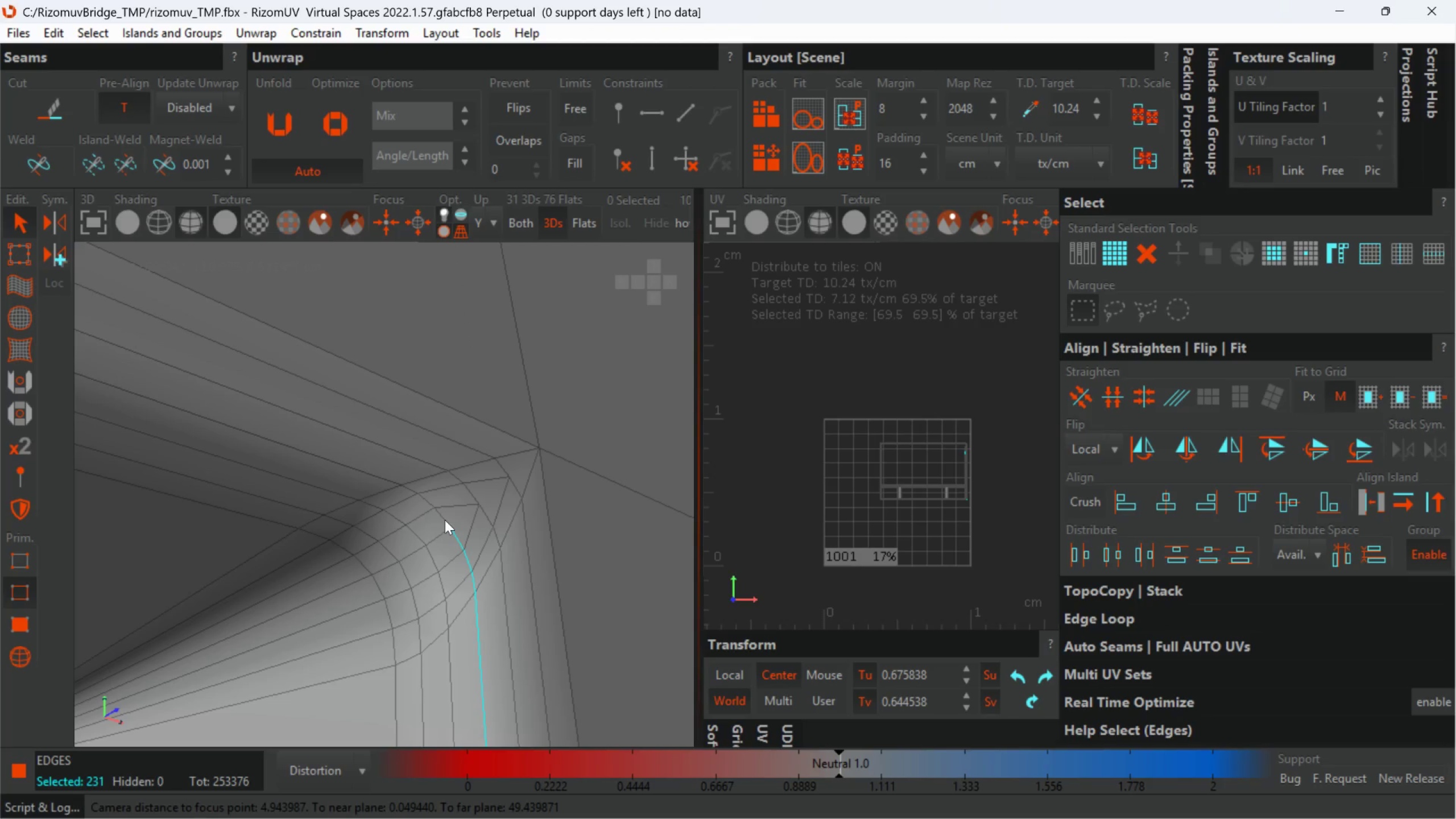 
scroll: coordinate [445, 520], scroll_direction: up, amount: 4.0
 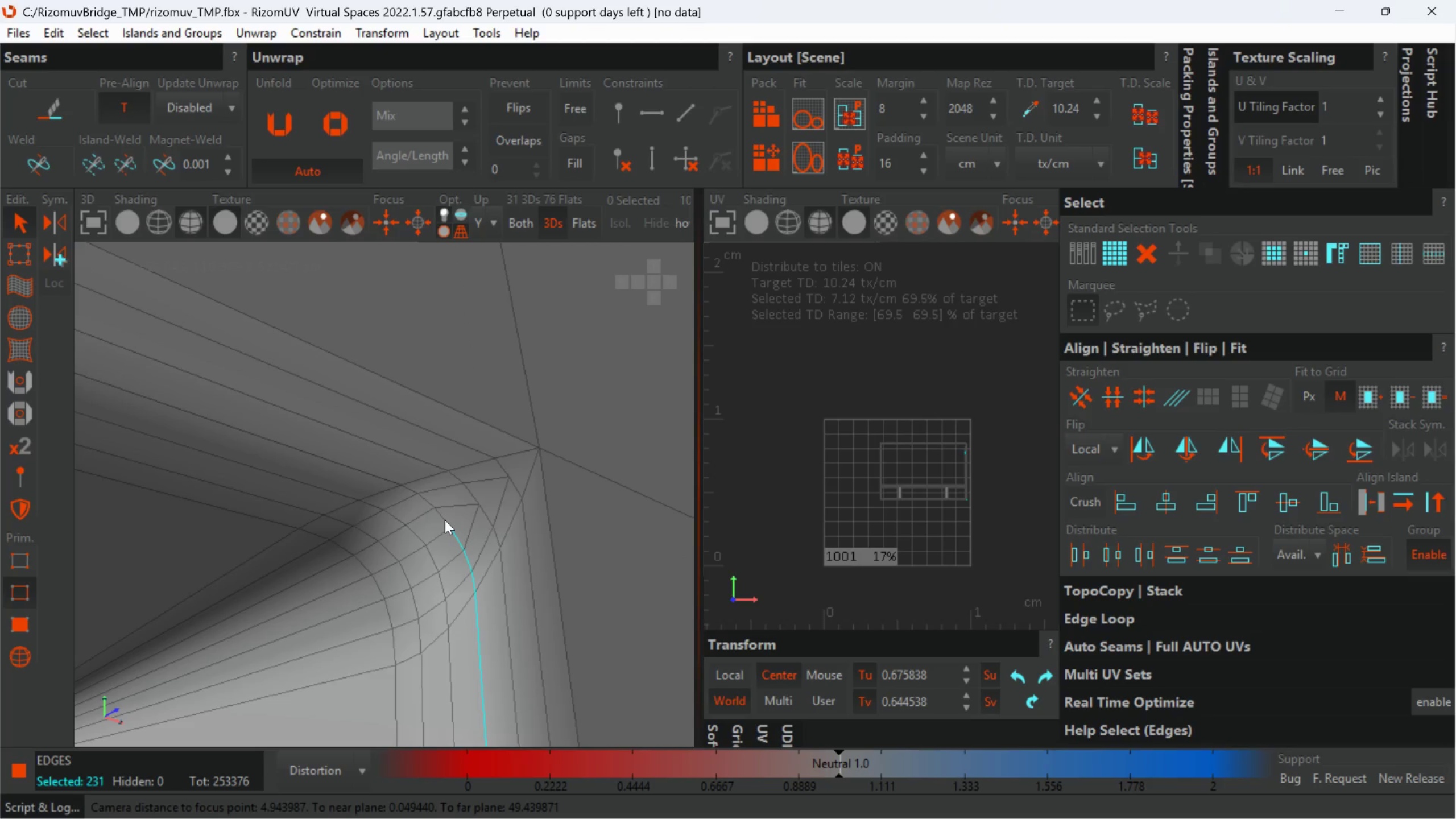 
double_click([445, 520])
 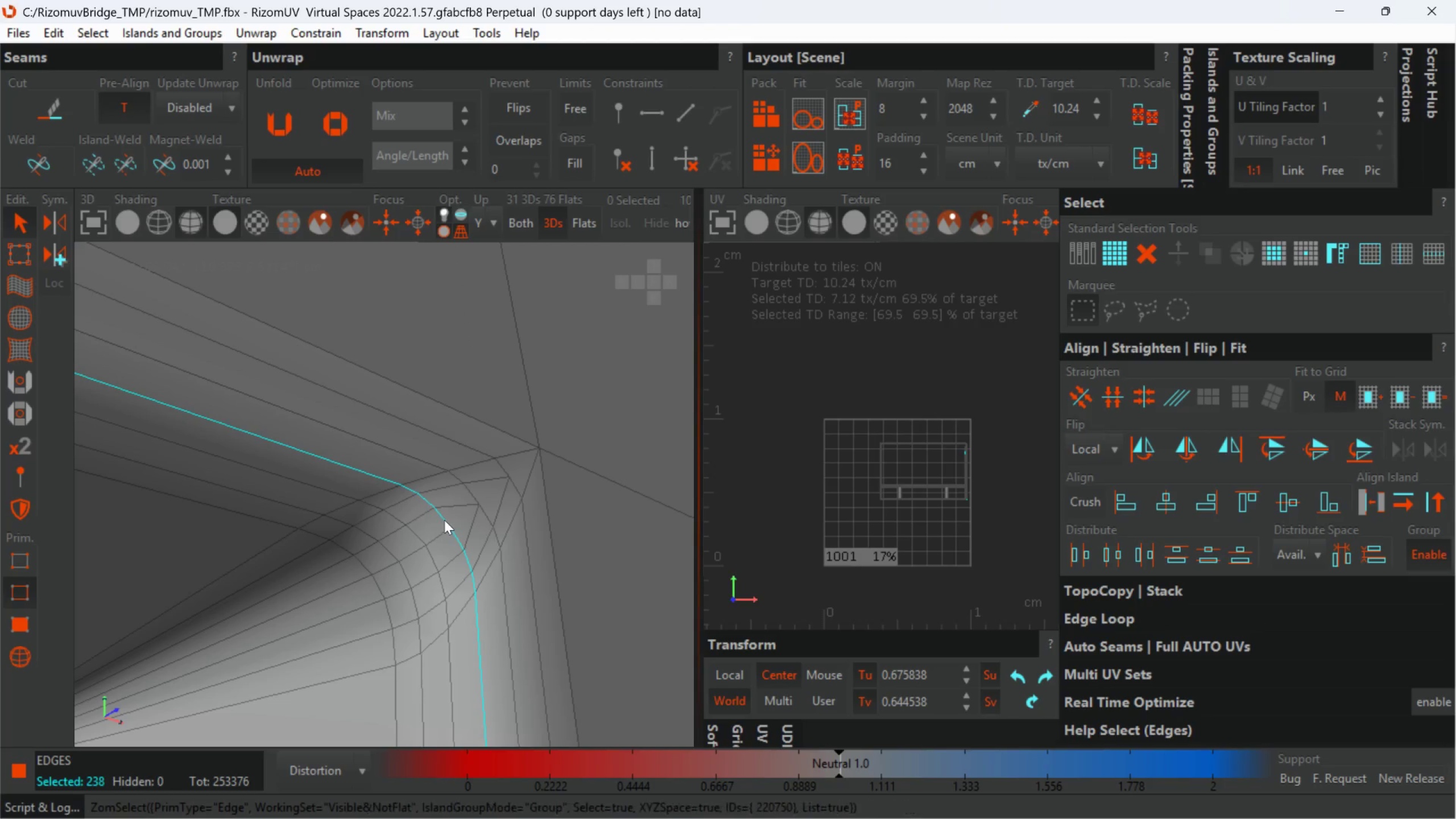 
hold_key(key=AltLeft, duration=0.33)
 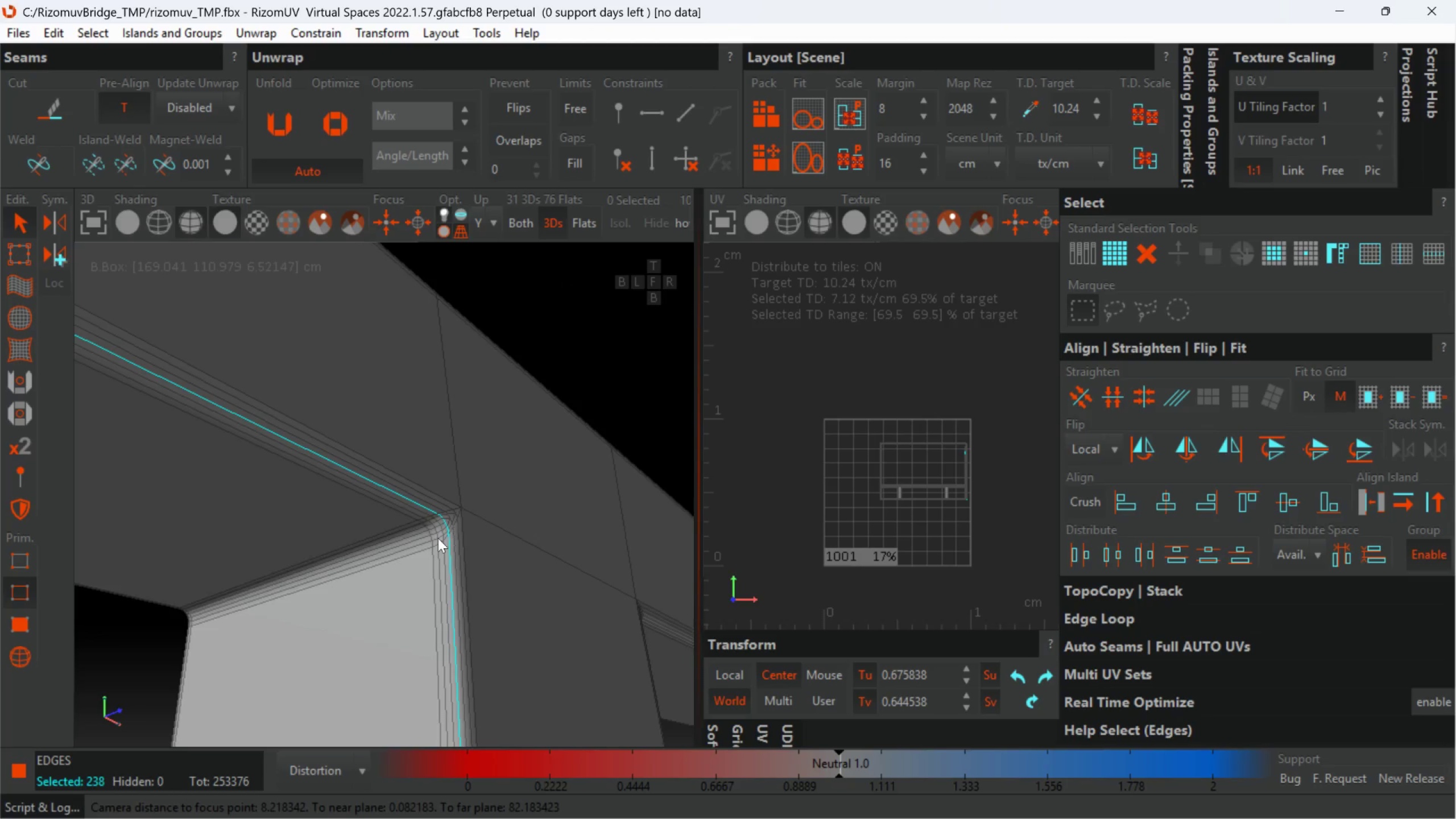 
scroll: coordinate [444, 522], scroll_direction: down, amount: 6.0
 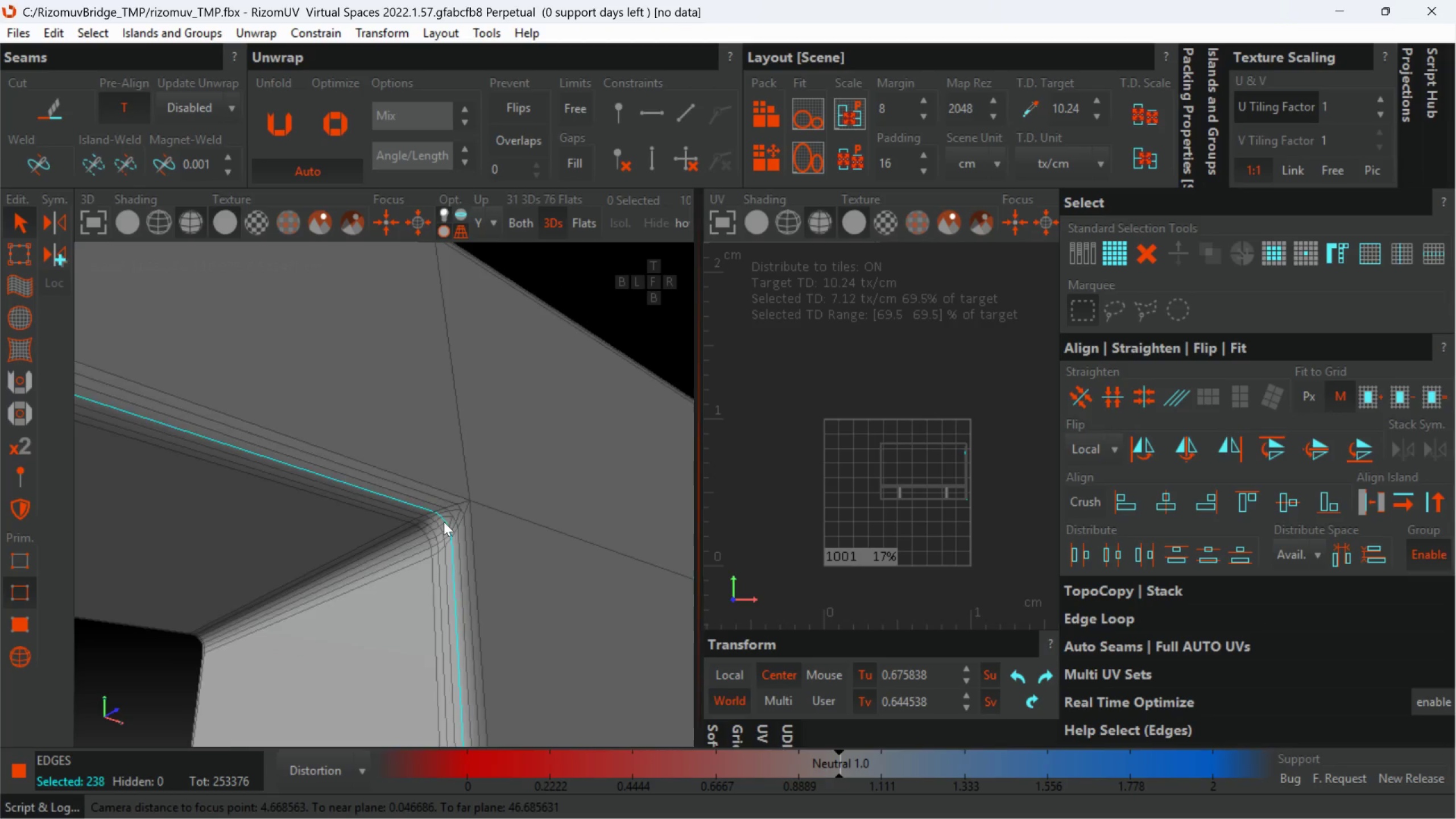 
hold_key(key=ControlLeft, duration=0.77)
left_click([442, 493])
 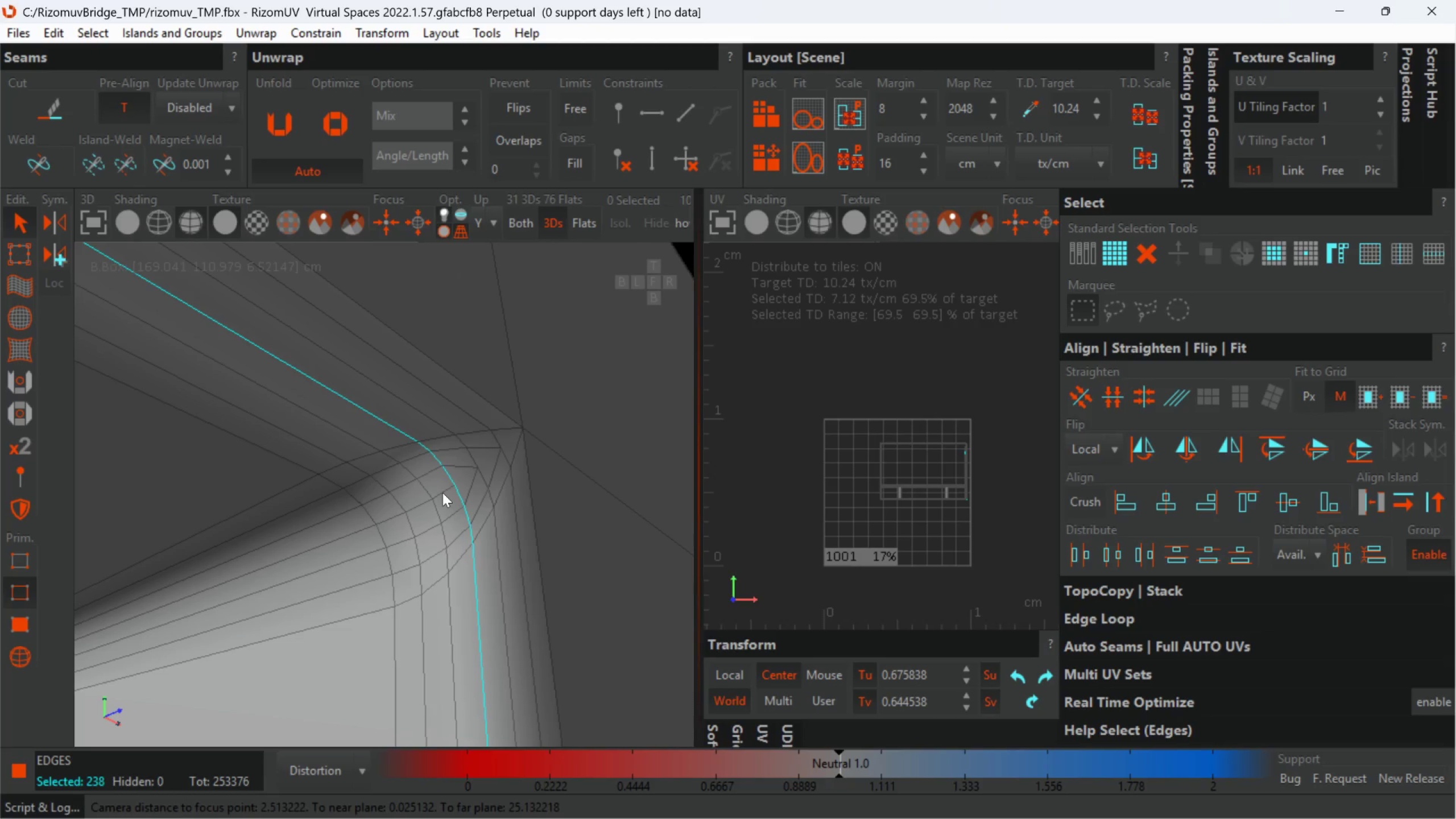 
scroll: coordinate [454, 514], scroll_direction: up, amount: 4.0
 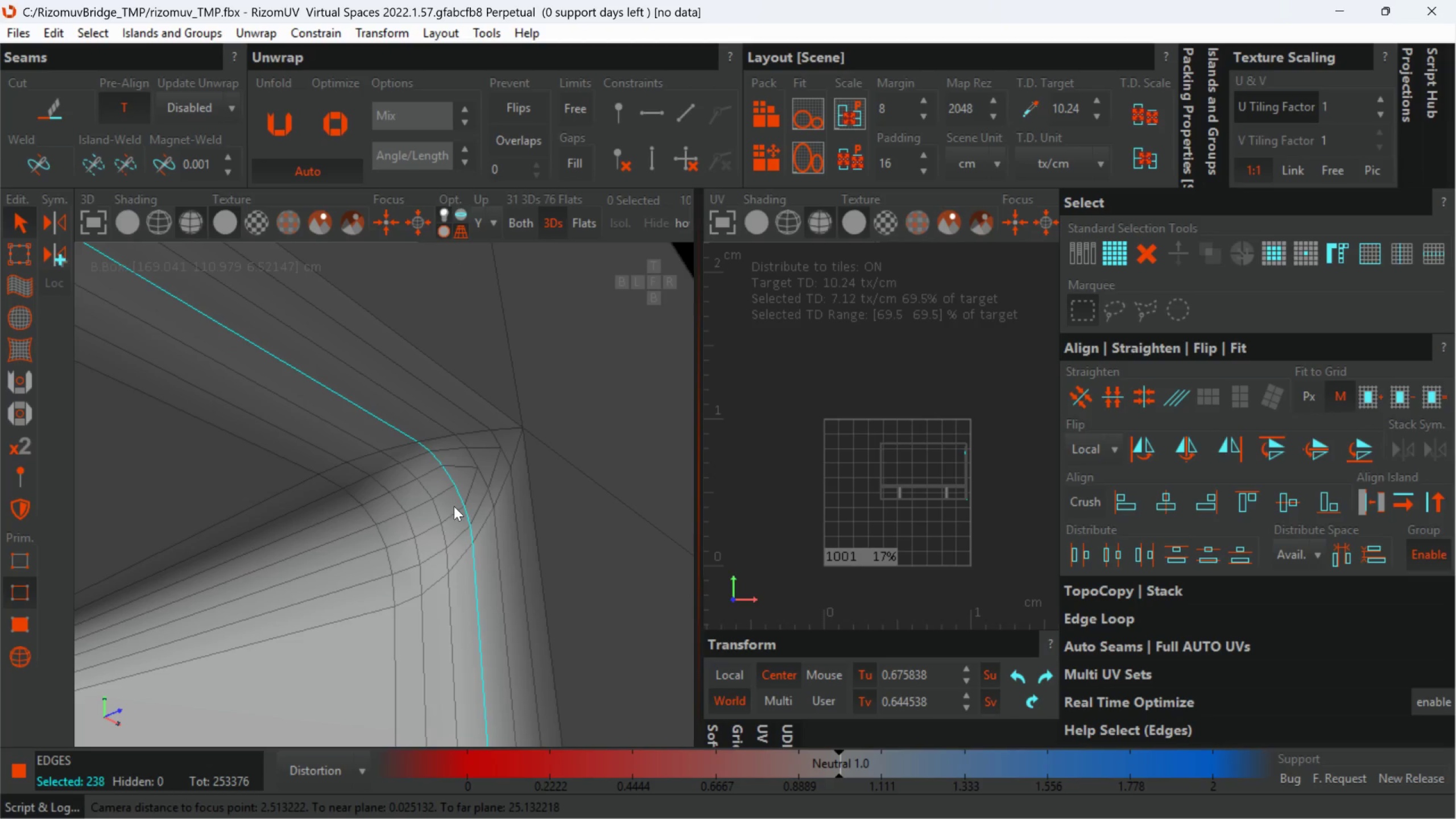 
double_click([442, 493])
 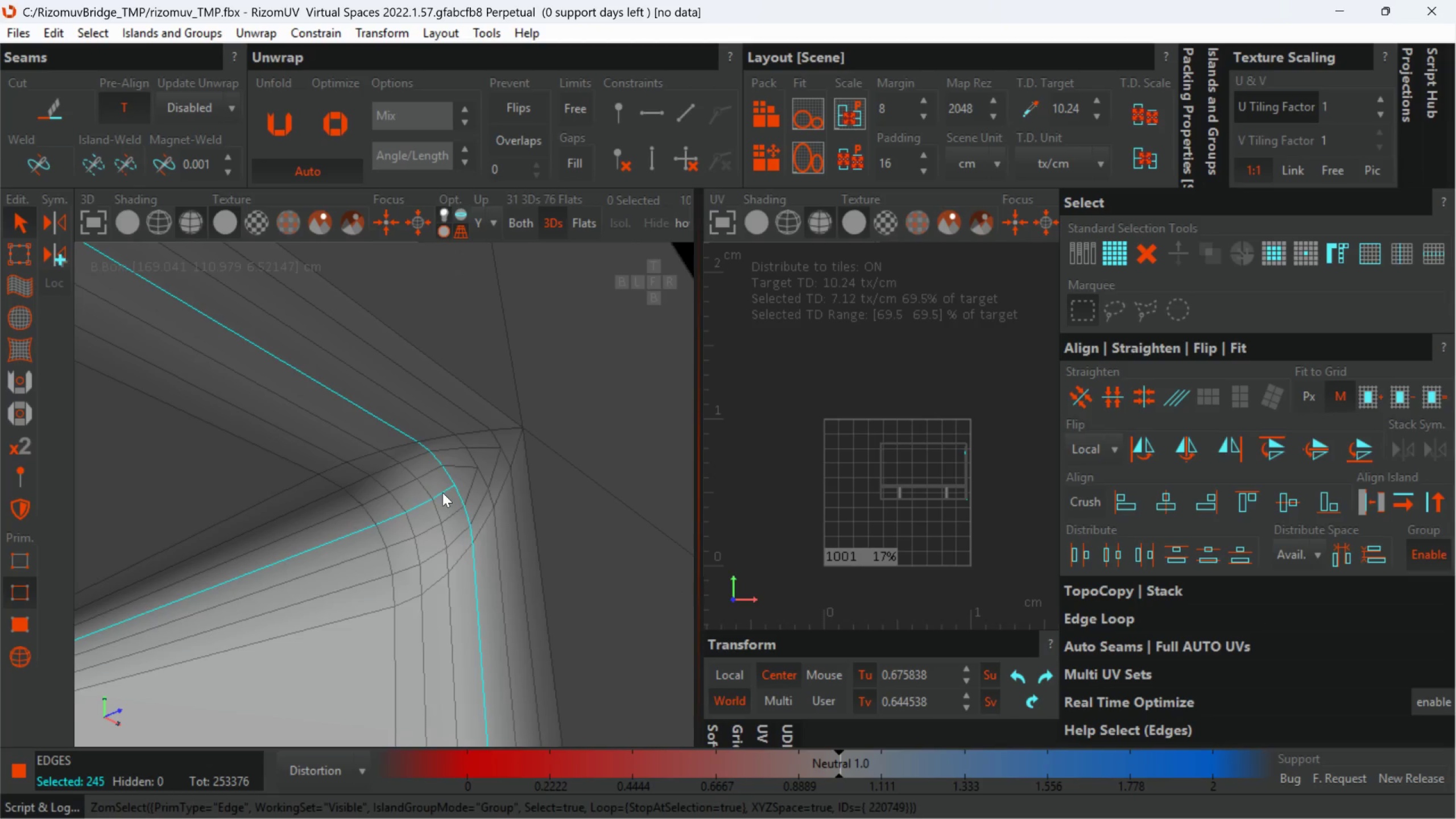 
hold_key(key=AltLeft, duration=0.97)
scroll: coordinate [420, 511], scroll_direction: down, amount: 6.0
 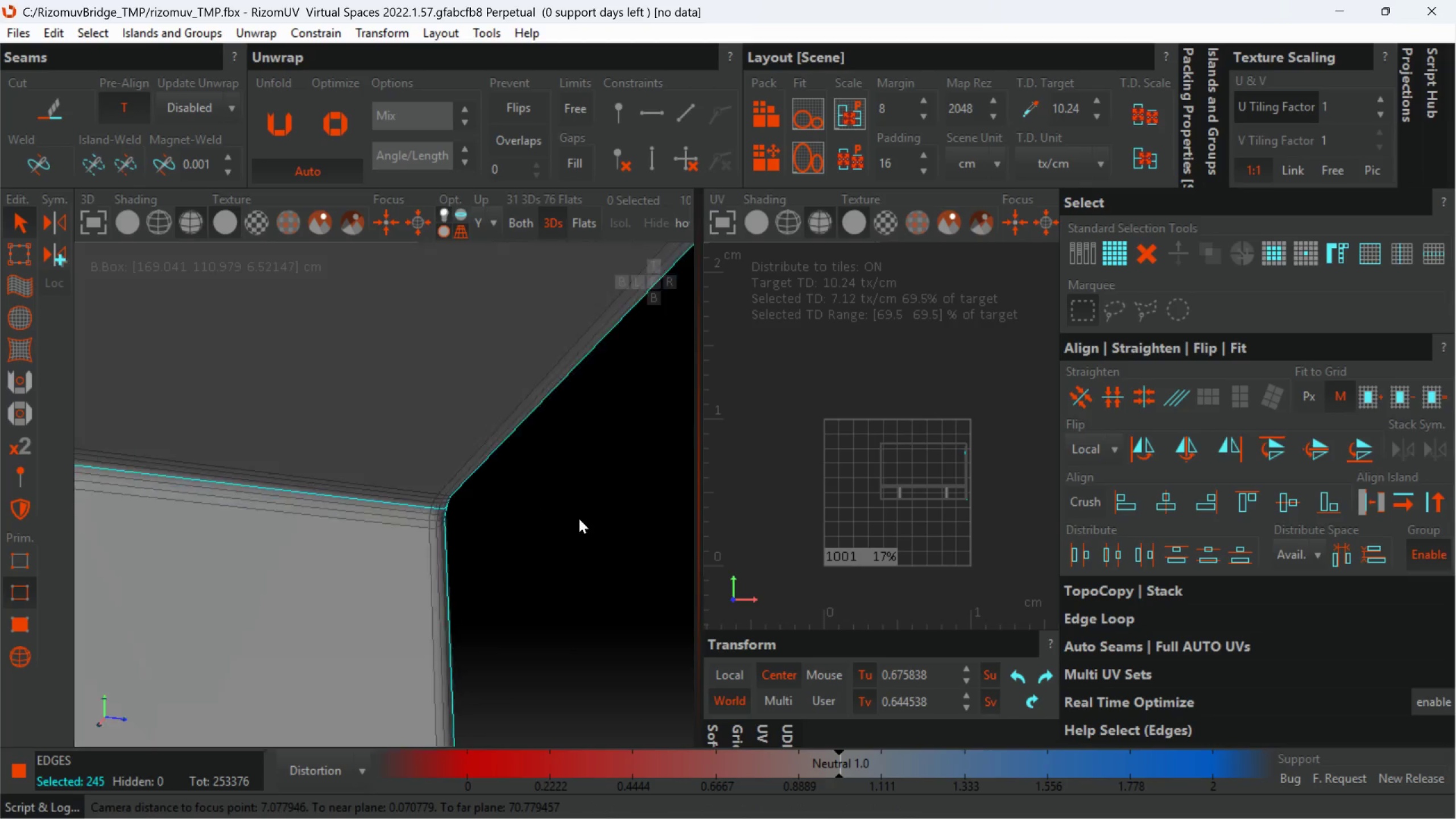 
middle_click([515, 532])
 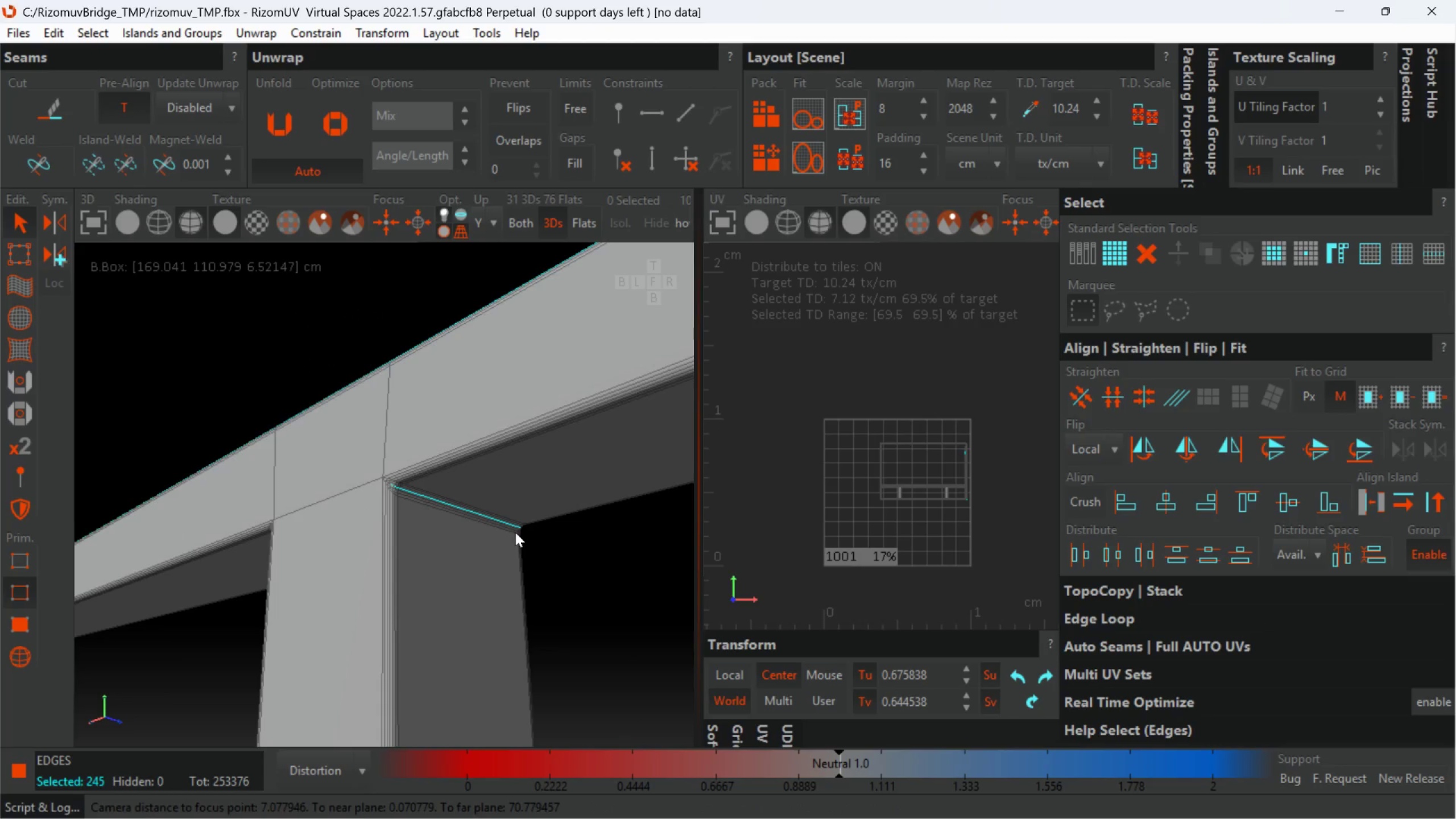 
key(Alt+AltLeft)
 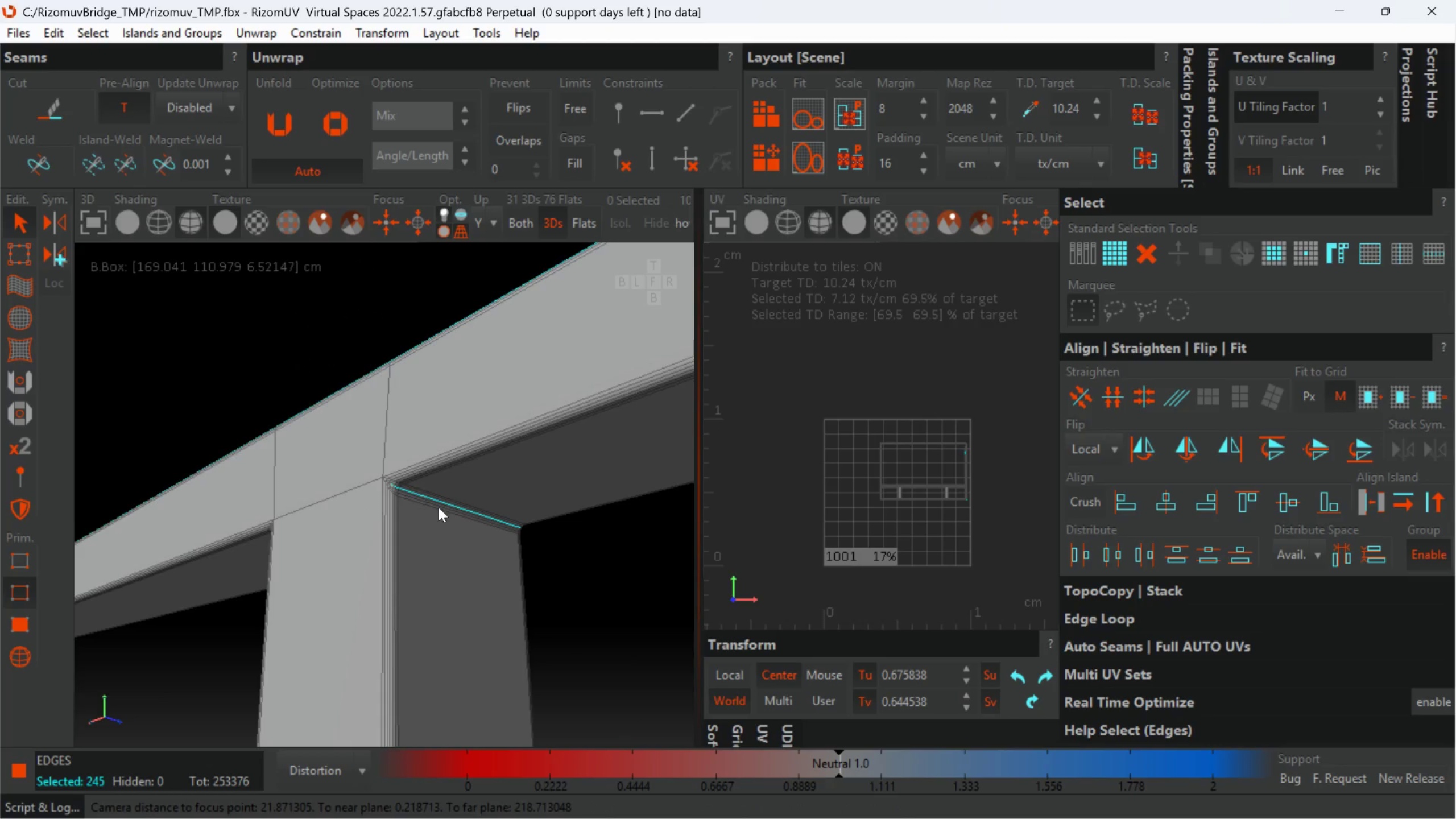 
scroll: coordinate [562, 536], scroll_direction: down, amount: 4.0
 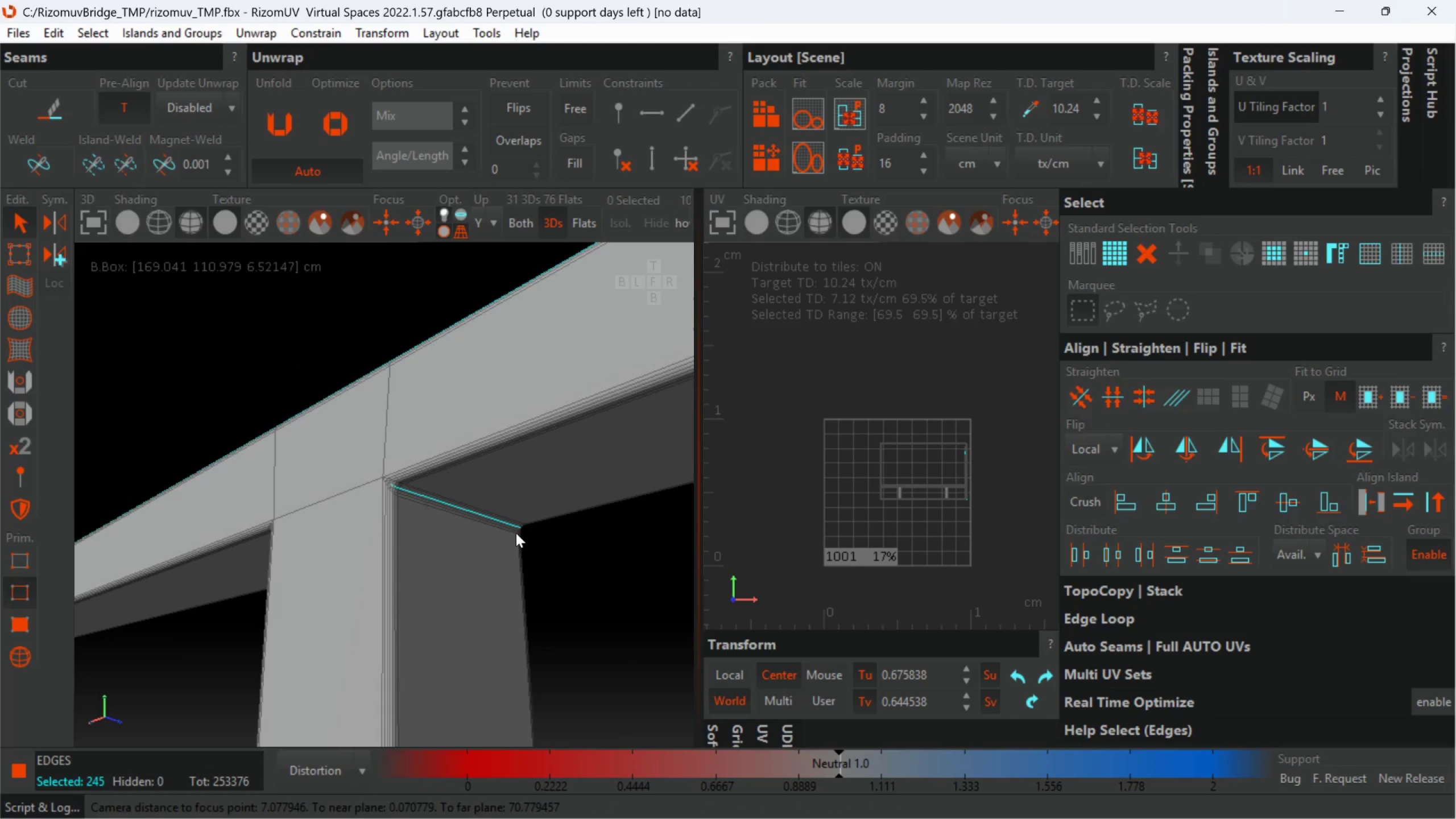 
hold_key(key=ControlLeft, duration=2.03)
 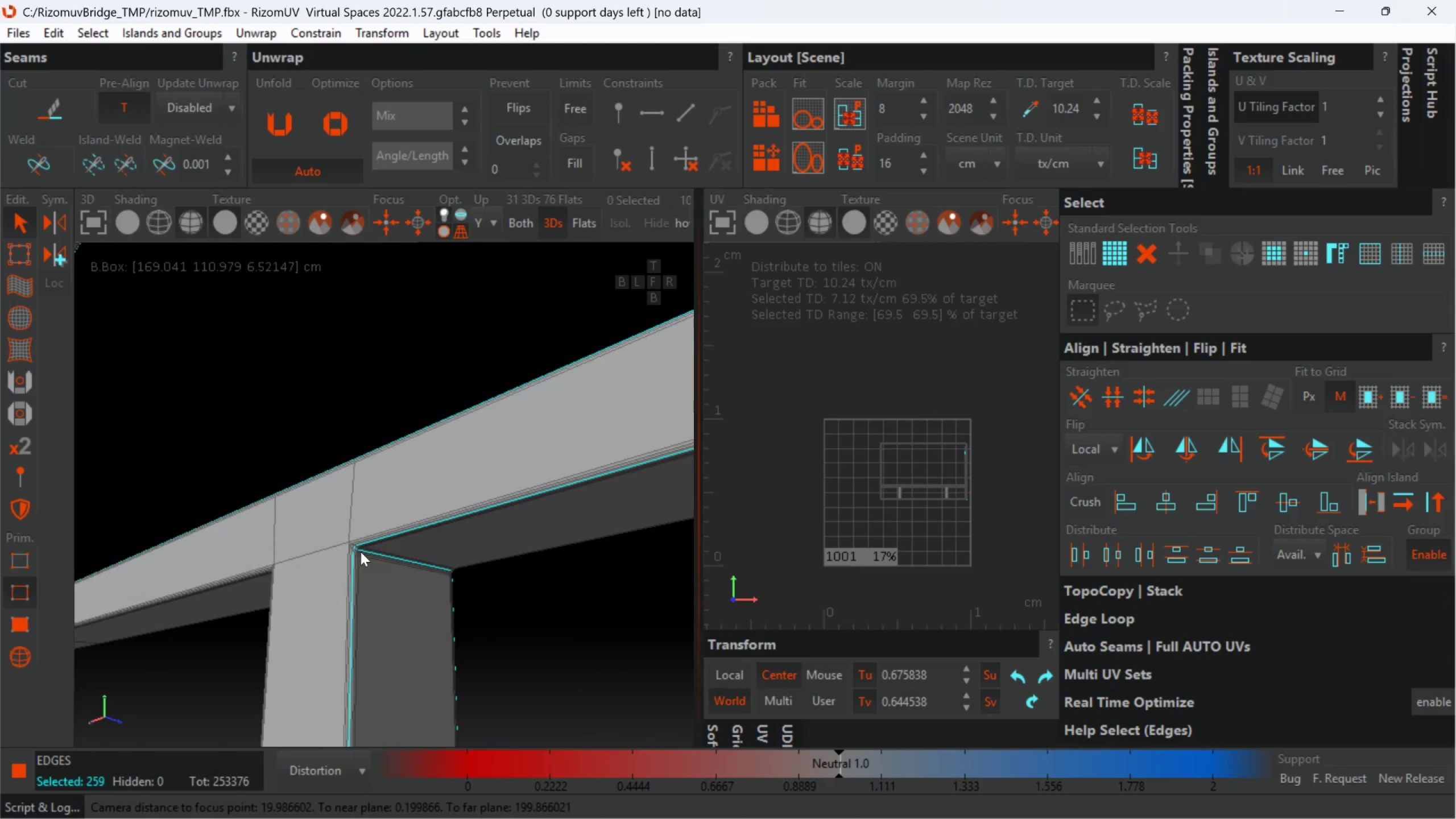 
scroll: coordinate [391, 507], scroll_direction: up, amount: 7.0
 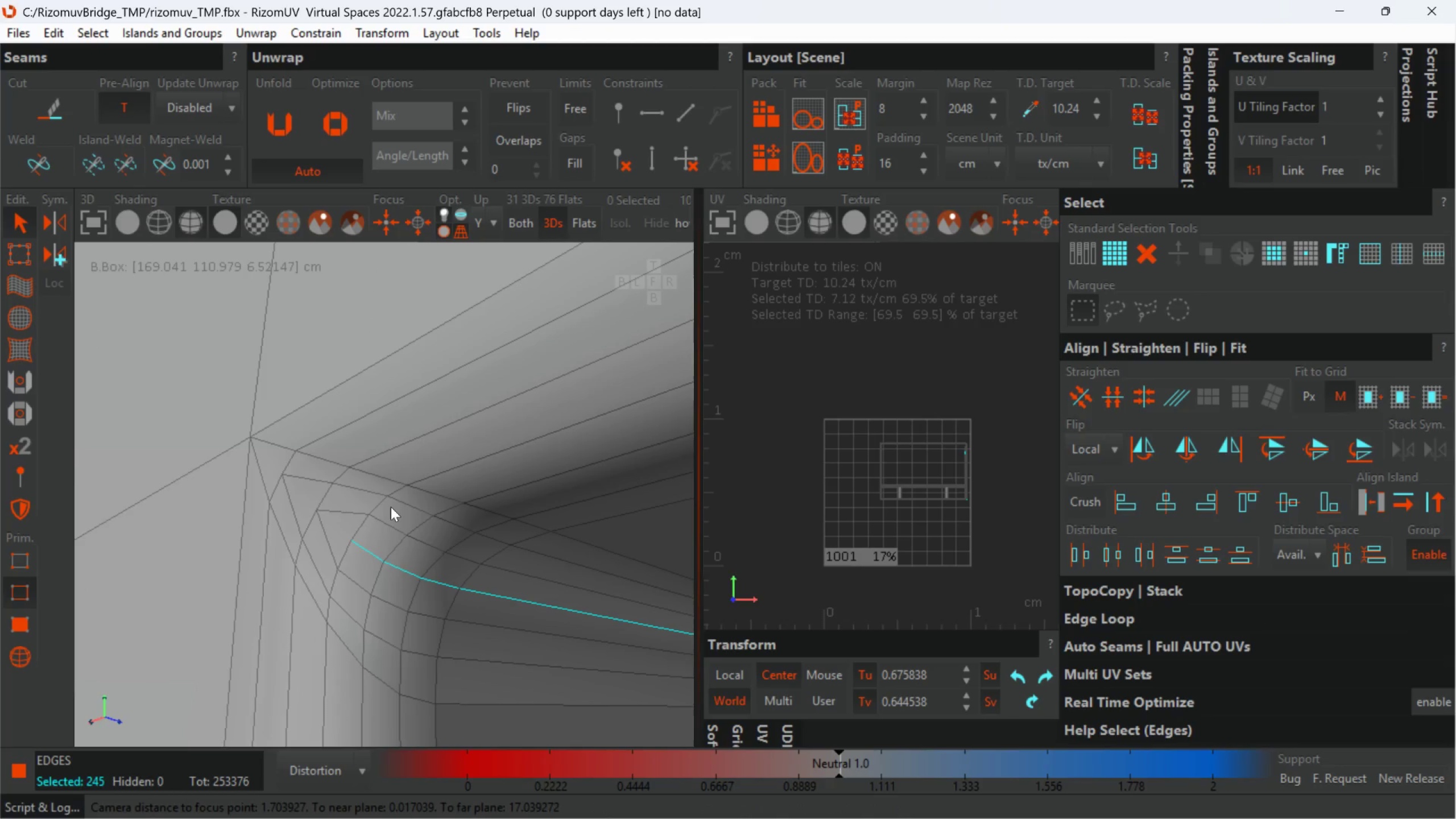 
double_click([377, 507])
 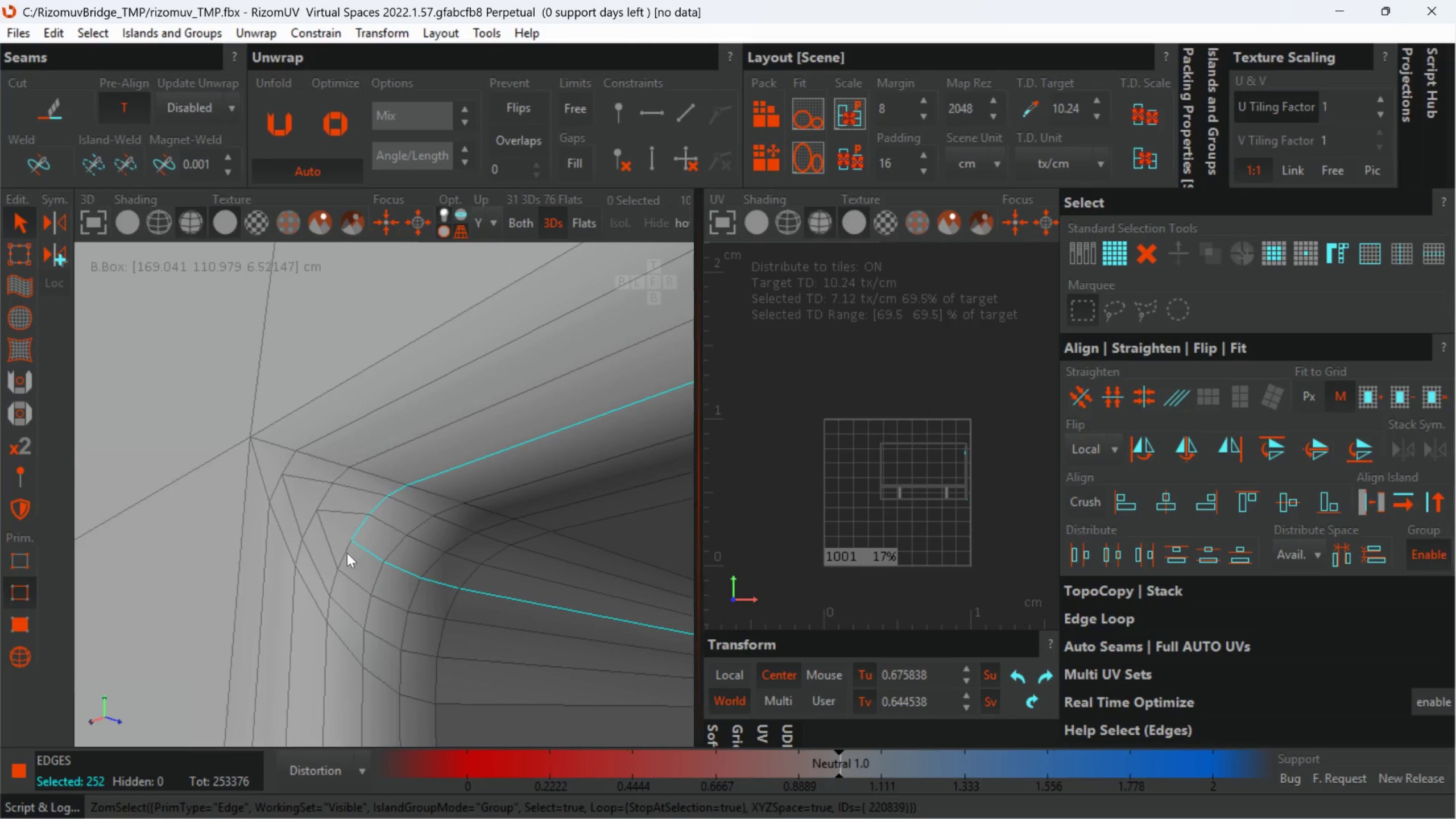 
double_click([346, 553])
 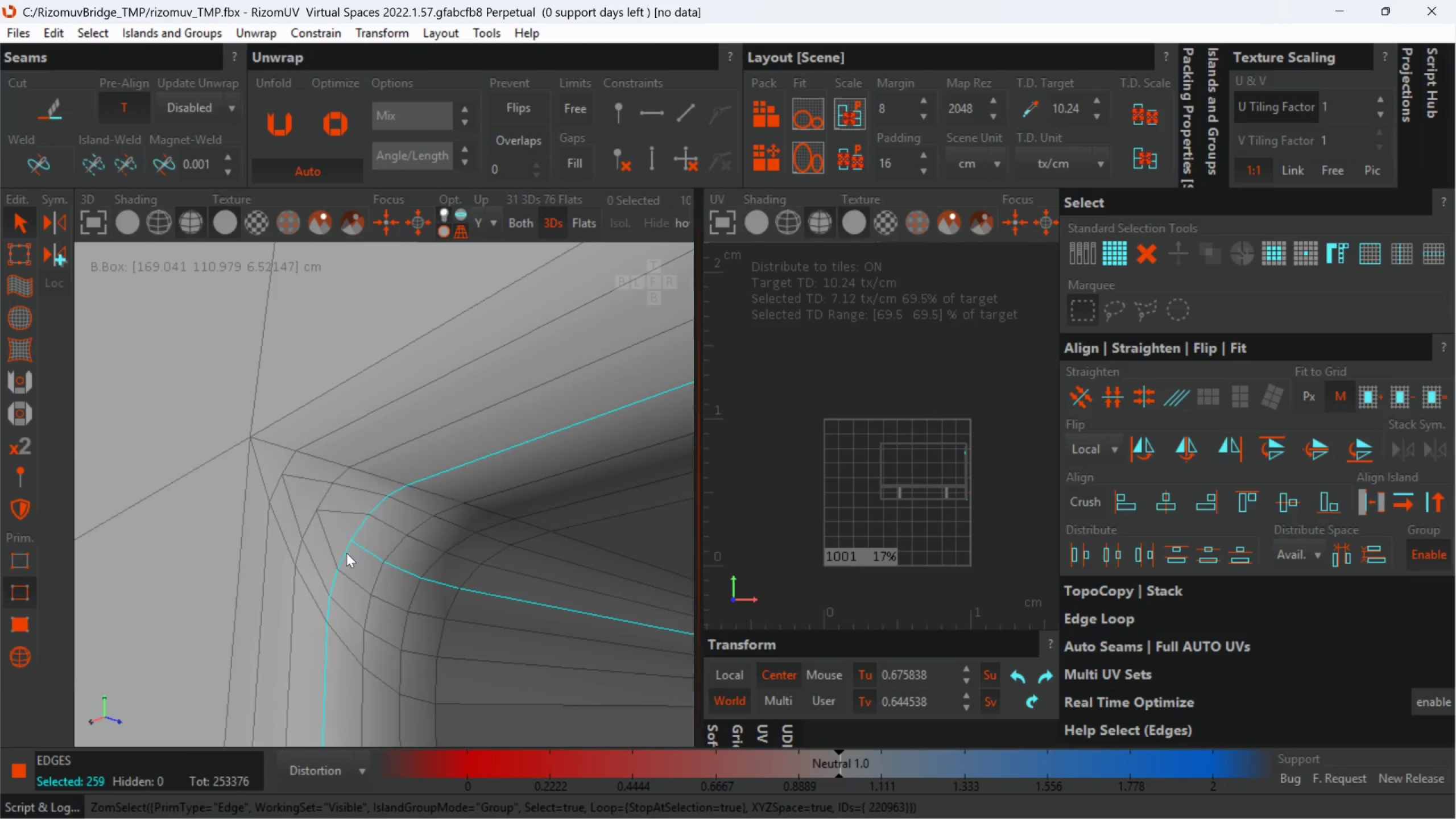 
hold_key(key=AltLeft, duration=1.29)
 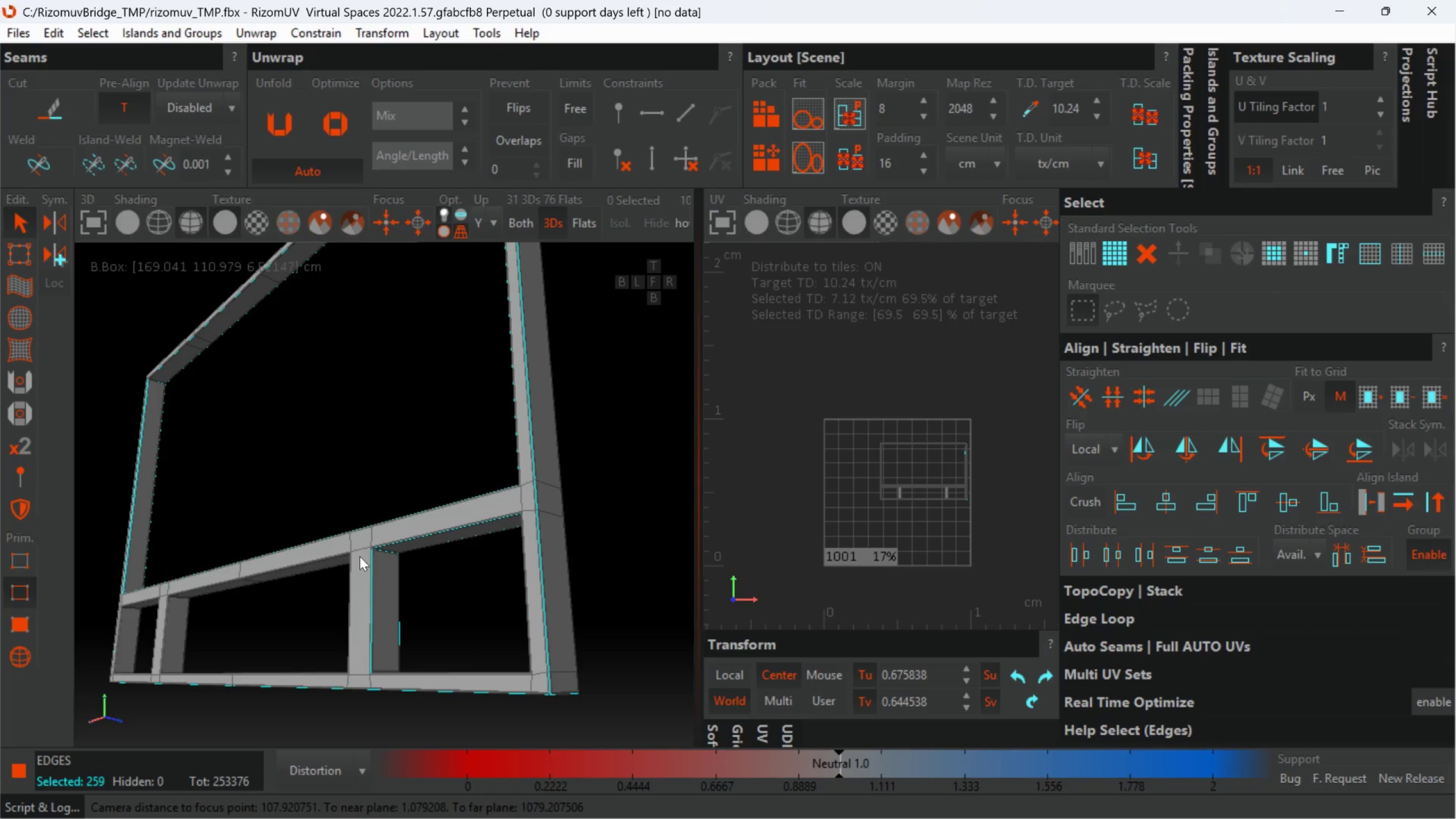 
scroll: coordinate [377, 499], scroll_direction: down, amount: 14.0
 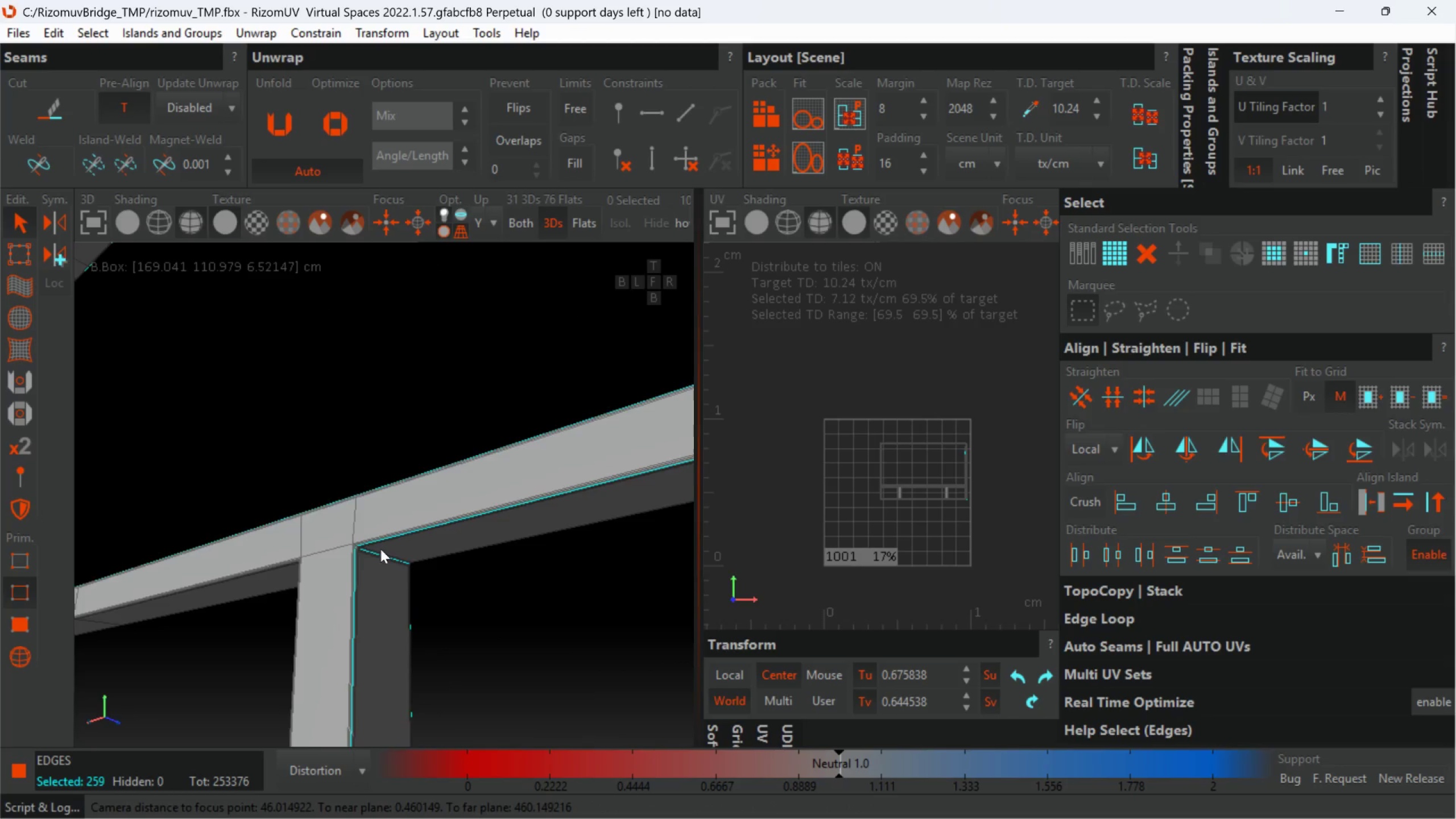 
hold_key(key=AltLeft, duration=0.39)
 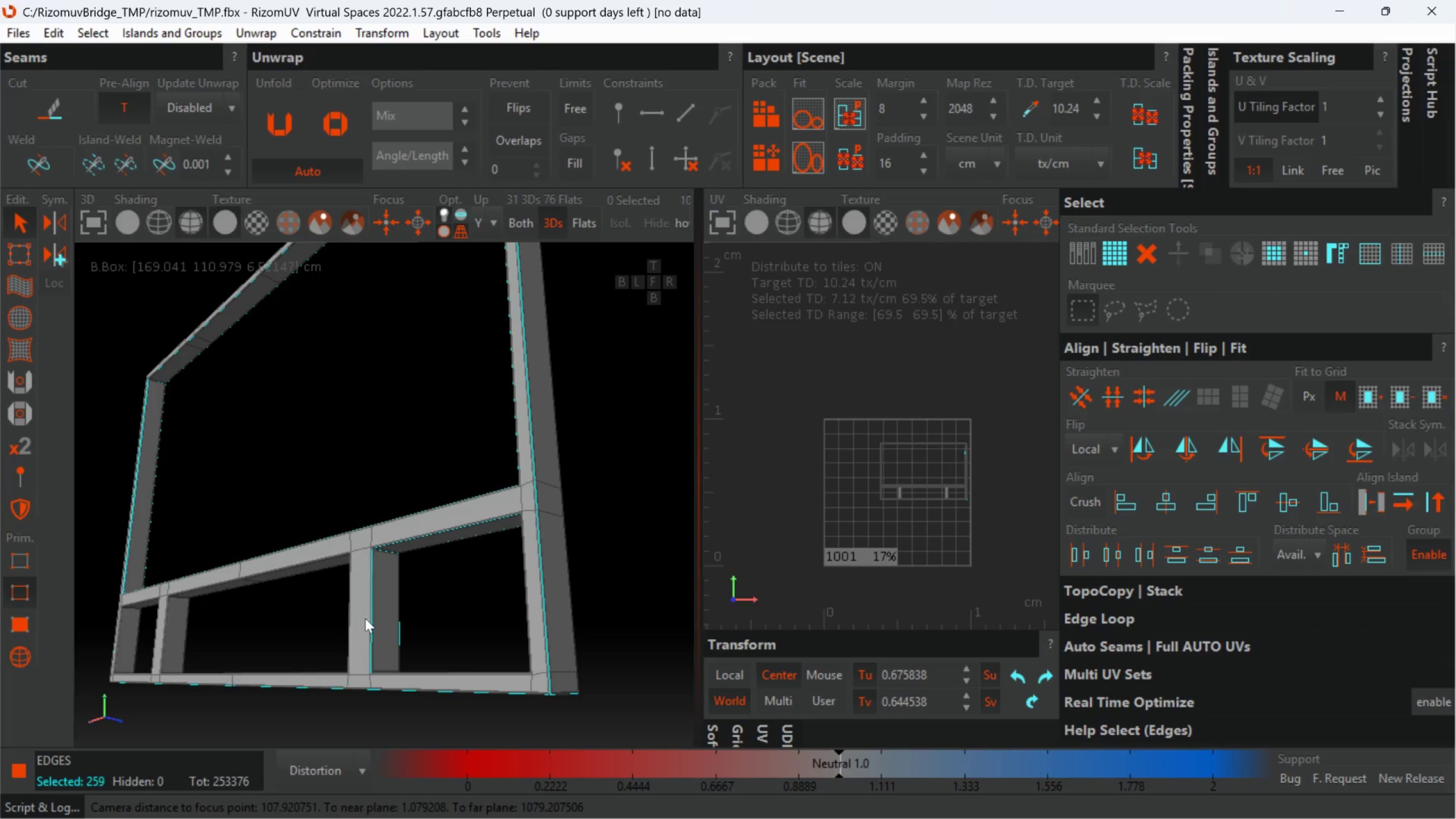 
scroll: coordinate [382, 549], scroll_direction: down, amount: 3.0
 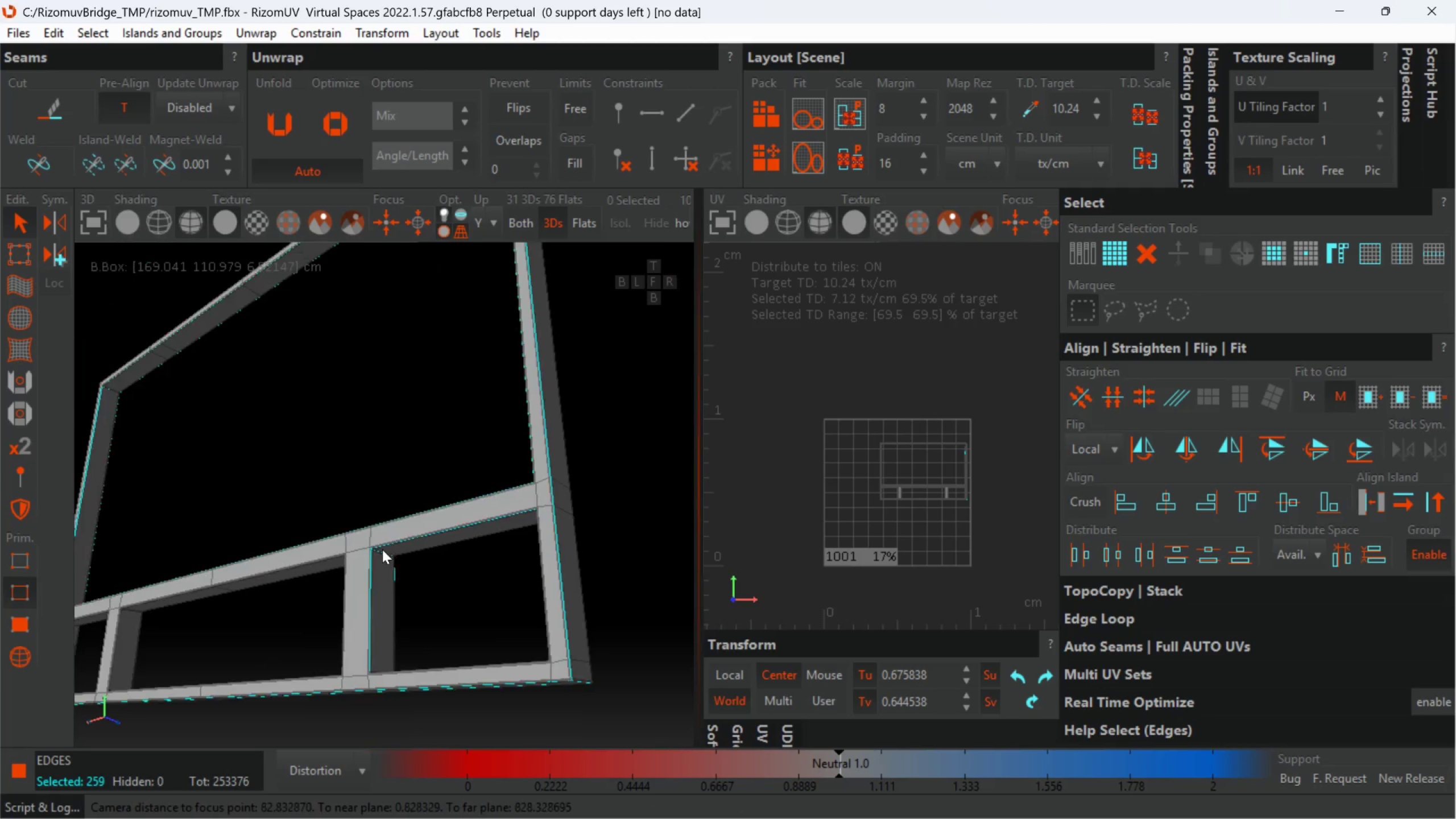 
key(Alt+AltLeft)
 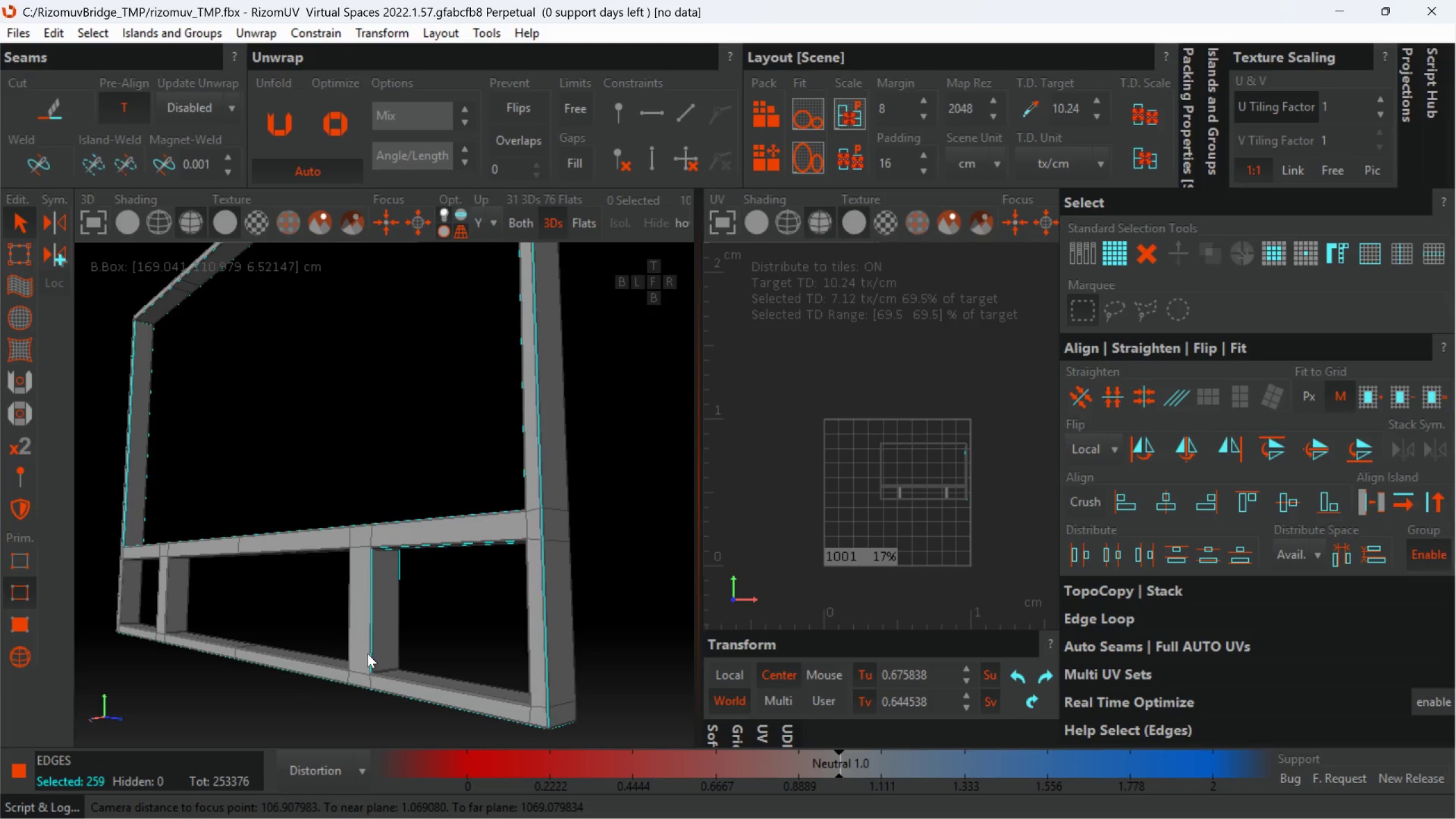 
scroll: coordinate [373, 683], scroll_direction: up, amount: 7.0
 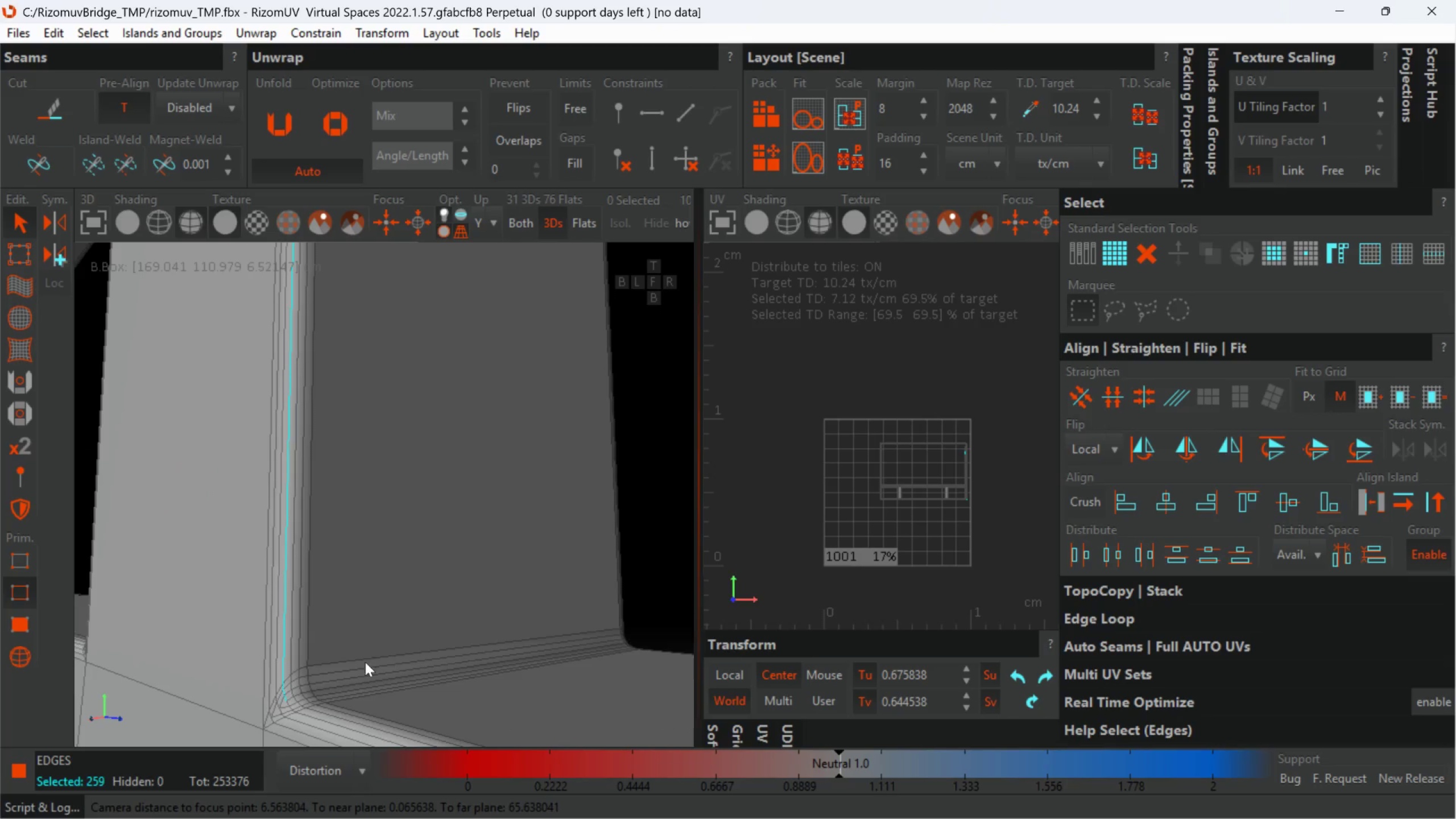 
hold_key(key=ControlLeft, duration=2.35)
 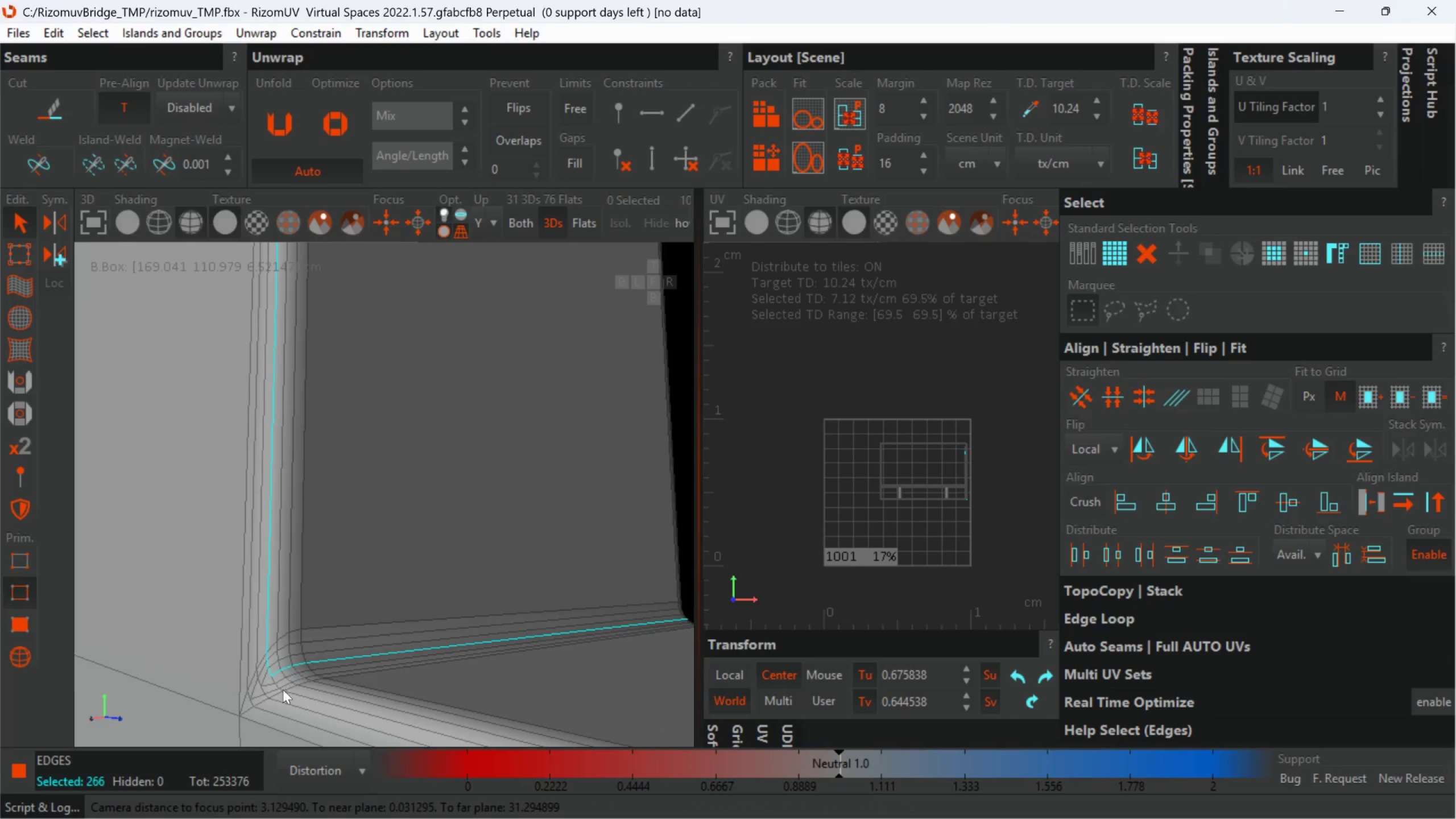 
scroll: coordinate [284, 692], scroll_direction: up, amount: 3.0
 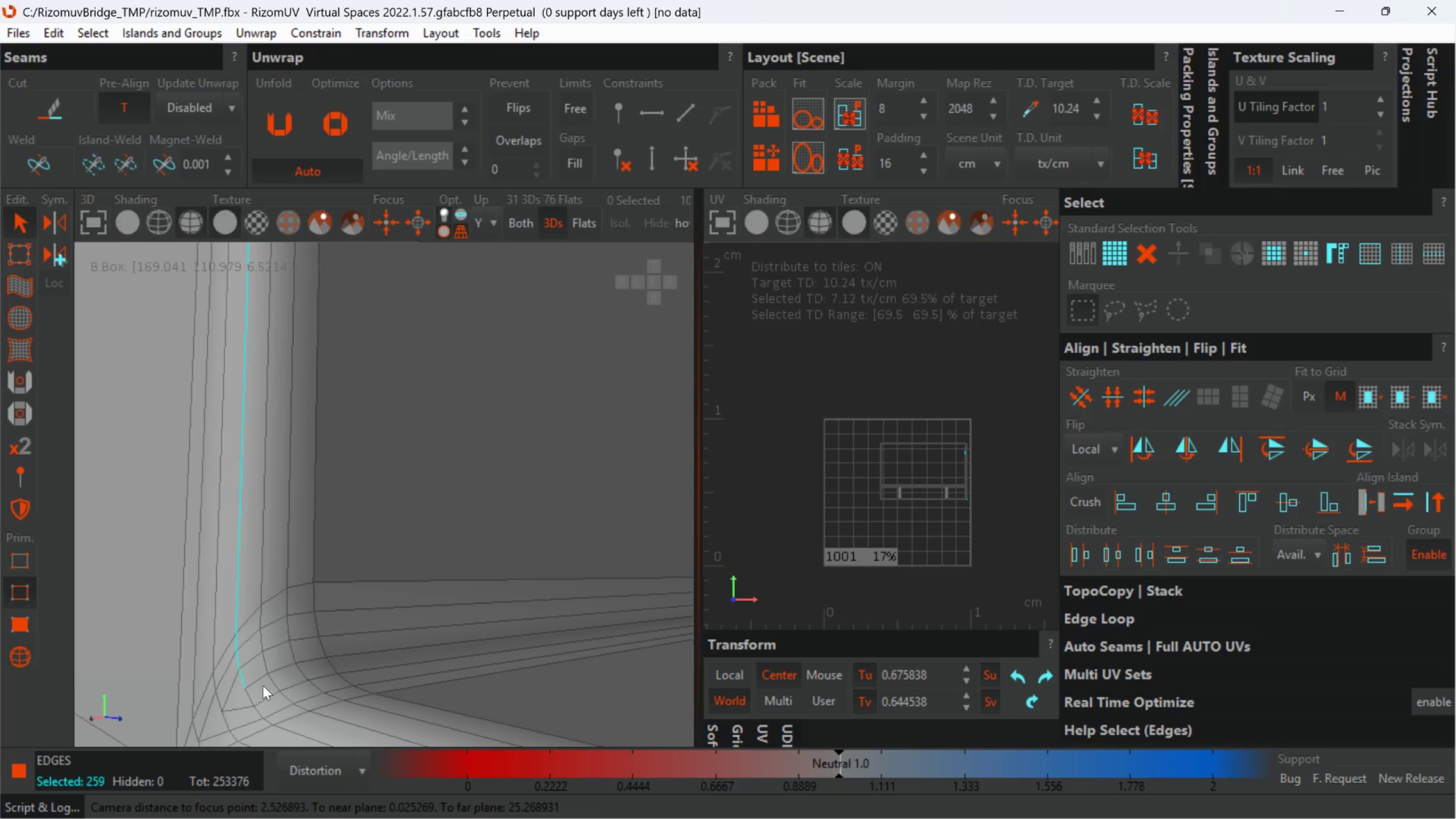 
left_click([259, 672])
 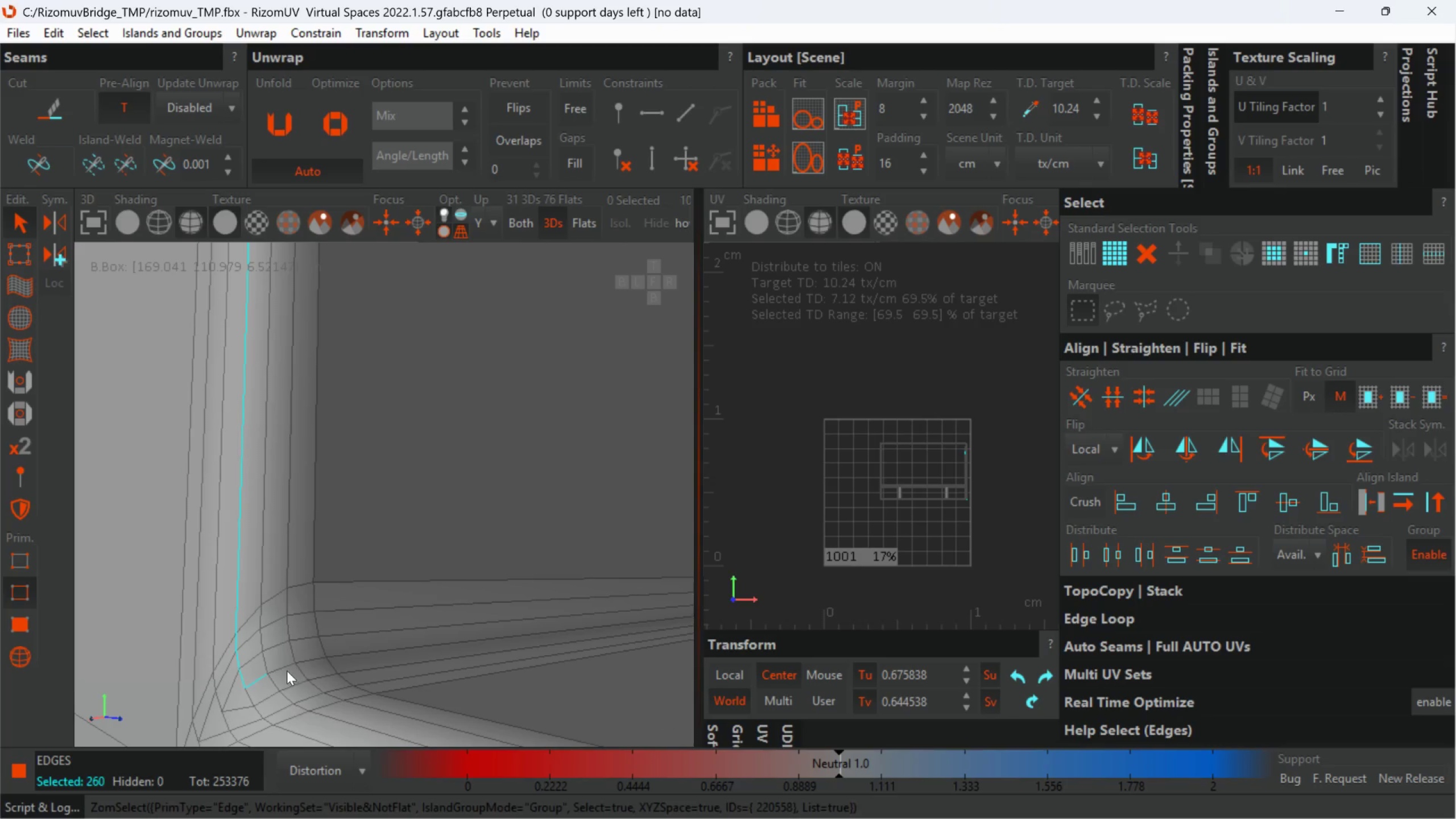 
double_click([285, 669])
 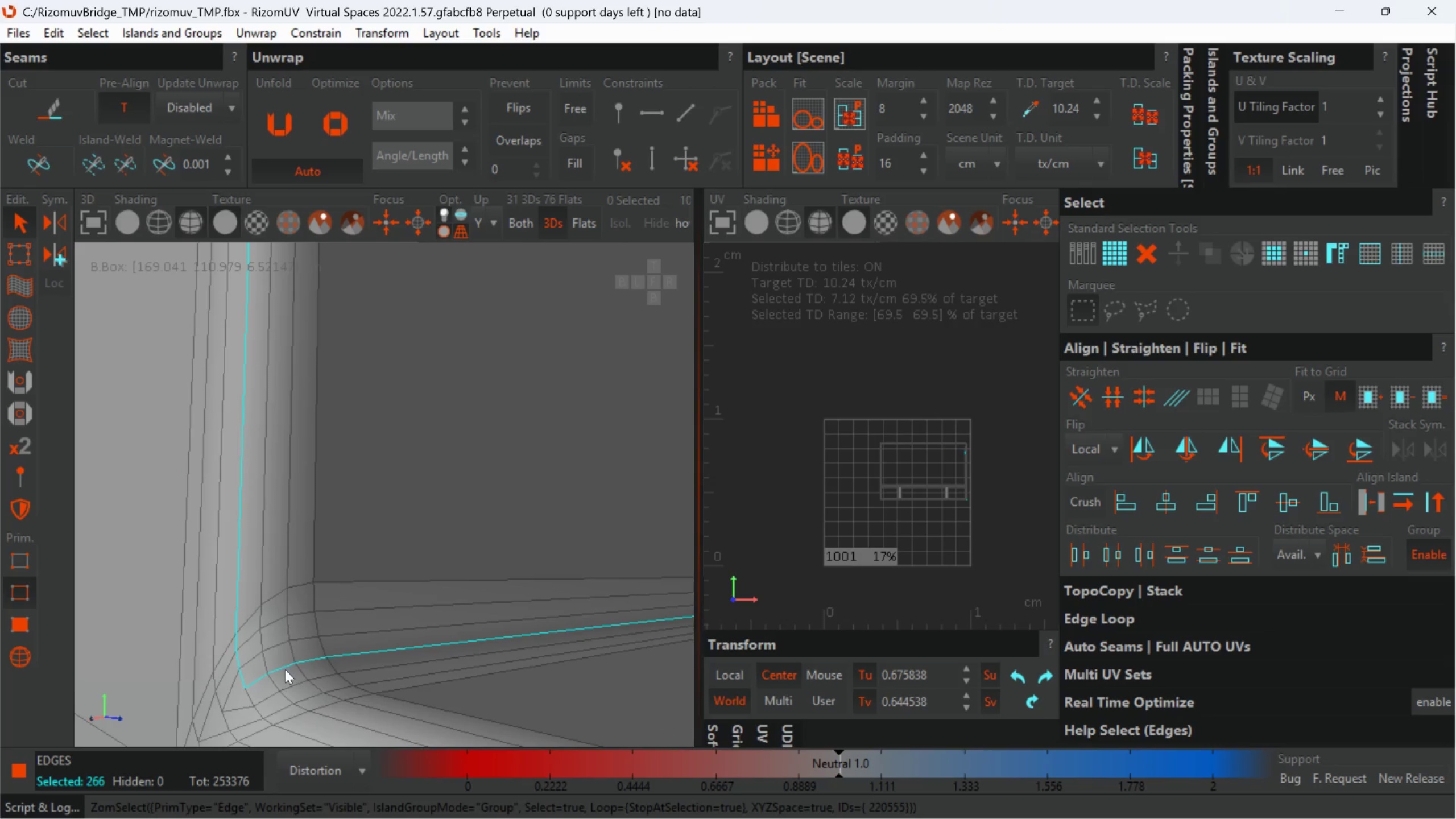 
scroll: coordinate [292, 667], scroll_direction: down, amount: 3.0
 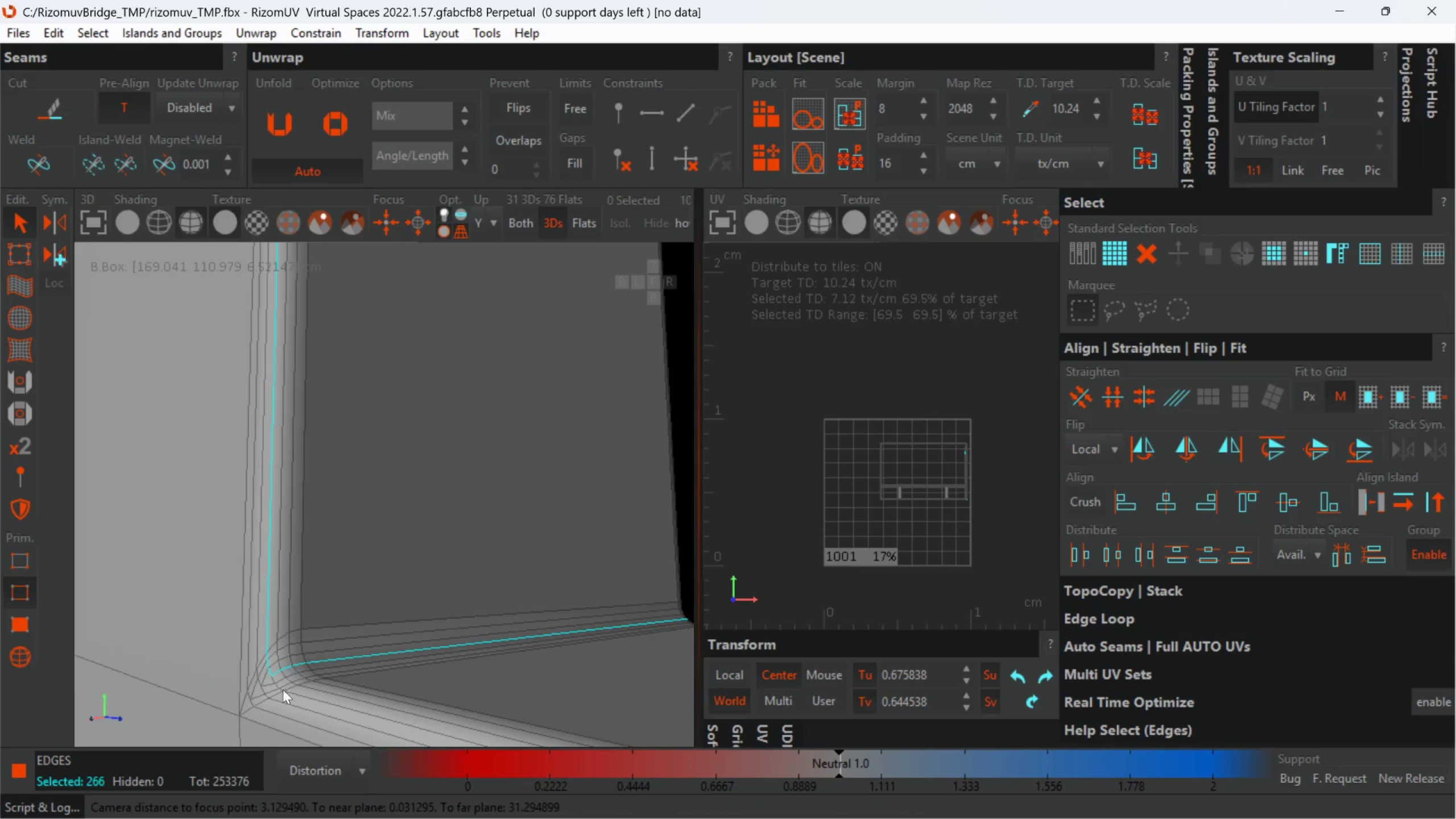 
hold_key(key=ControlLeft, duration=0.89)
 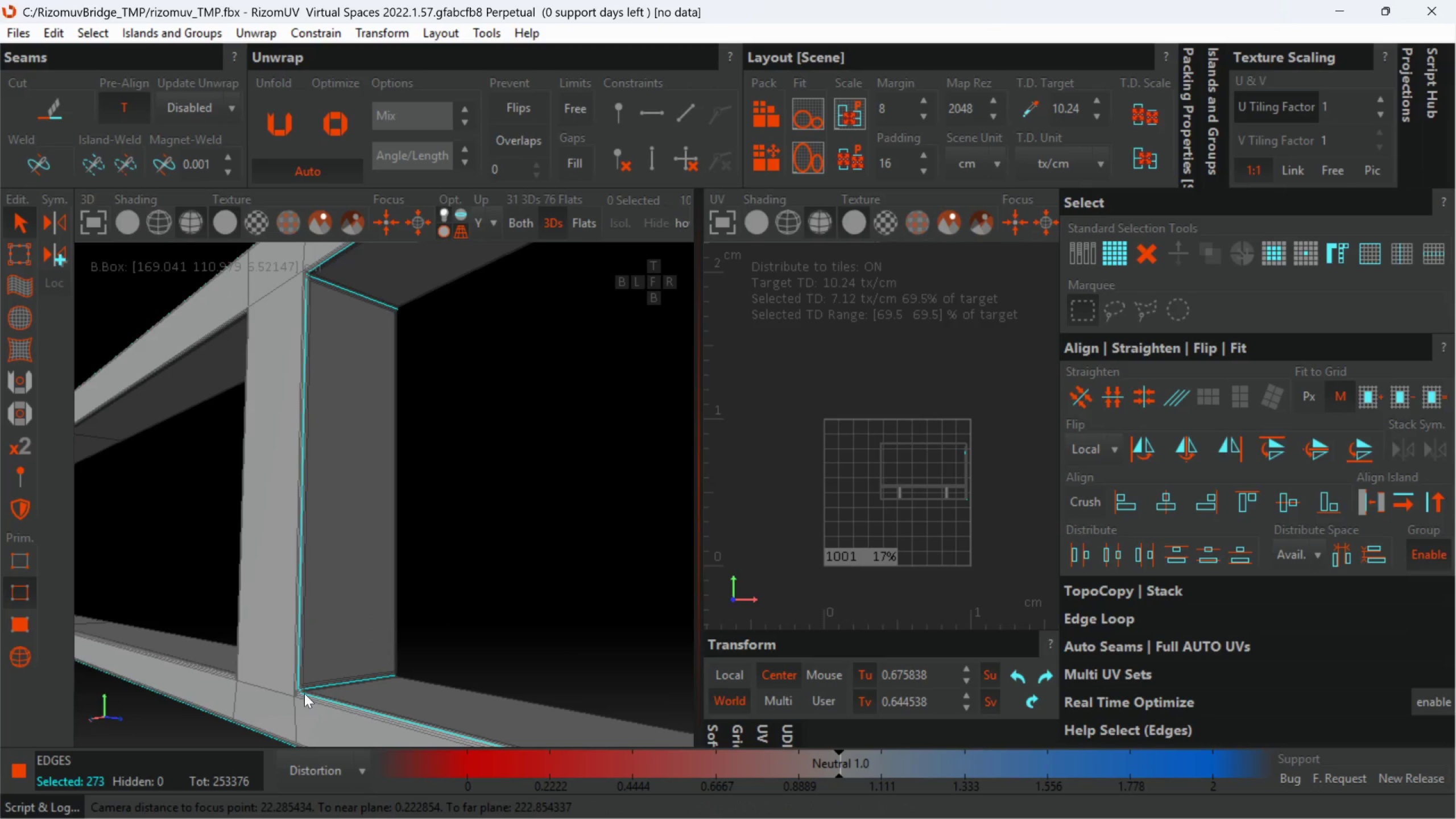 
scroll: coordinate [281, 693], scroll_direction: up, amount: 2.0
 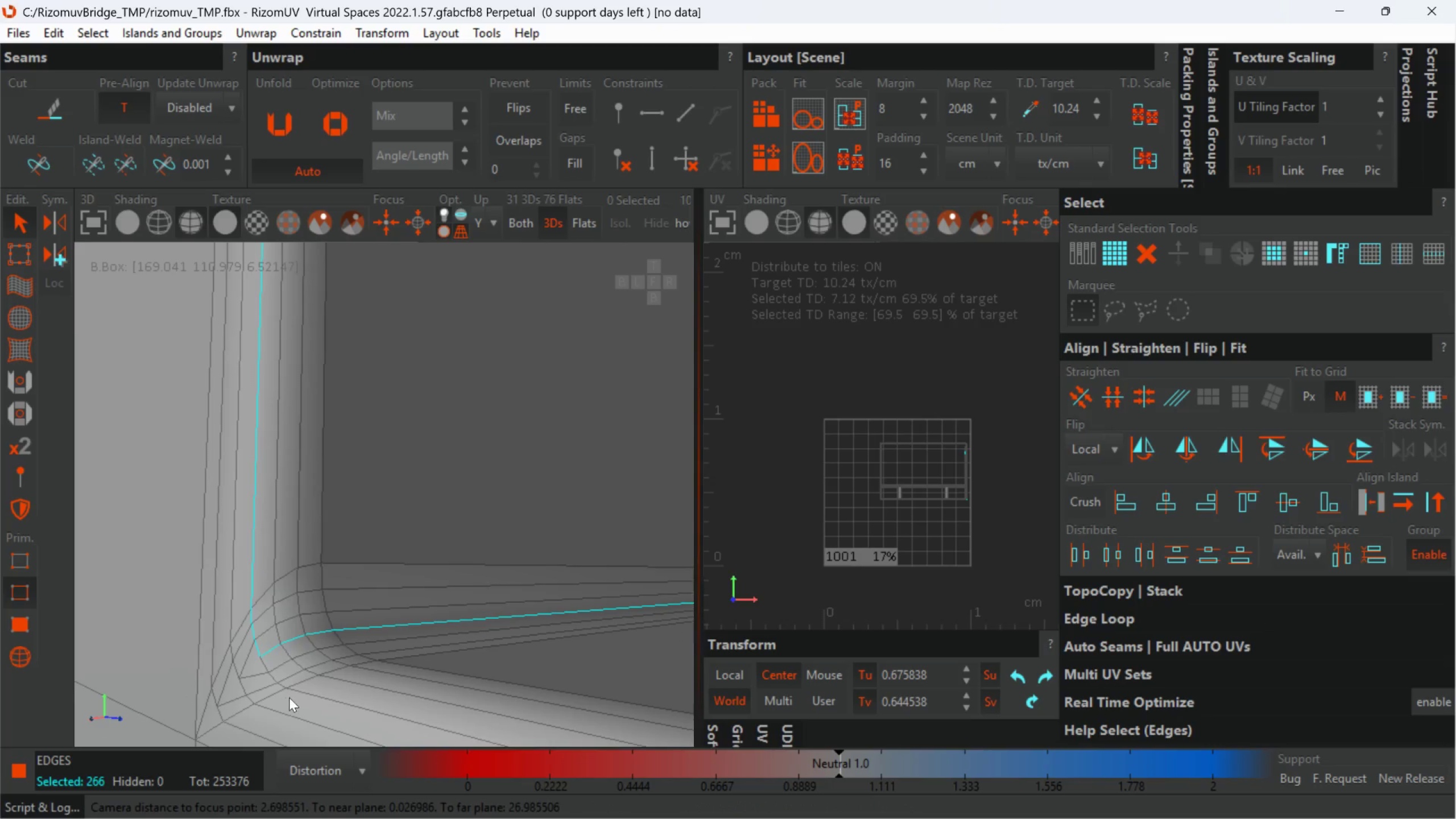 
double_click([301, 693])
 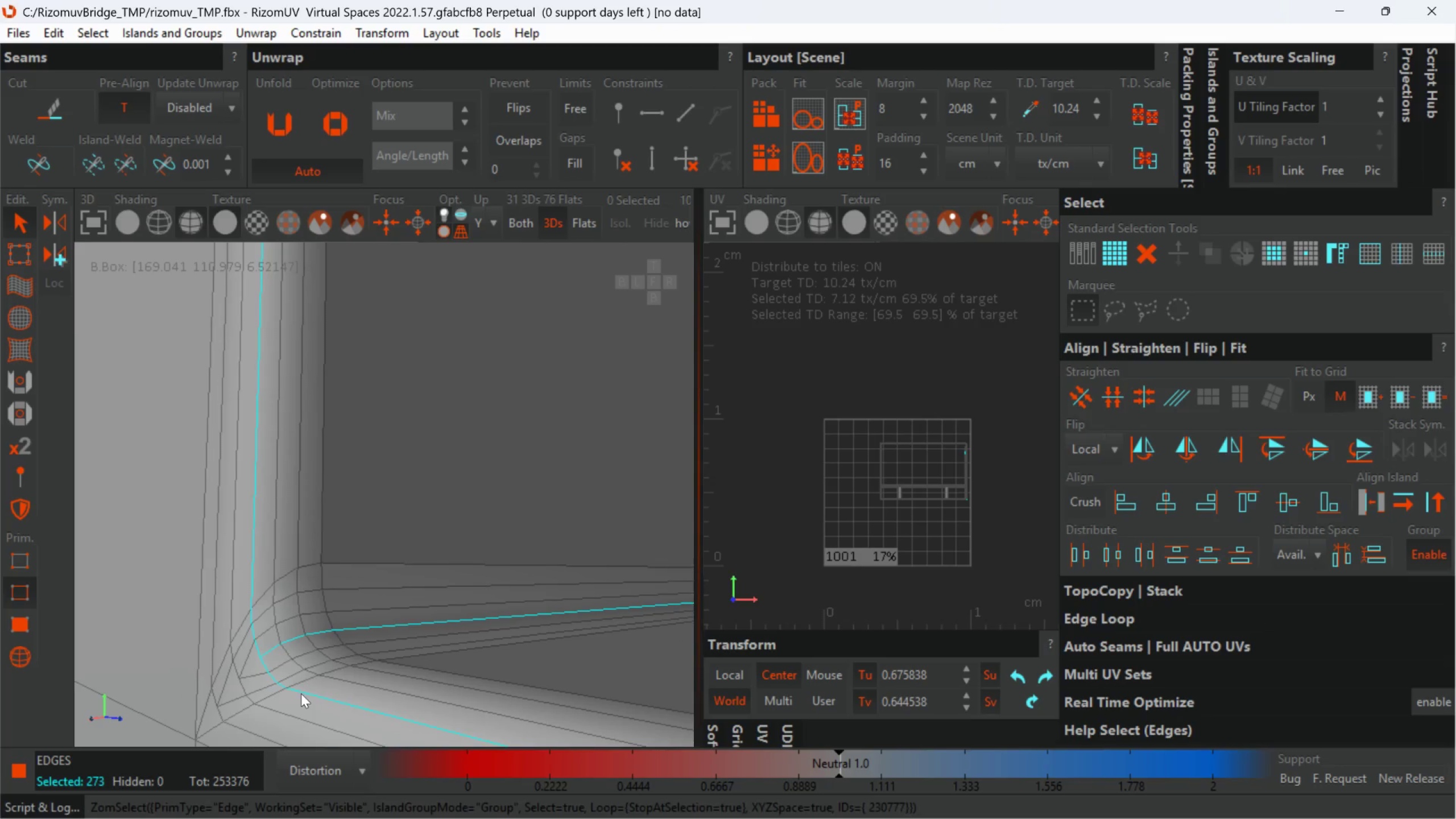 
hold_key(key=AltLeft, duration=0.49)
 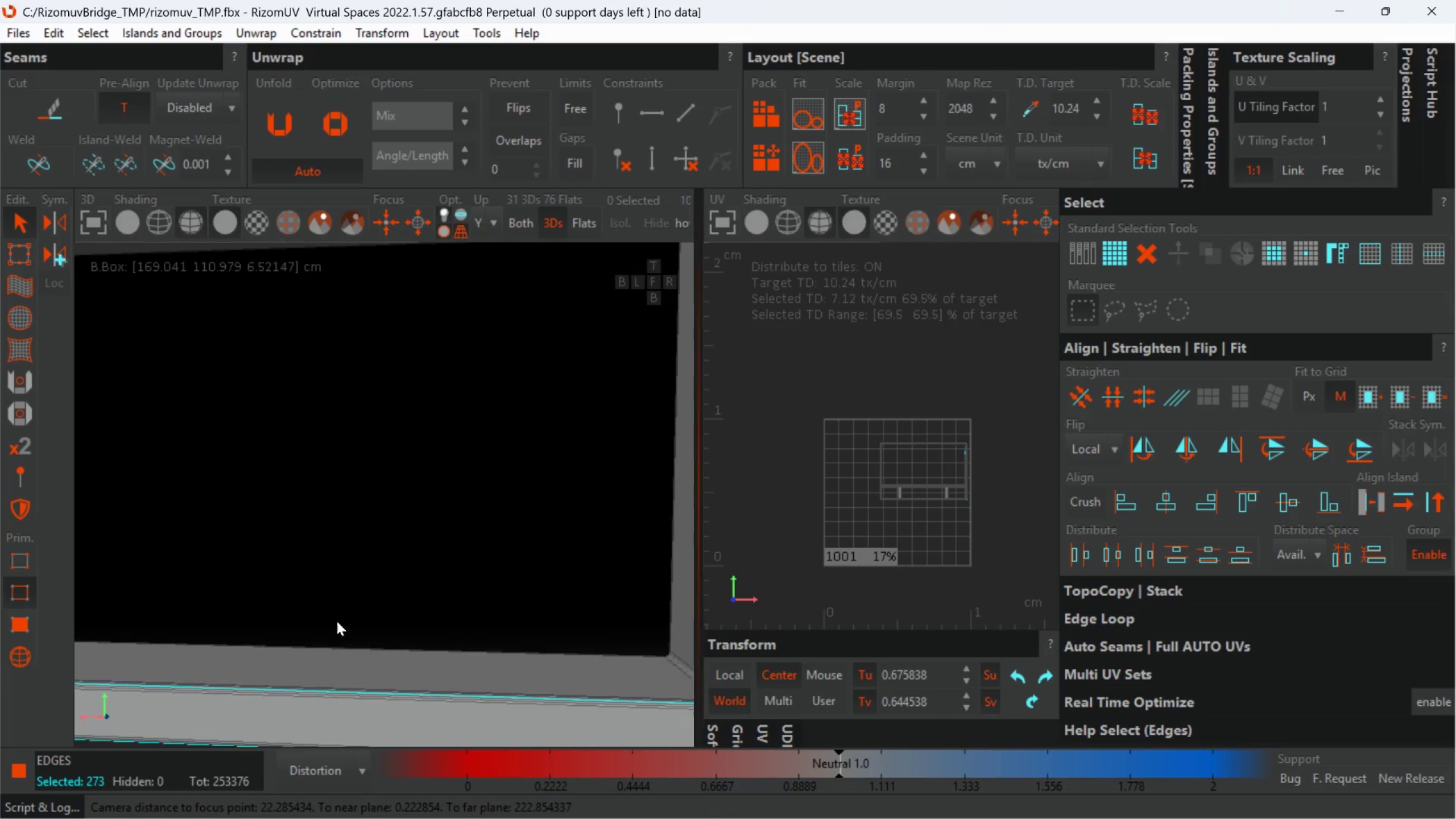 
scroll: coordinate [302, 693], scroll_direction: down, amount: 10.0
 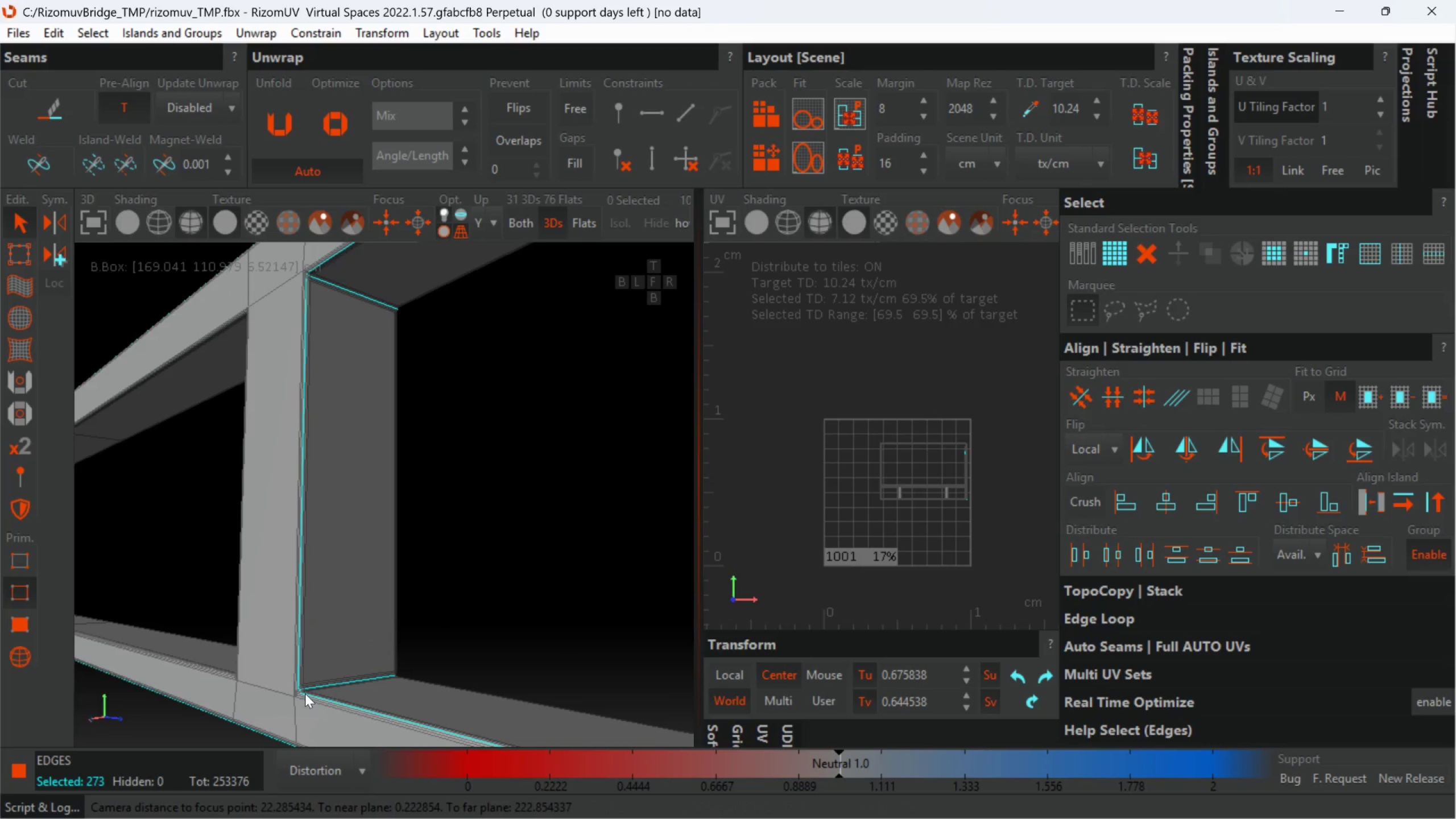 
hold_key(key=AltLeft, duration=0.41)
scroll: coordinate [340, 622], scroll_direction: down, amount: 1.0
 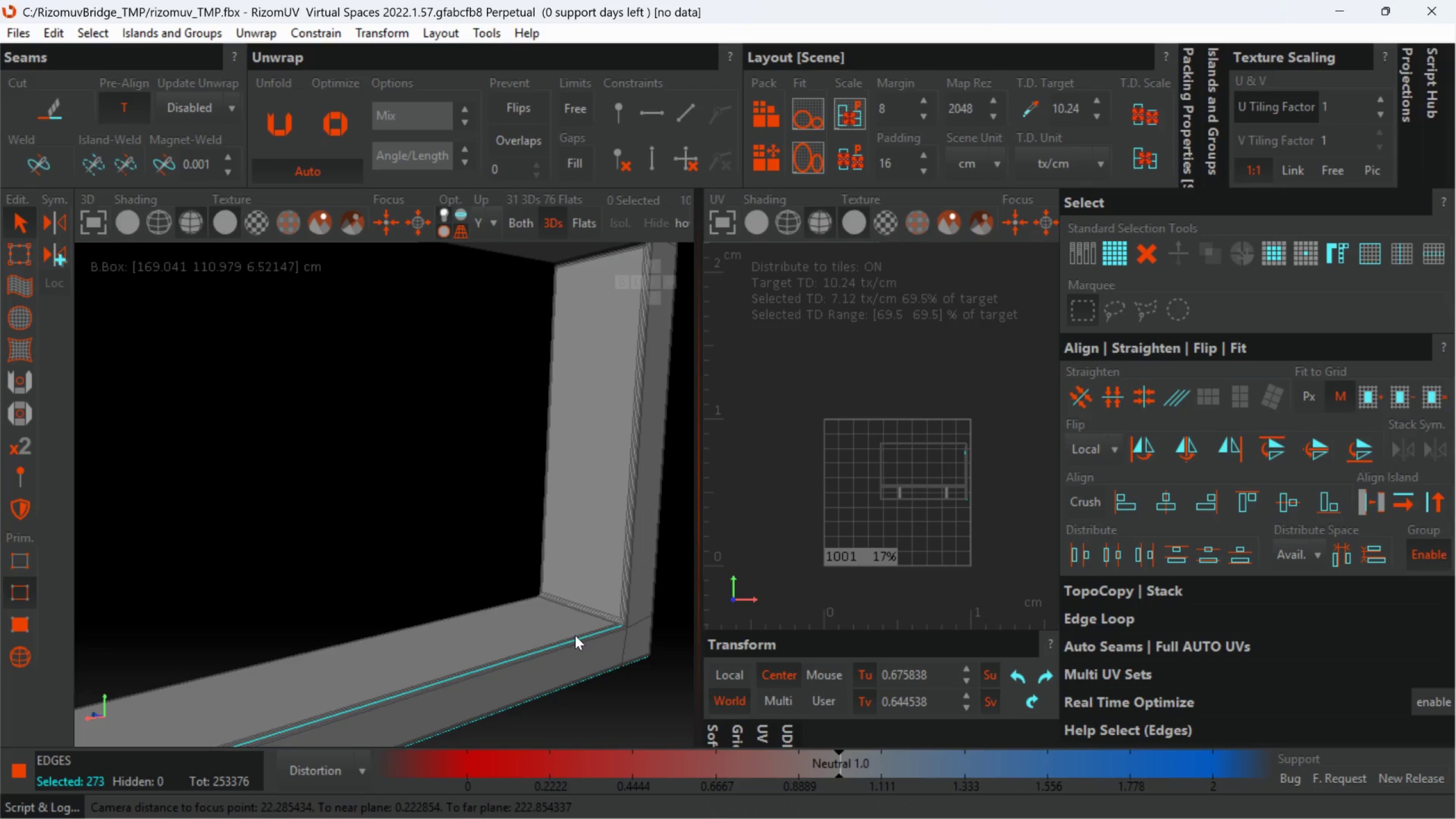 
scroll: coordinate [639, 593], scroll_direction: up, amount: 7.0
 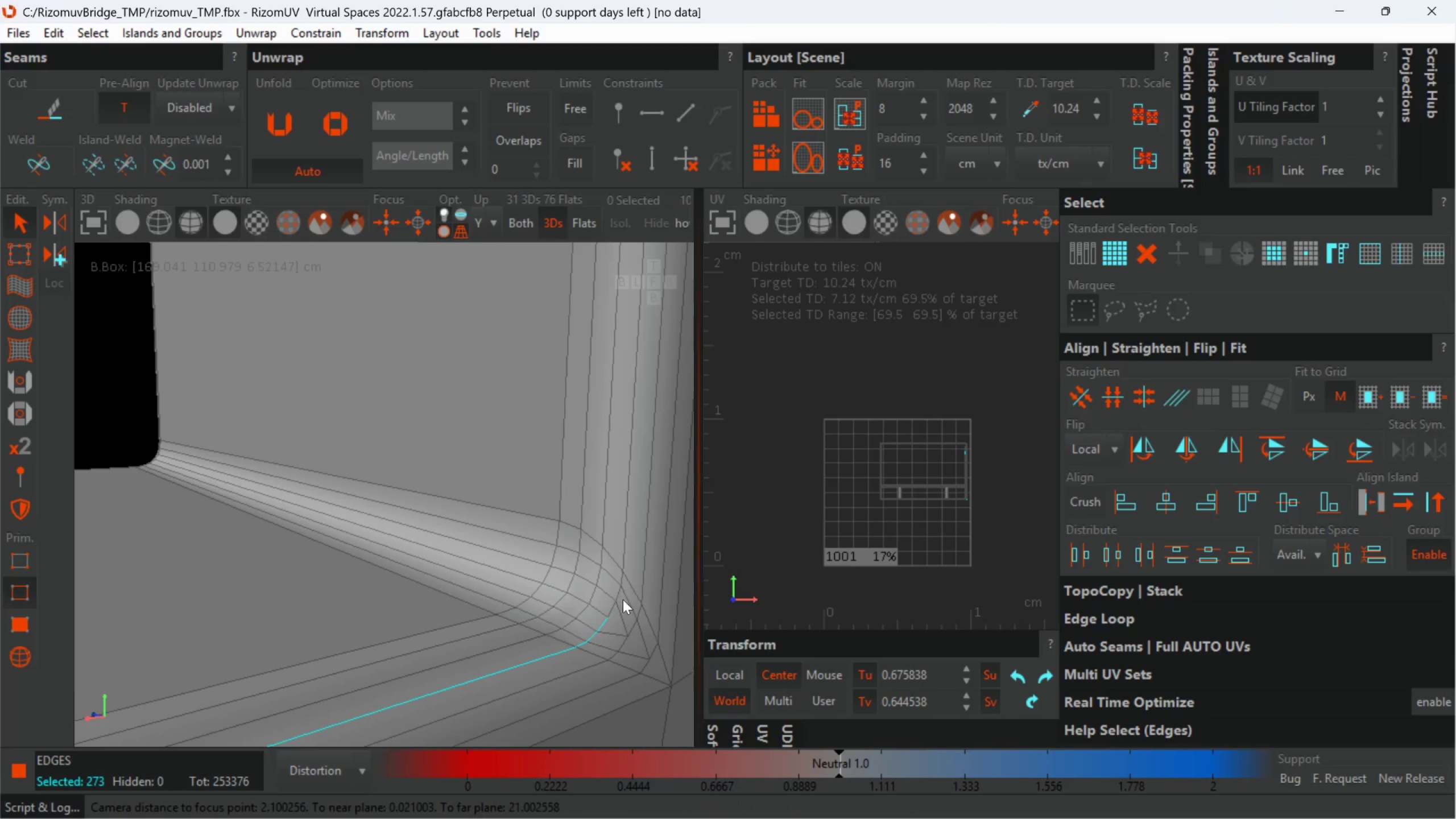 
hold_key(key=ControlLeft, duration=2.24)
double_click([620, 592])
 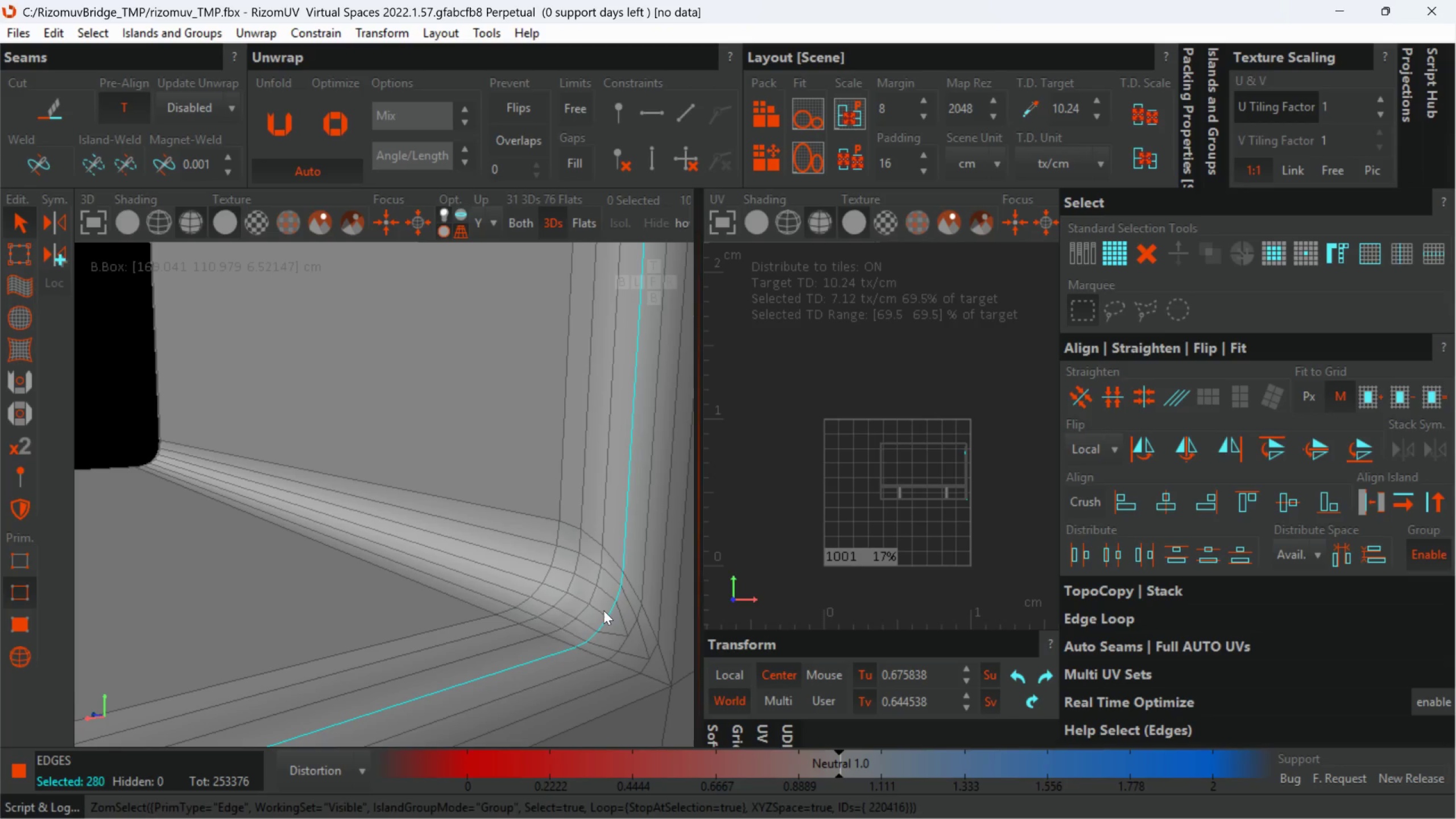 
double_click([603, 610])
 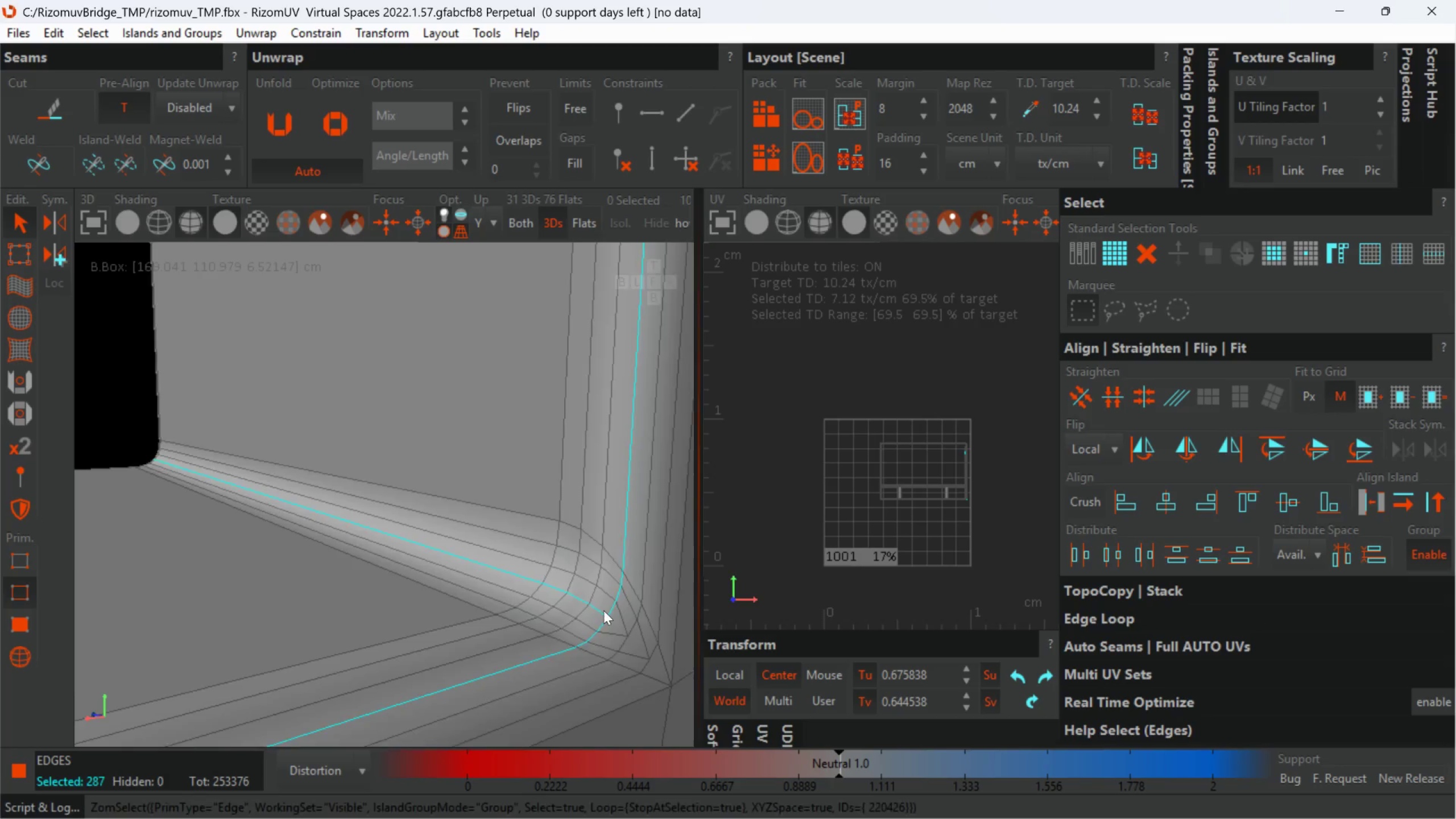 
hold_key(key=AltLeft, duration=0.43)
 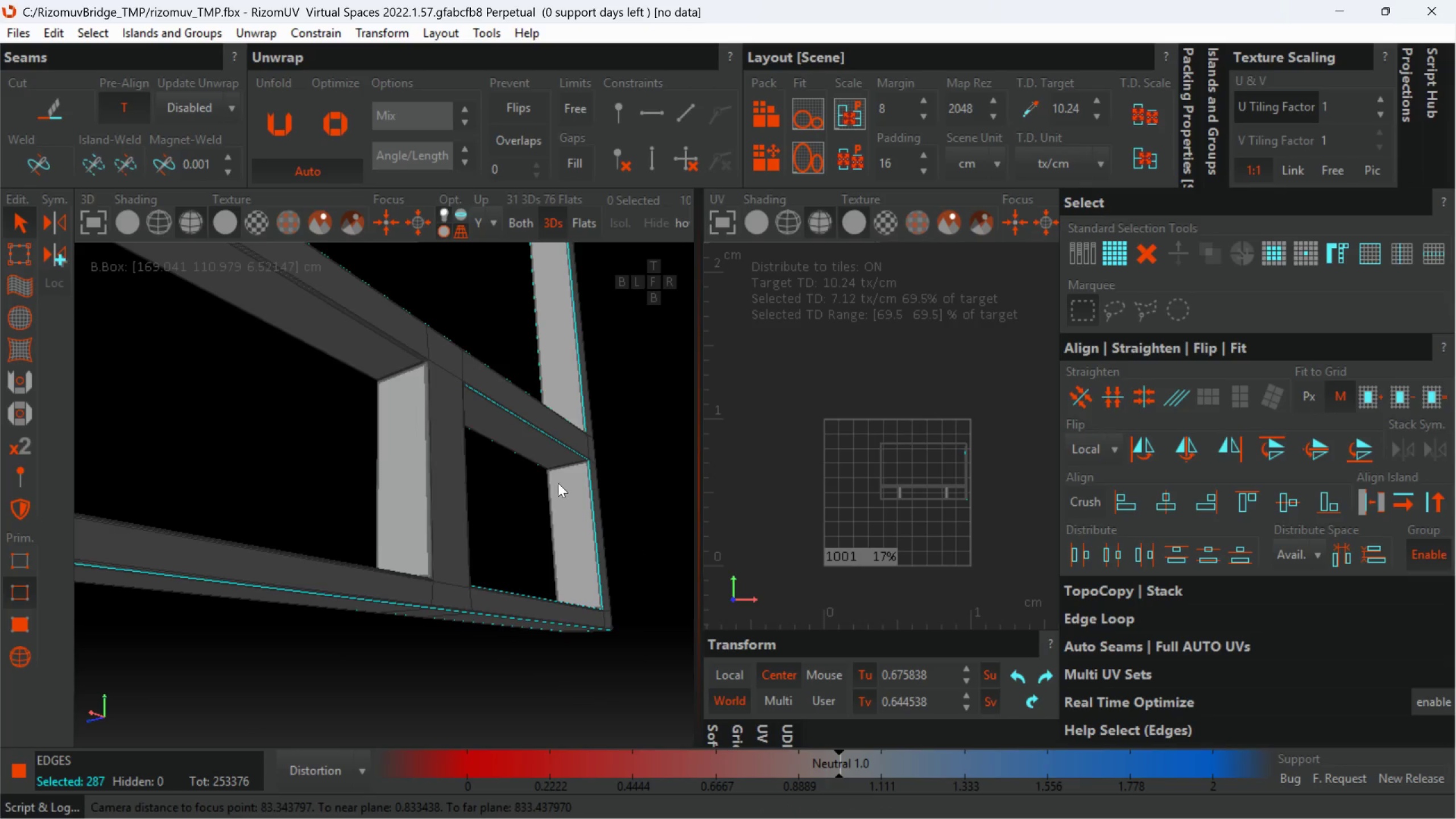 
scroll: coordinate [600, 610], scroll_direction: down, amount: 13.0
 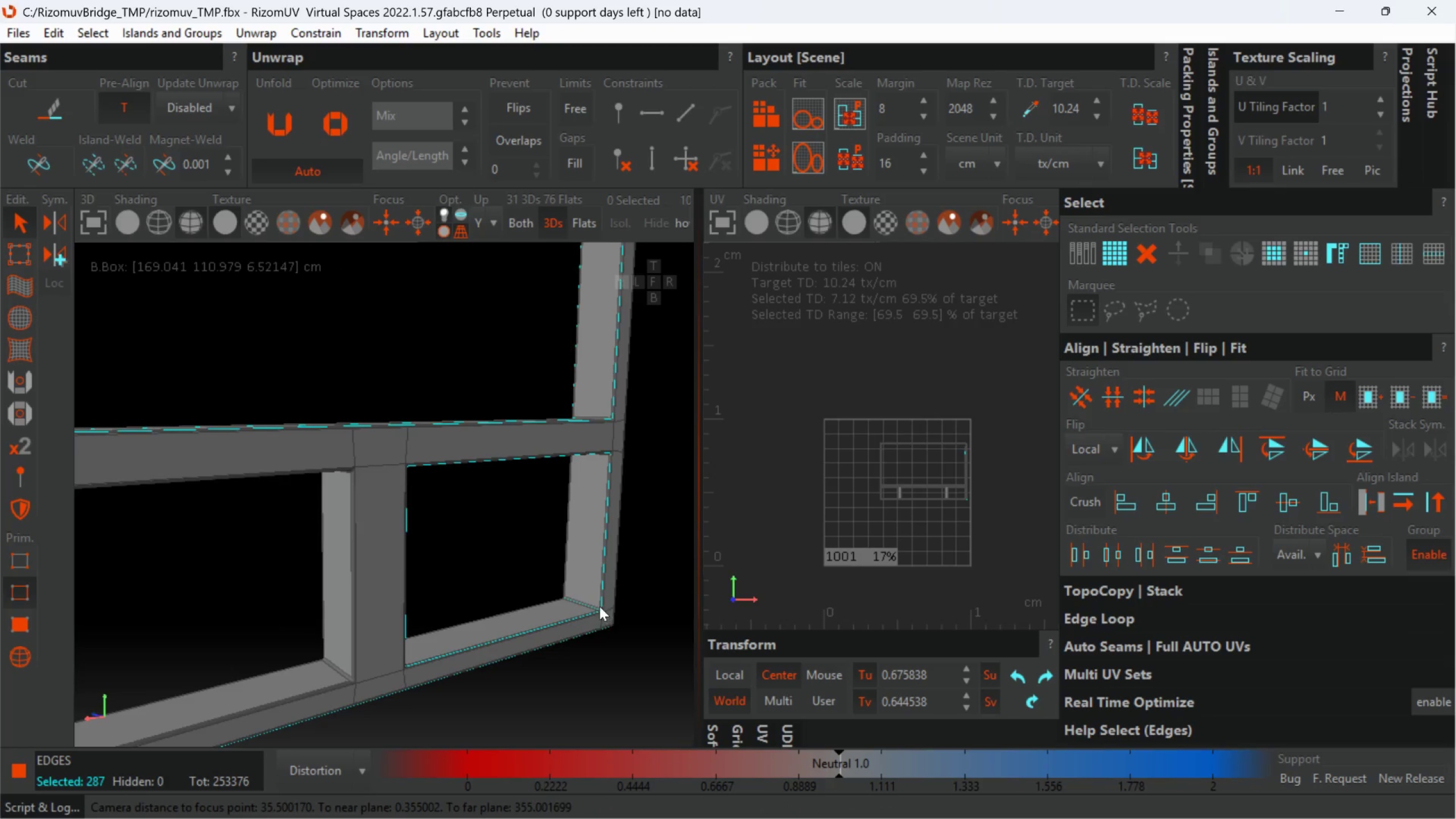 
hold_key(key=ControlLeft, duration=0.91)
 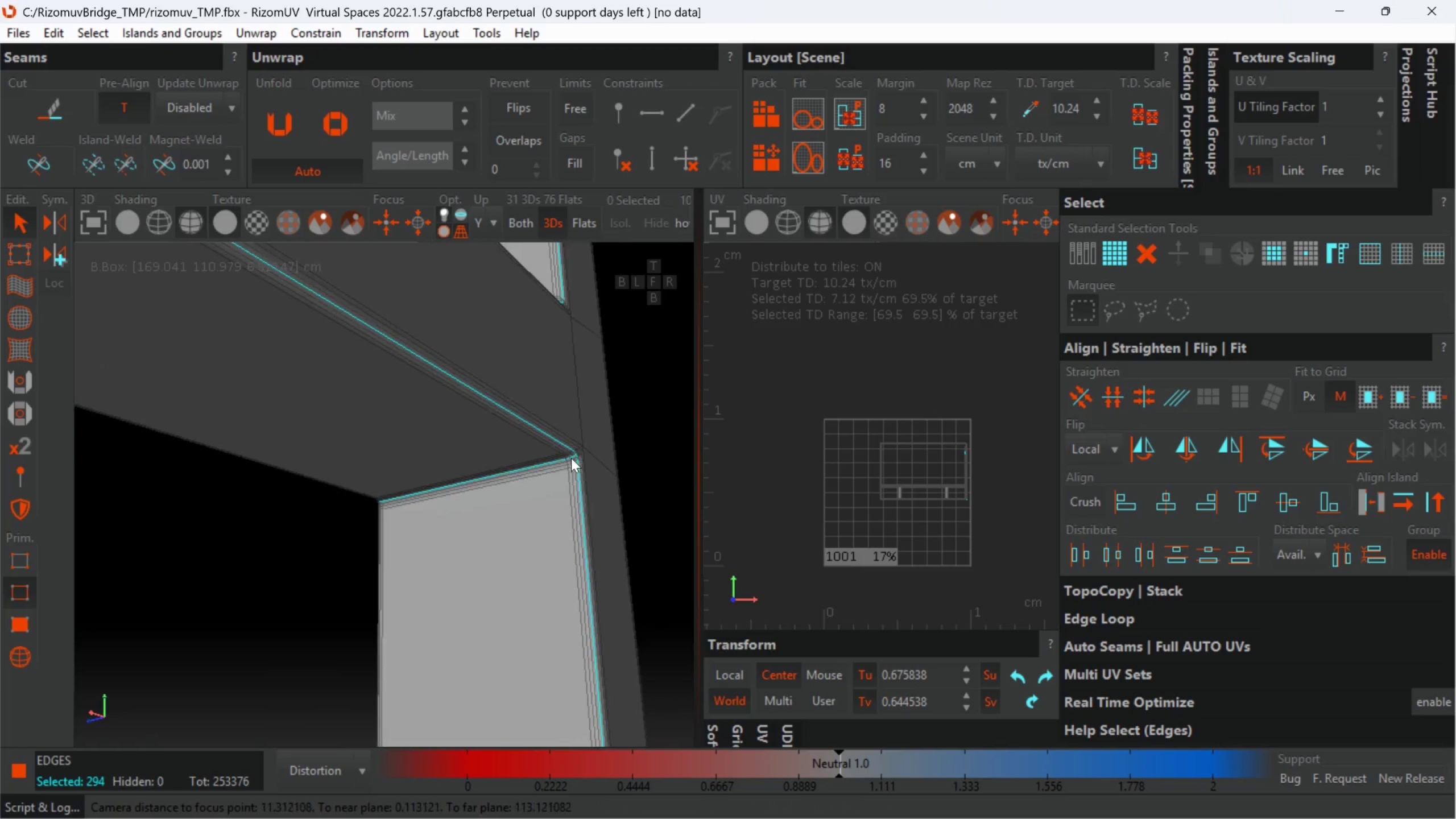 
scroll: coordinate [572, 447], scroll_direction: up, amount: 10.0
 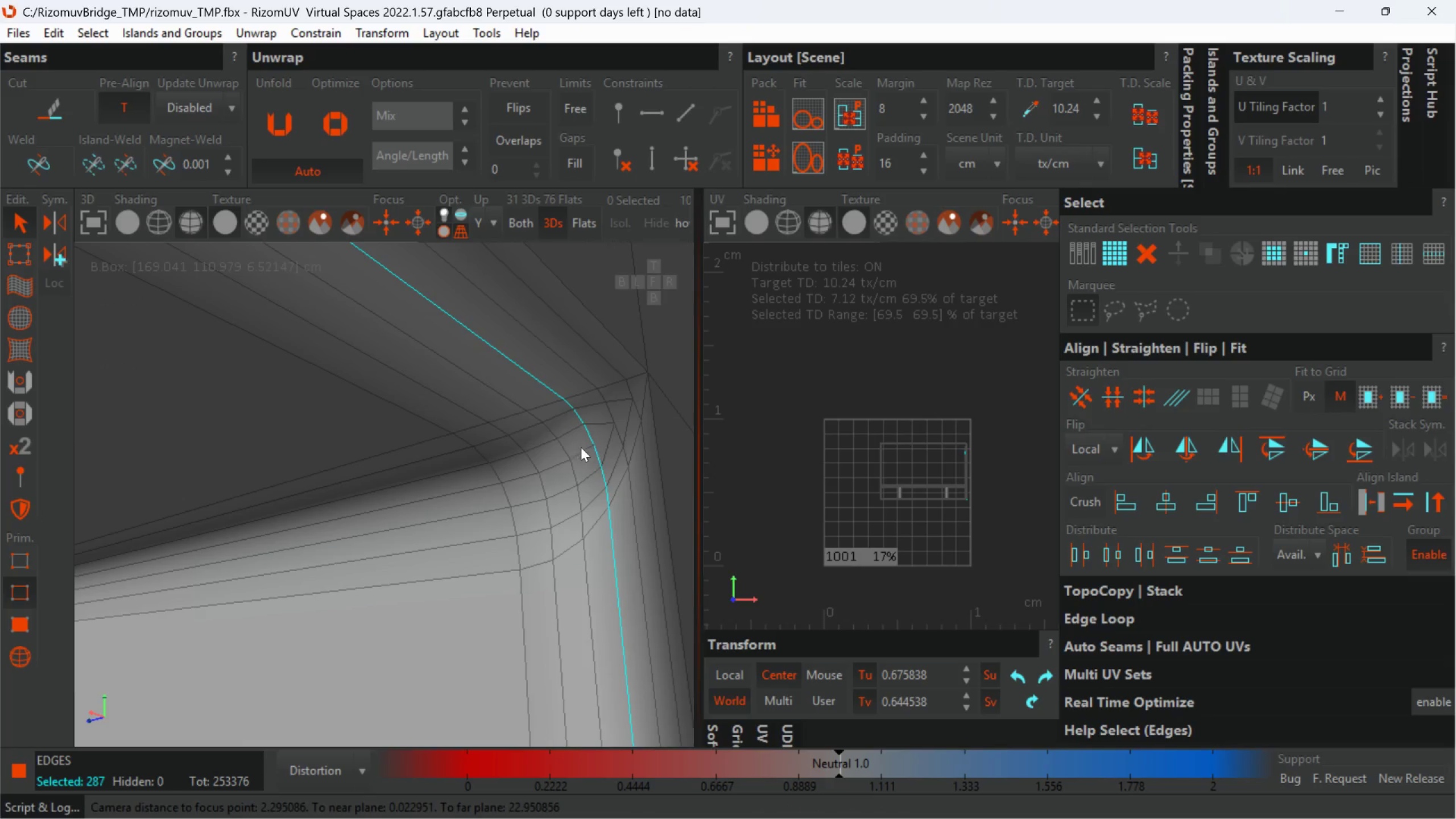 
double_click([582, 449])
 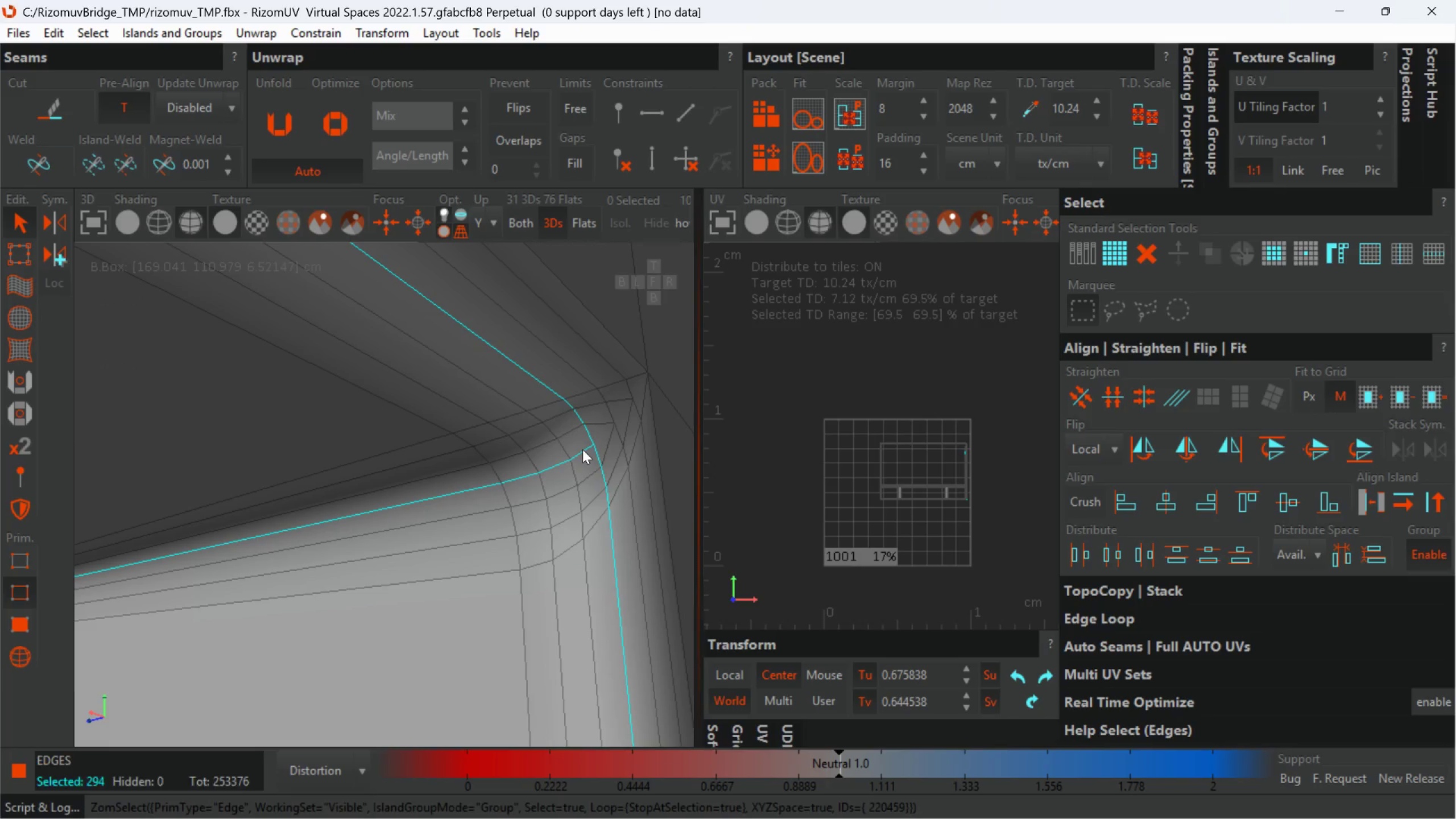 
hold_key(key=AltLeft, duration=0.72)
 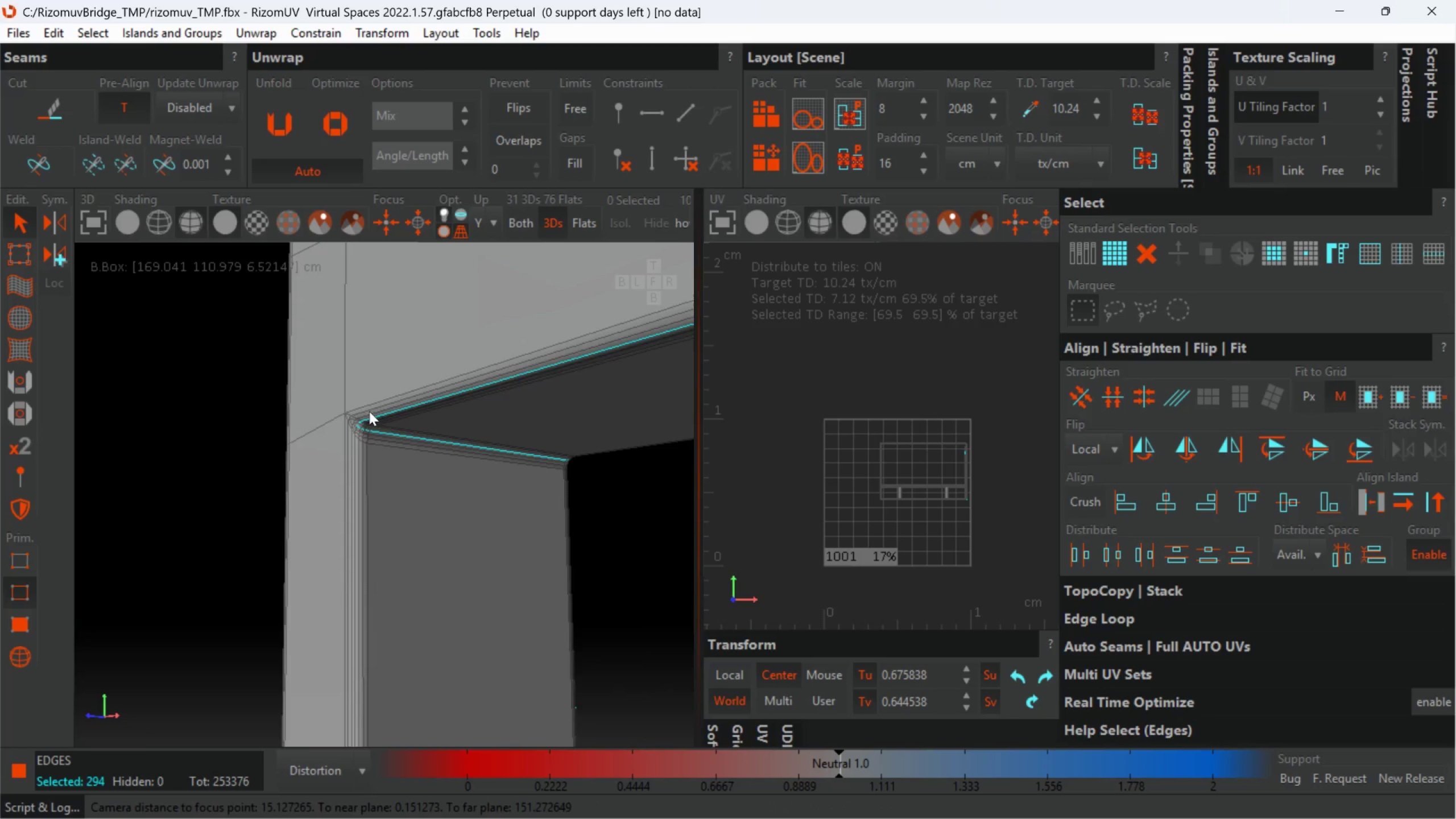 
scroll: coordinate [571, 458], scroll_direction: down, amount: 8.0
 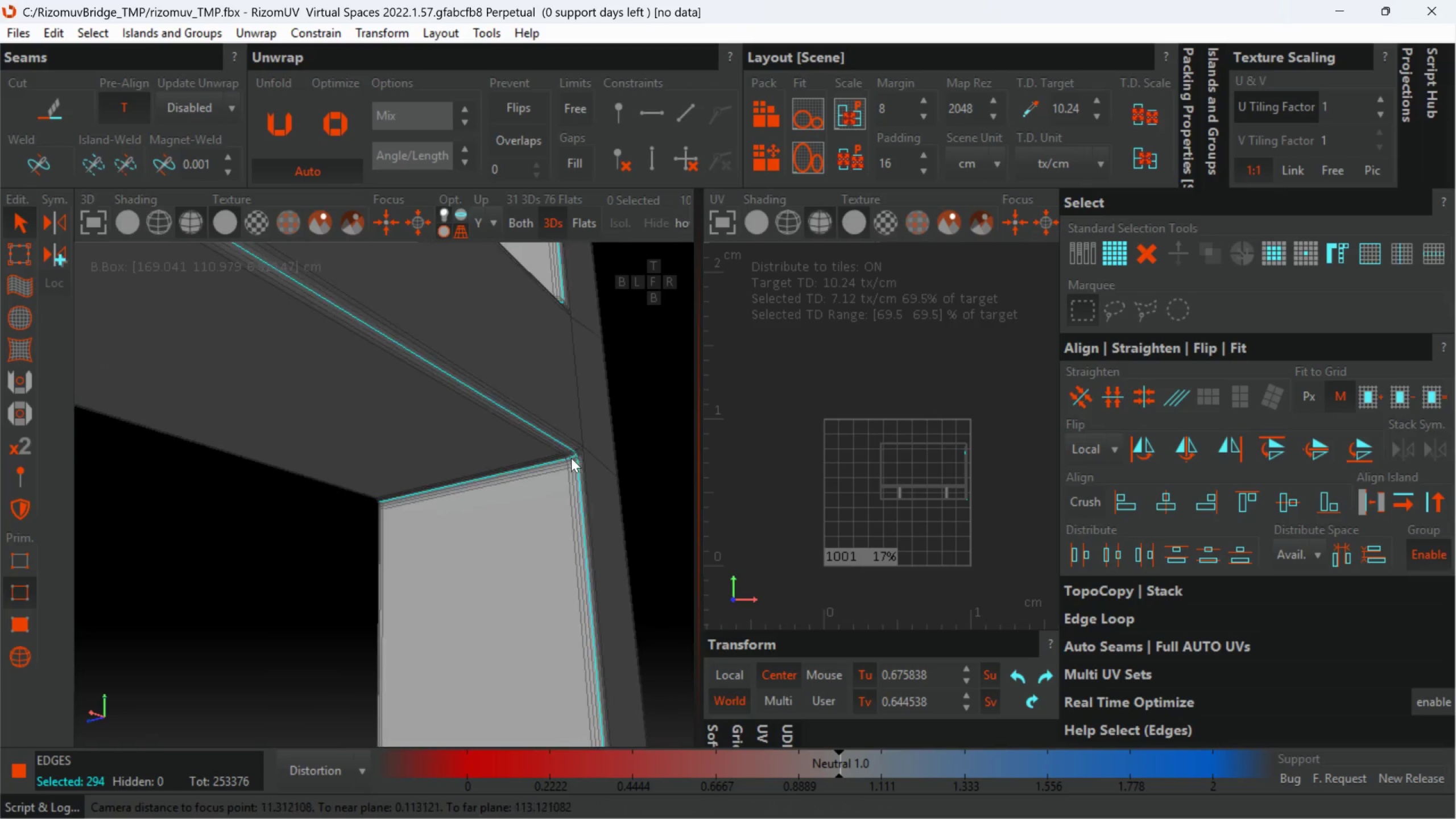 
hold_key(key=ControlLeft, duration=0.97)
 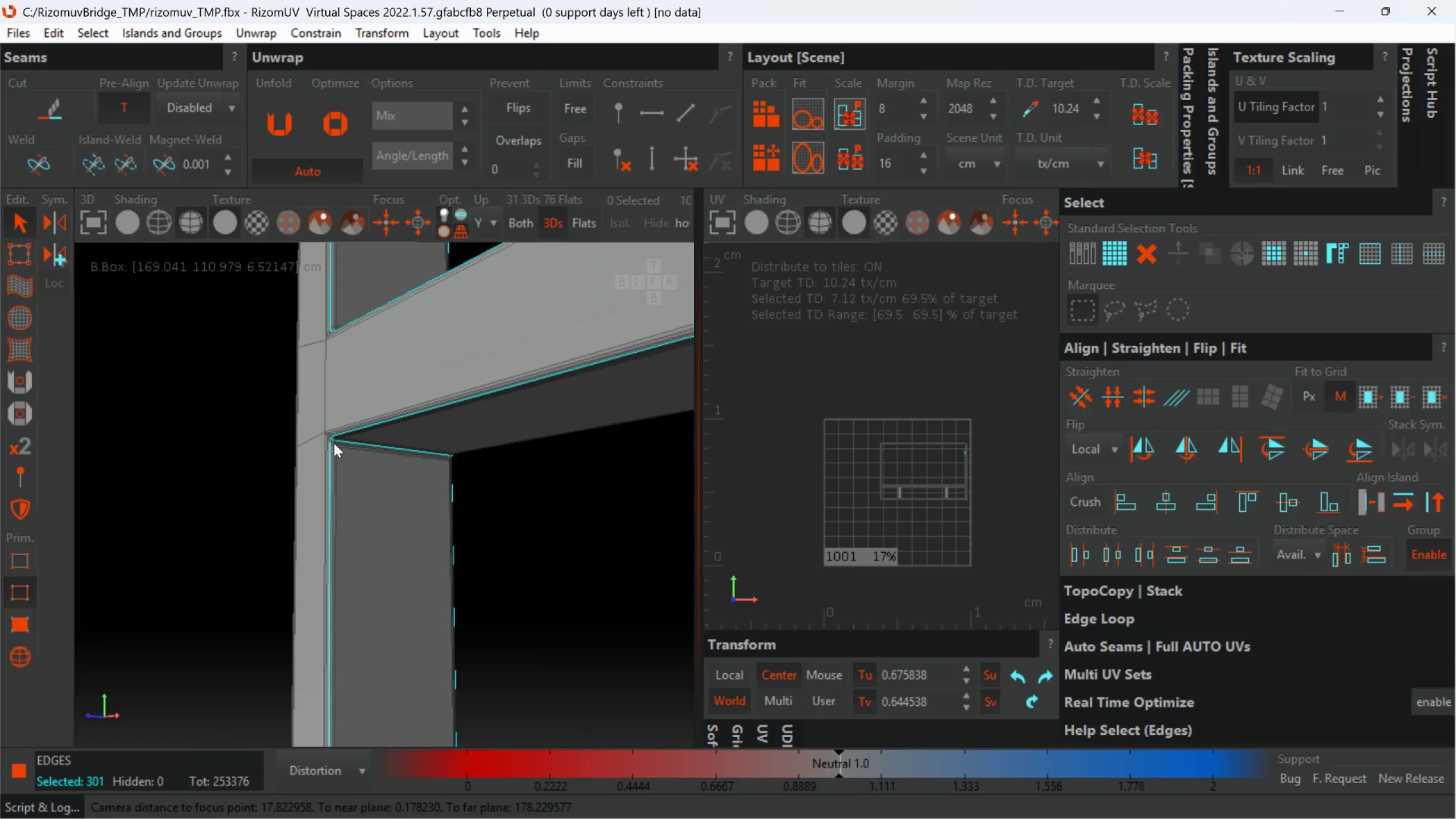 
scroll: coordinate [377, 491], scroll_direction: up, amount: 6.0
 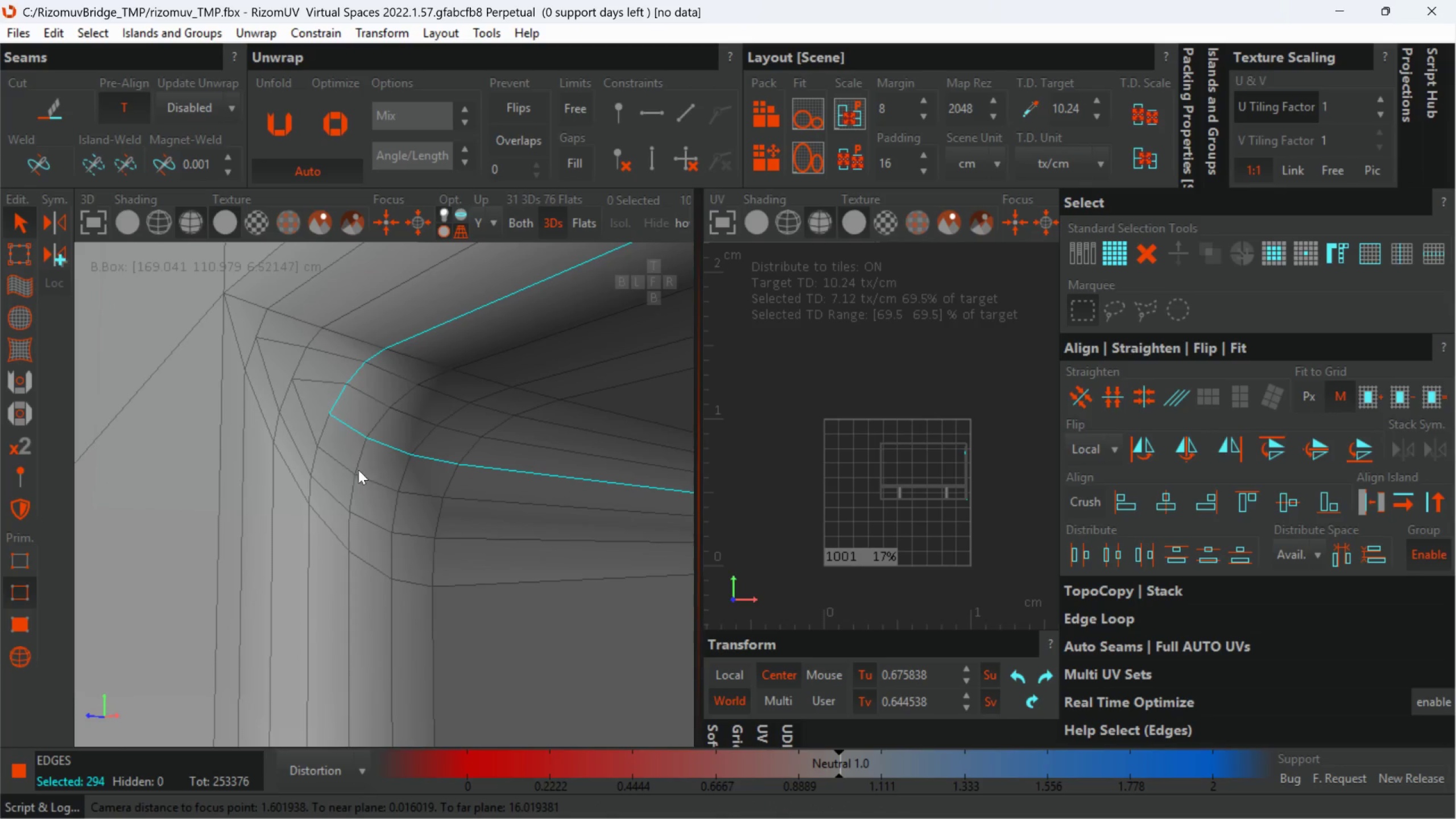 
double_click([328, 433])
 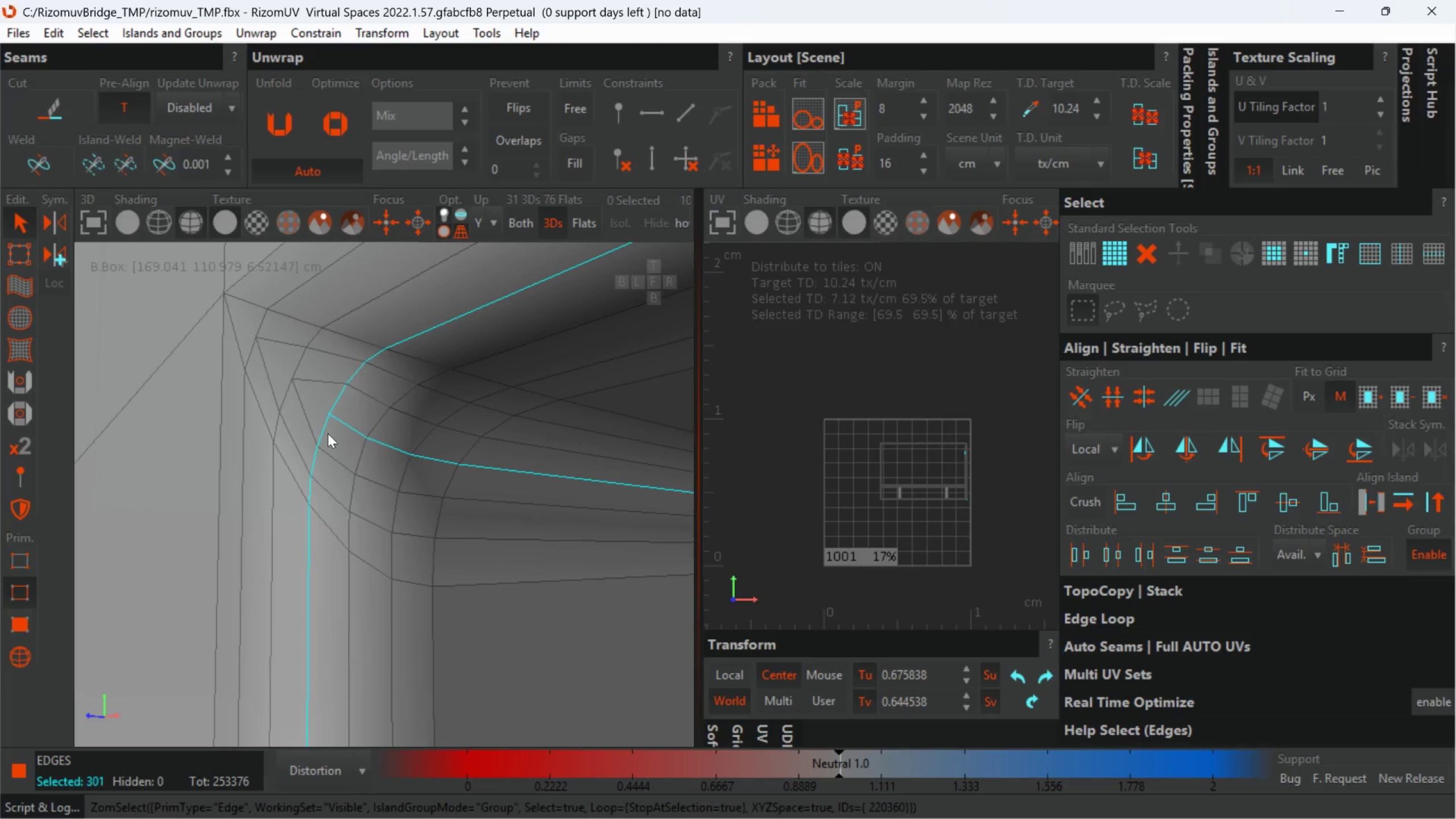 
hold_key(key=AltLeft, duration=0.75)
 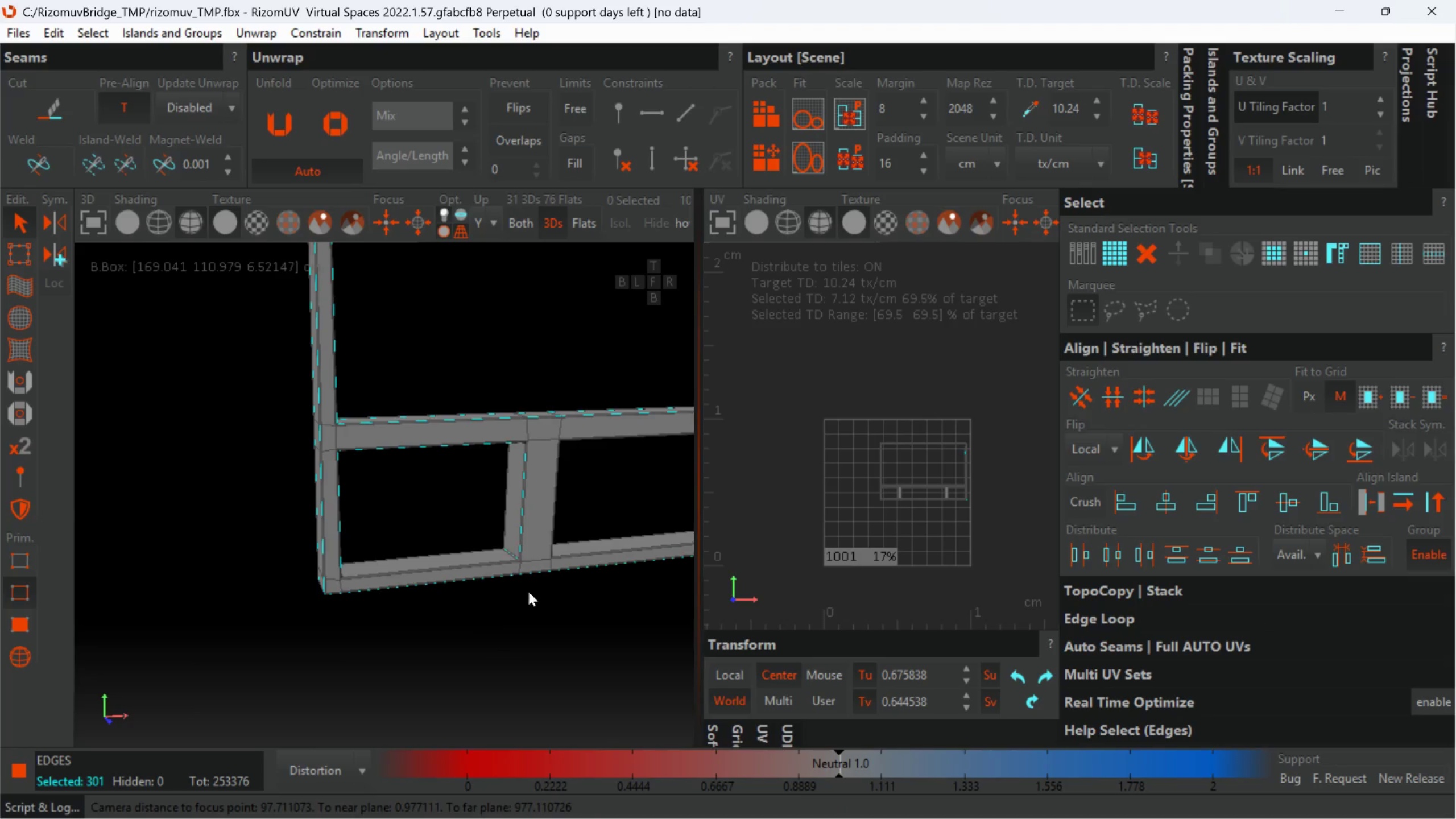 
scroll: coordinate [334, 457], scroll_direction: down, amount: 16.0
 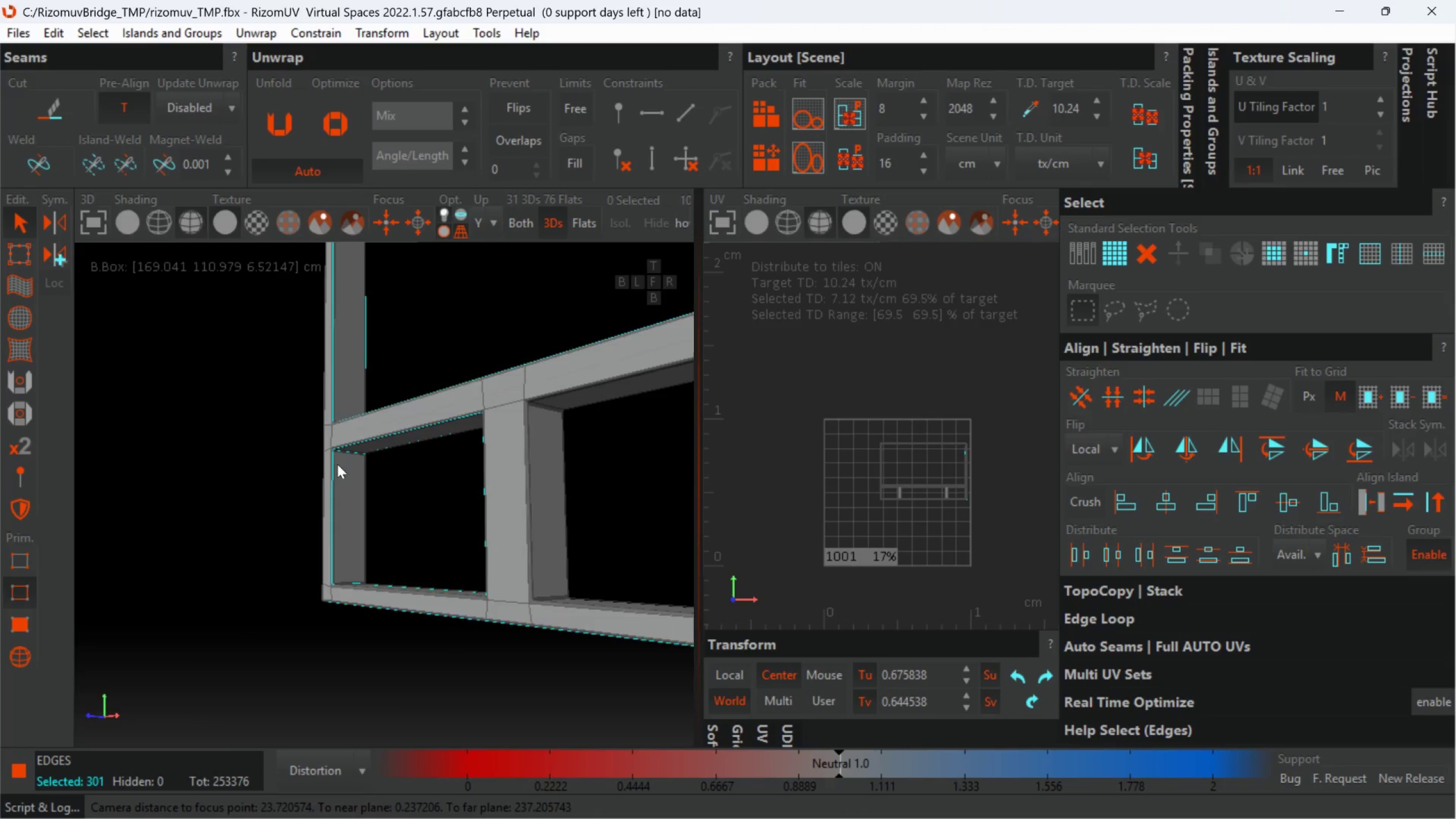 
scroll: coordinate [531, 556], scroll_direction: up, amount: 11.0
 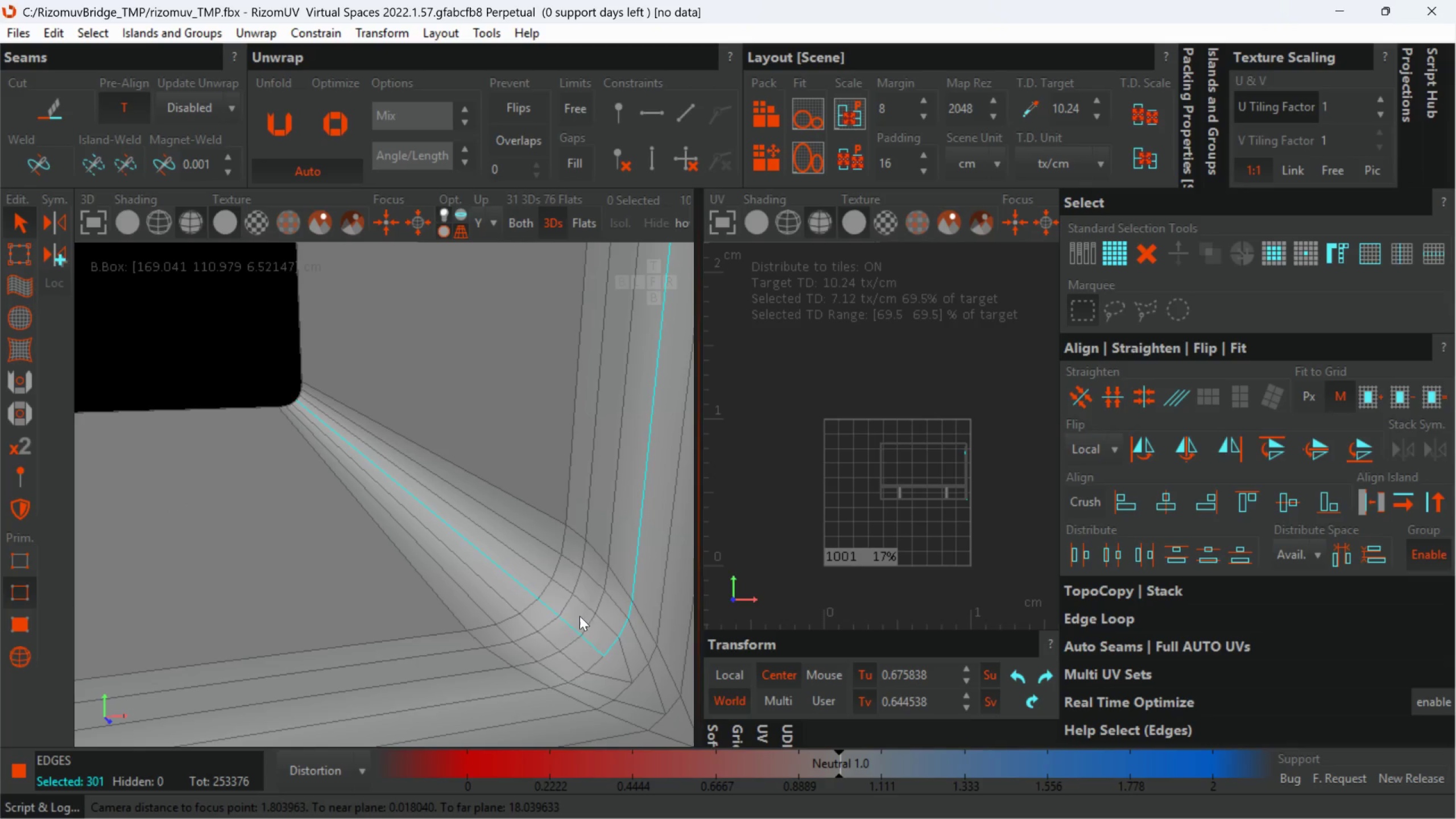 
hold_key(key=ControlLeft, duration=1.03)
double_click([596, 665])
 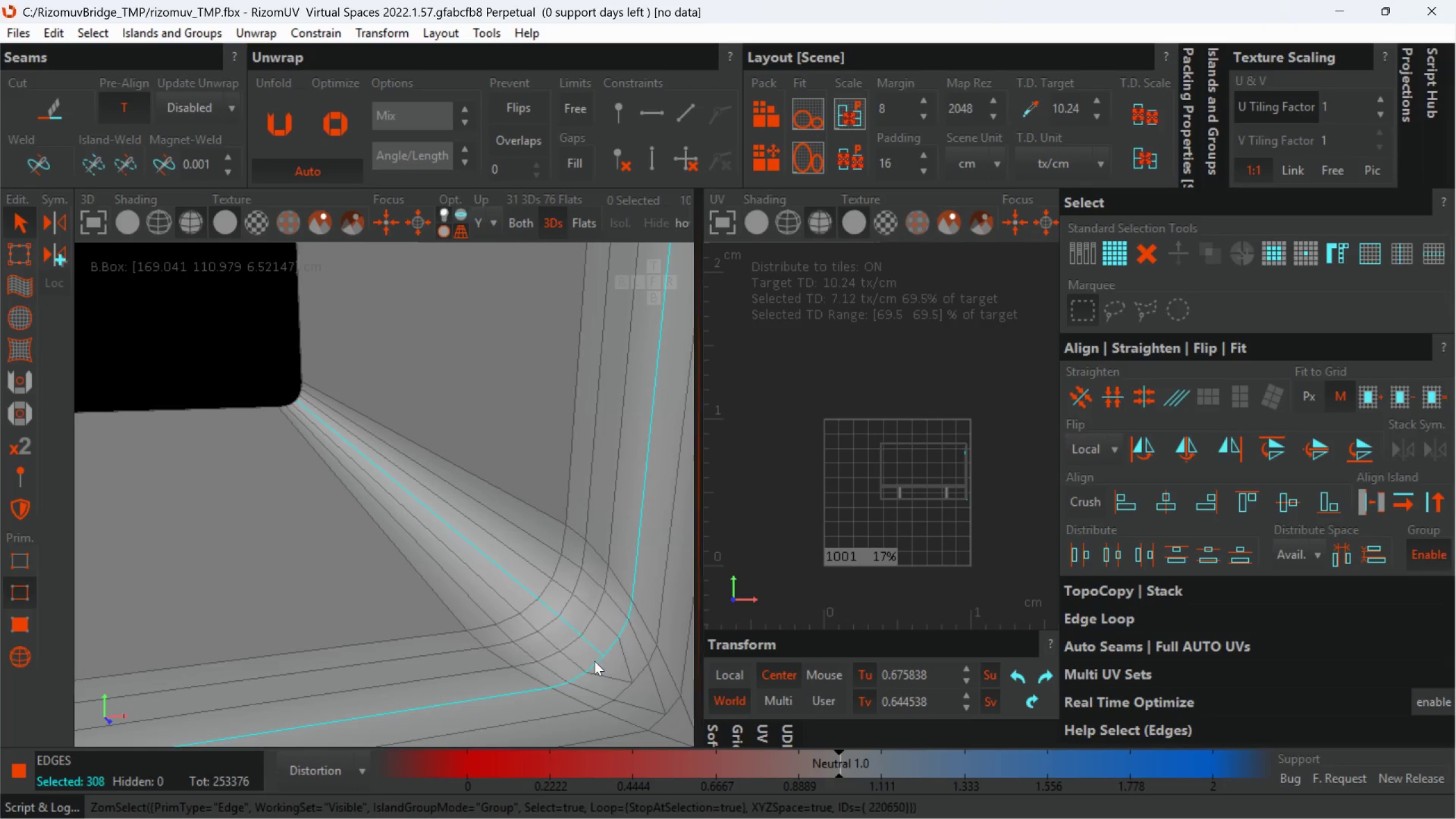 
hold_key(key=AltLeft, duration=0.57)
 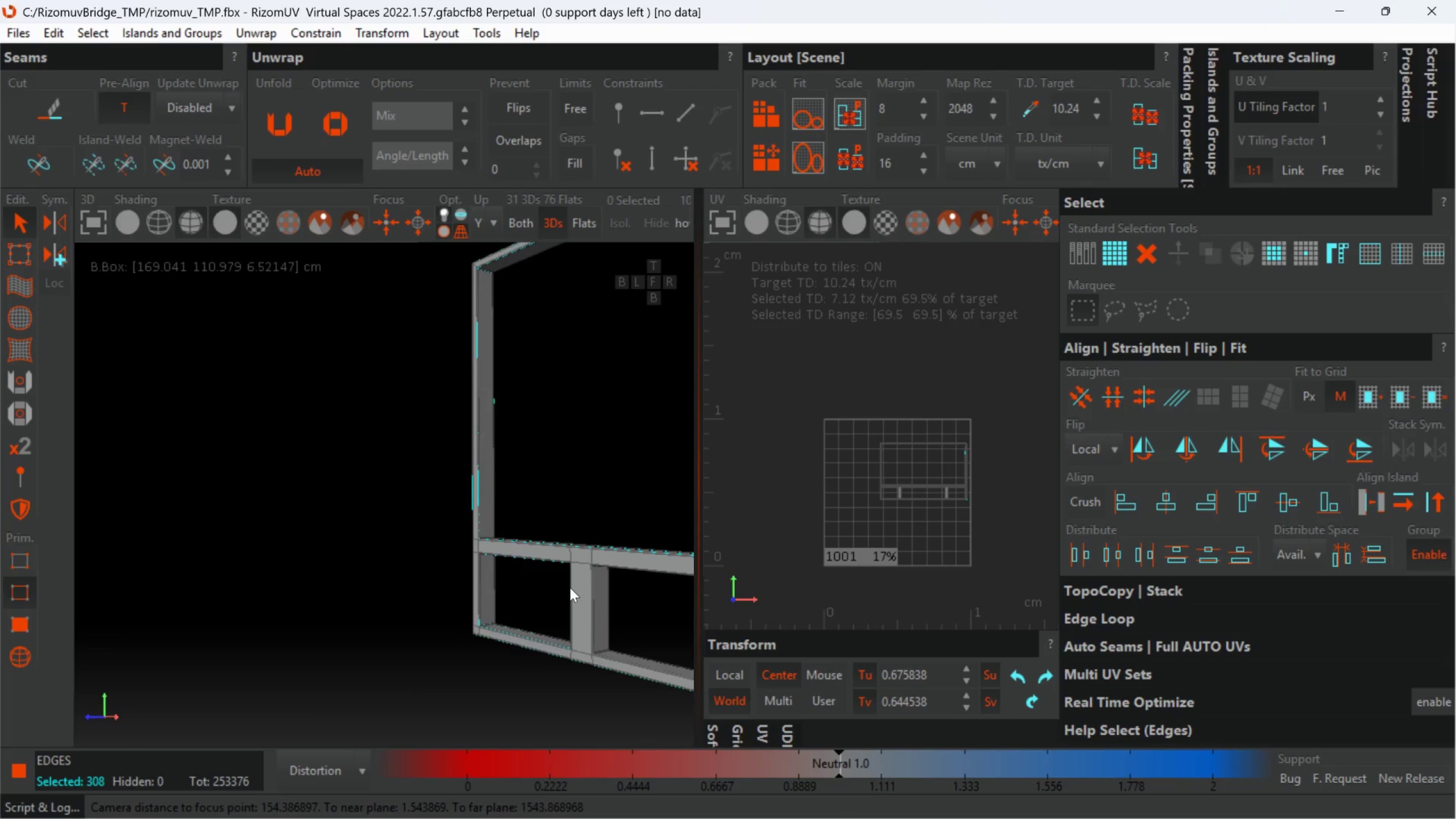 
scroll: coordinate [579, 650], scroll_direction: down, amount: 16.0
 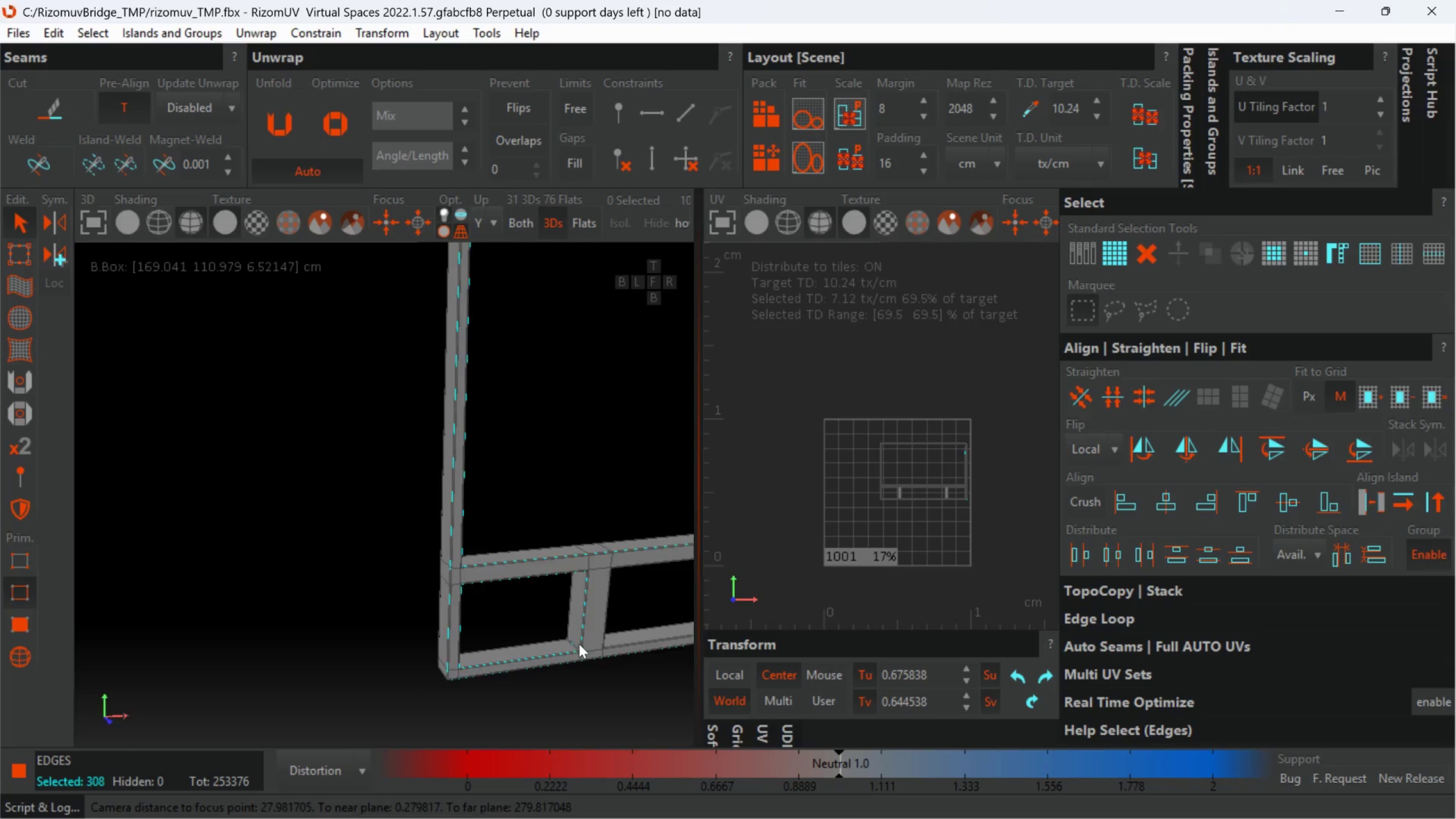 
hold_key(key=AltLeft, duration=0.44)
 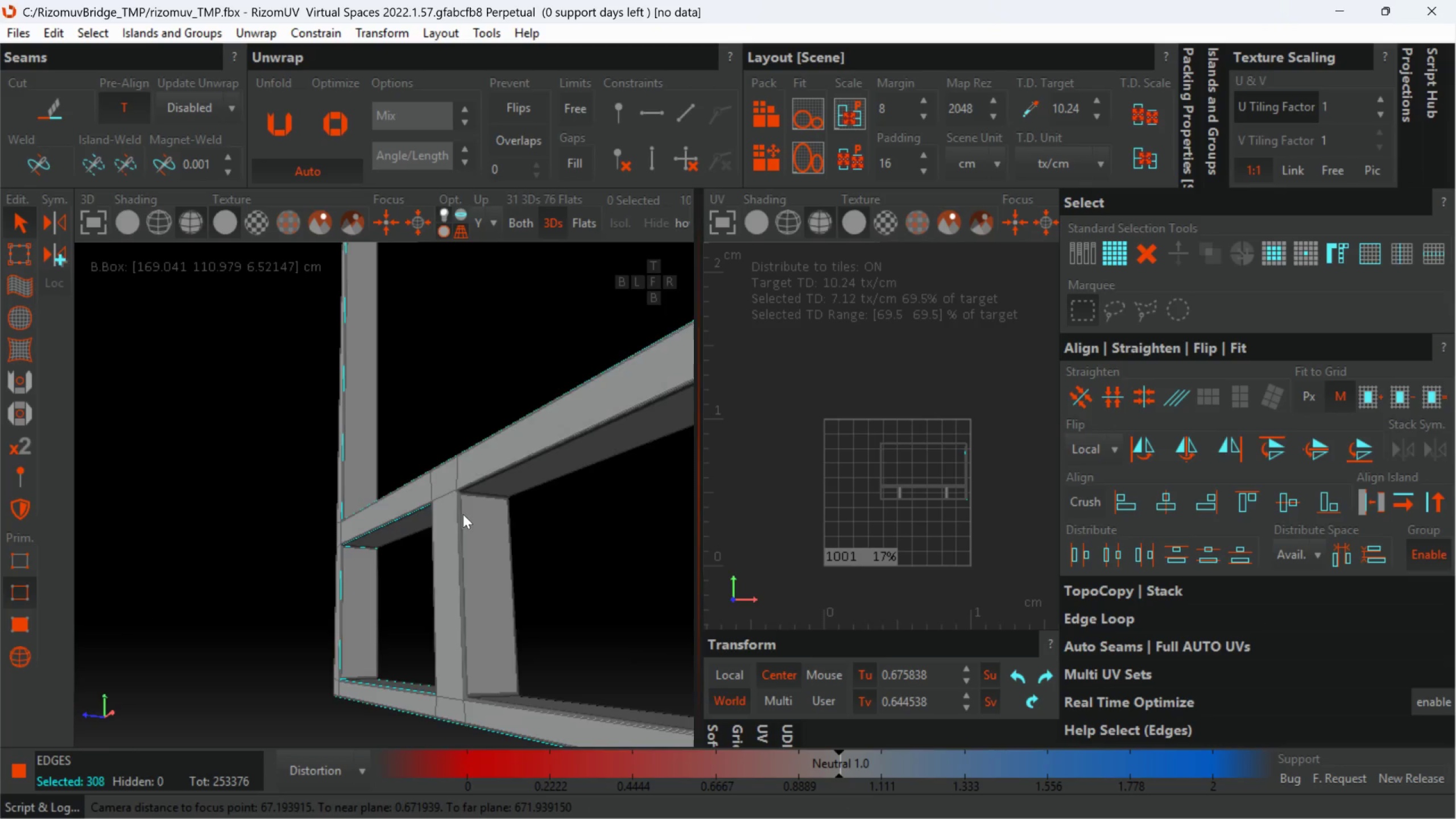 
scroll: coordinate [494, 461], scroll_direction: up, amount: 10.0
 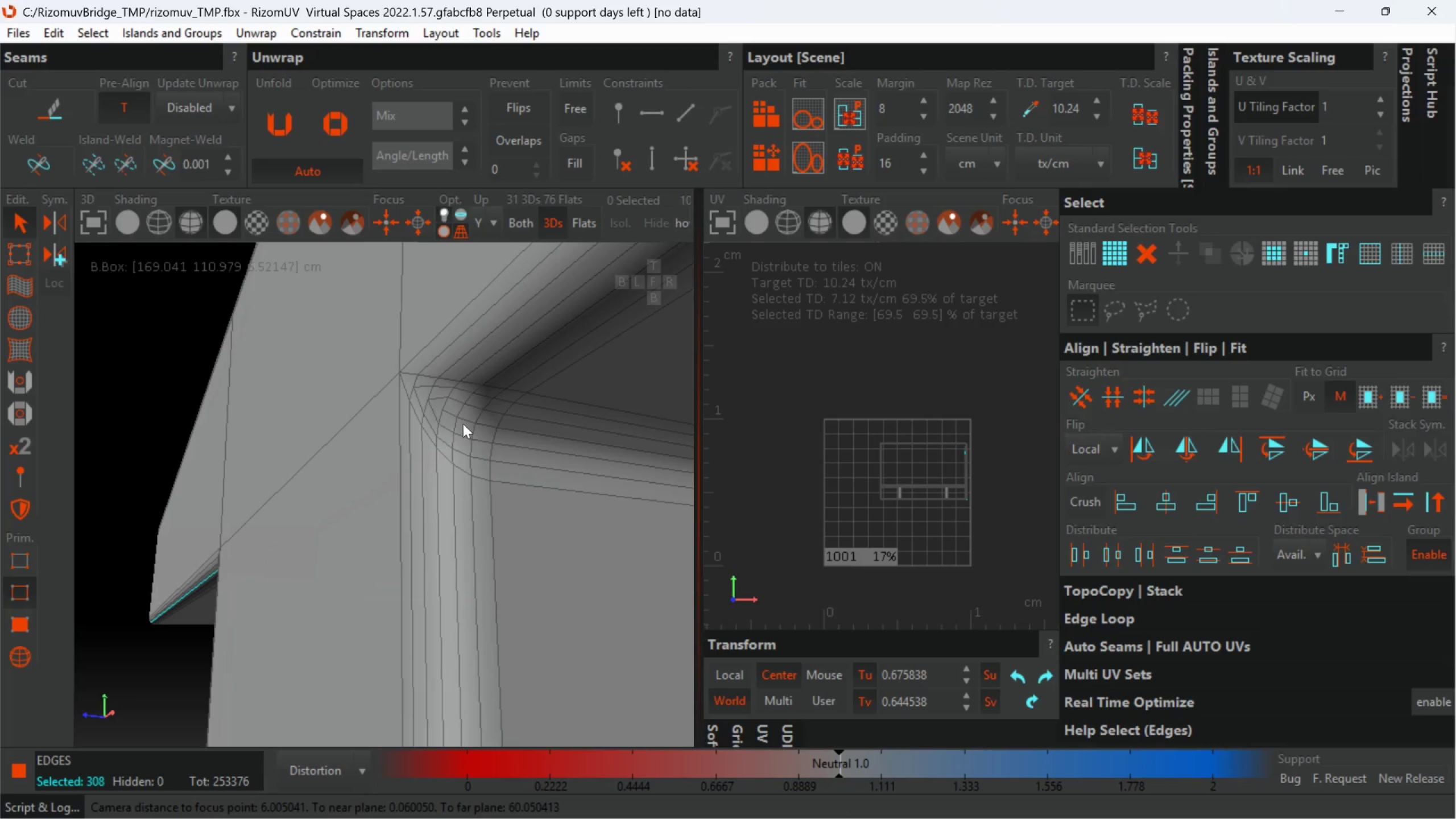 
hold_key(key=ControlLeft, duration=2.79)
 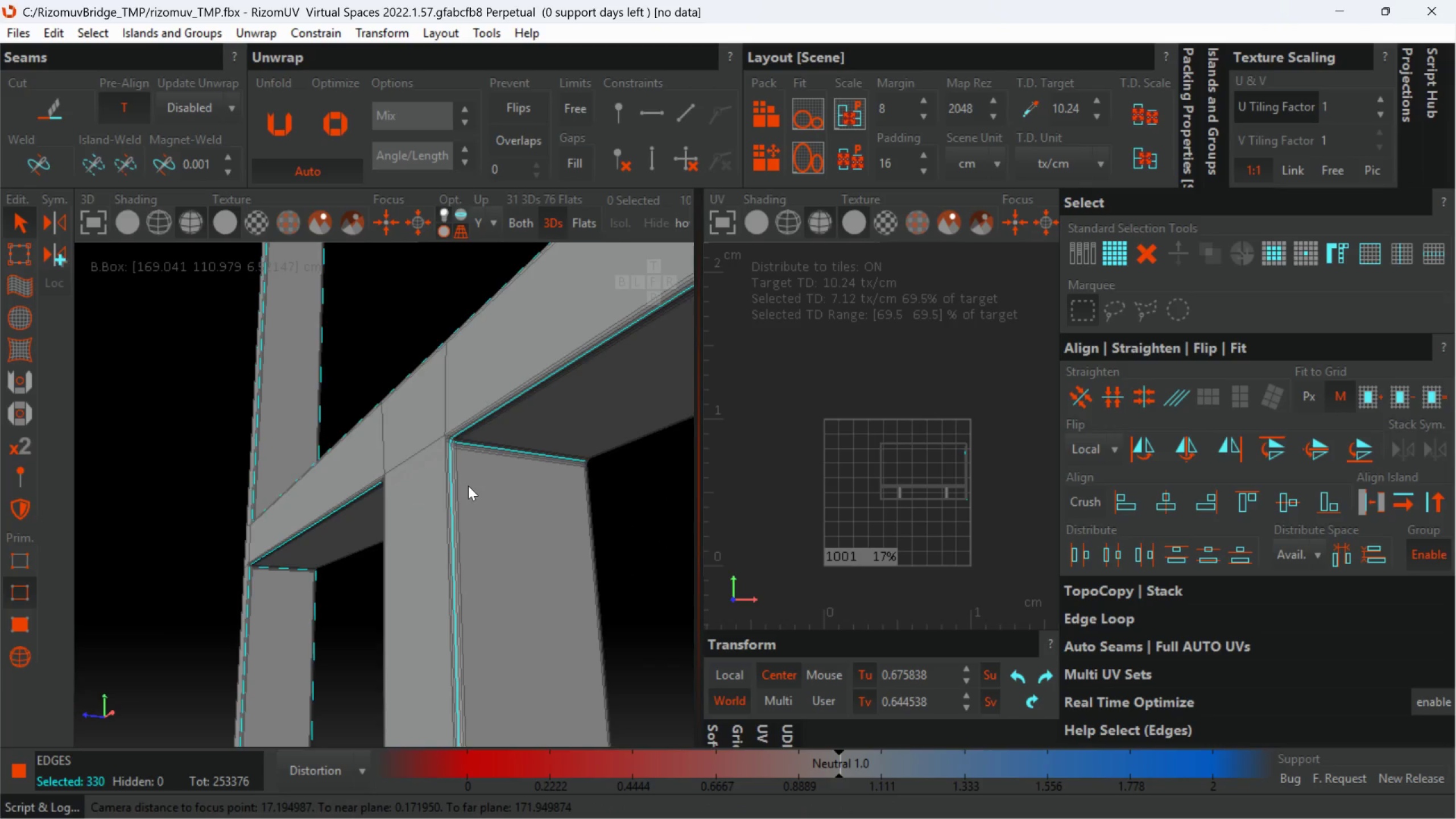 
scroll: coordinate [463, 423], scroll_direction: up, amount: 1.0
 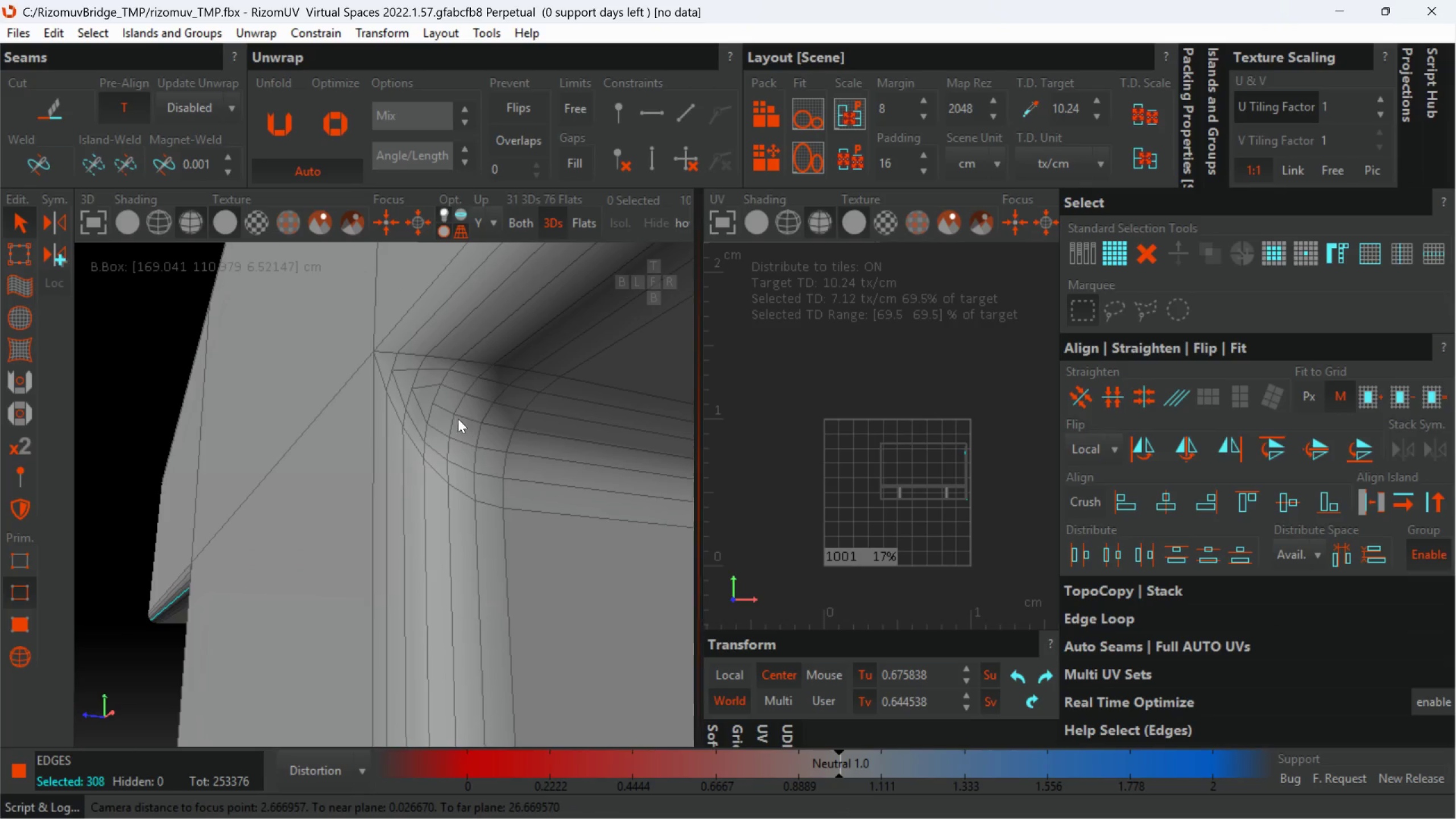 
double_click([429, 416])
 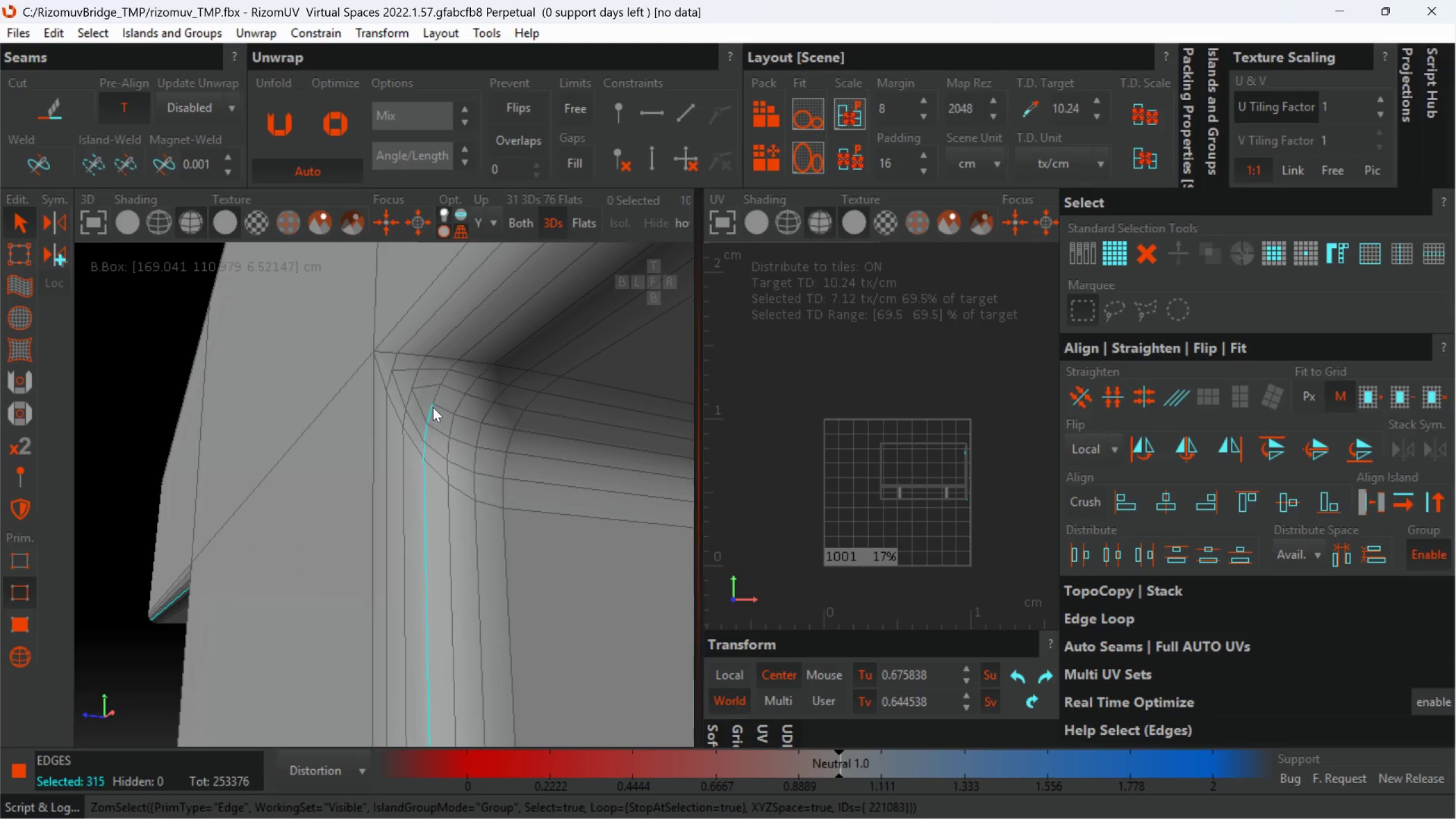 
left_click([441, 408])
 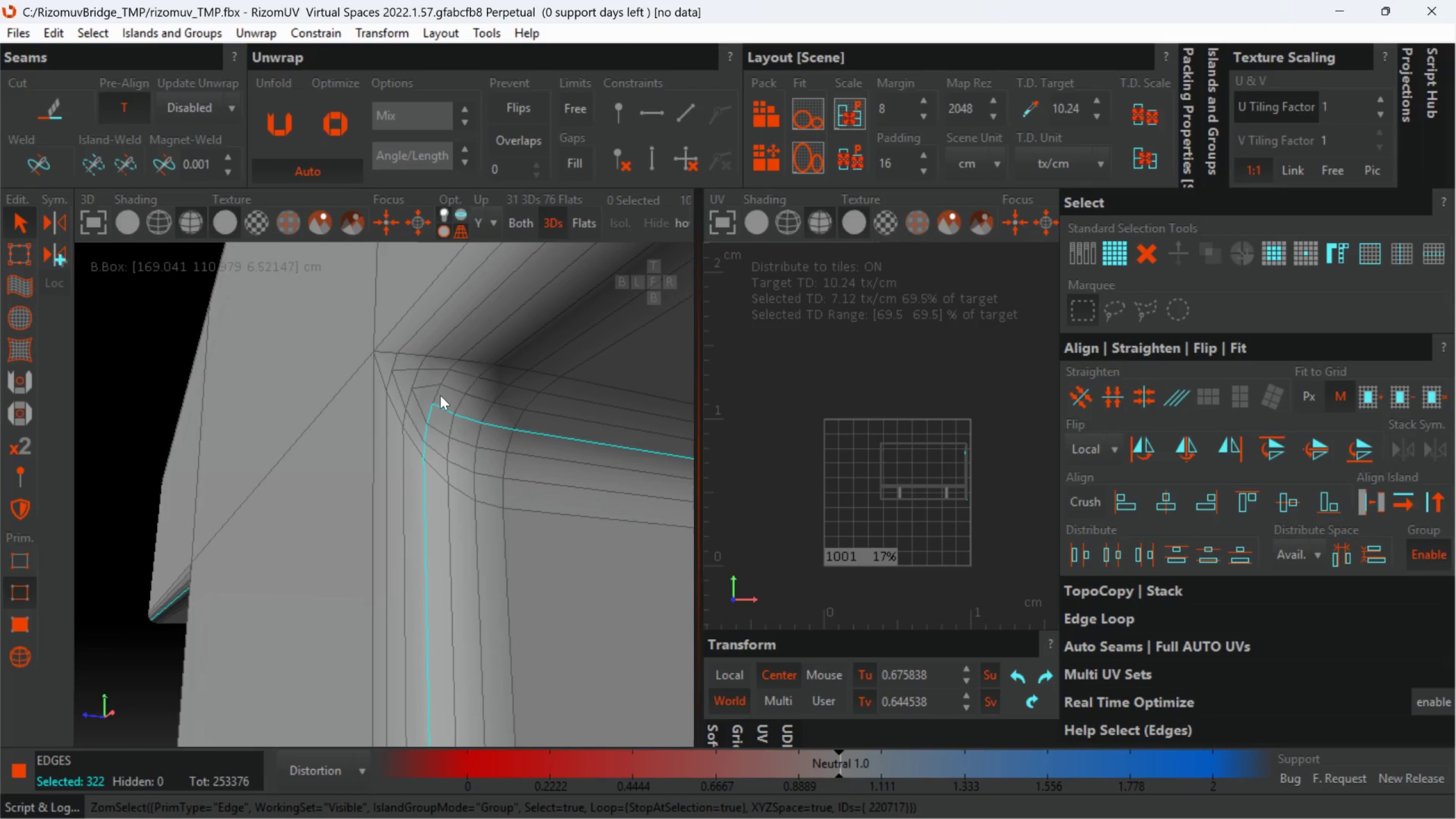 
double_click([440, 395])
 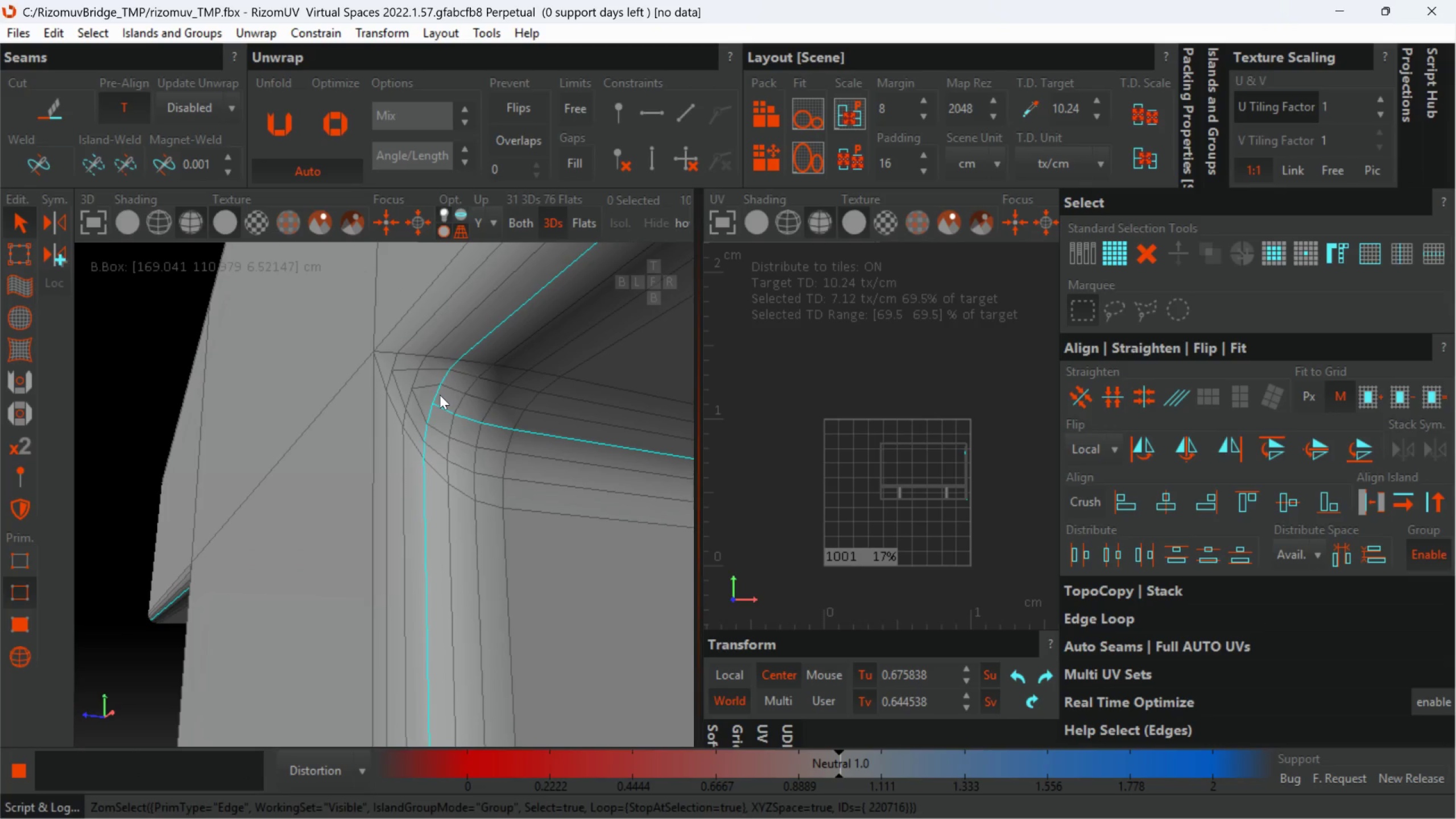 
hold_key(key=AltLeft, duration=0.36)
 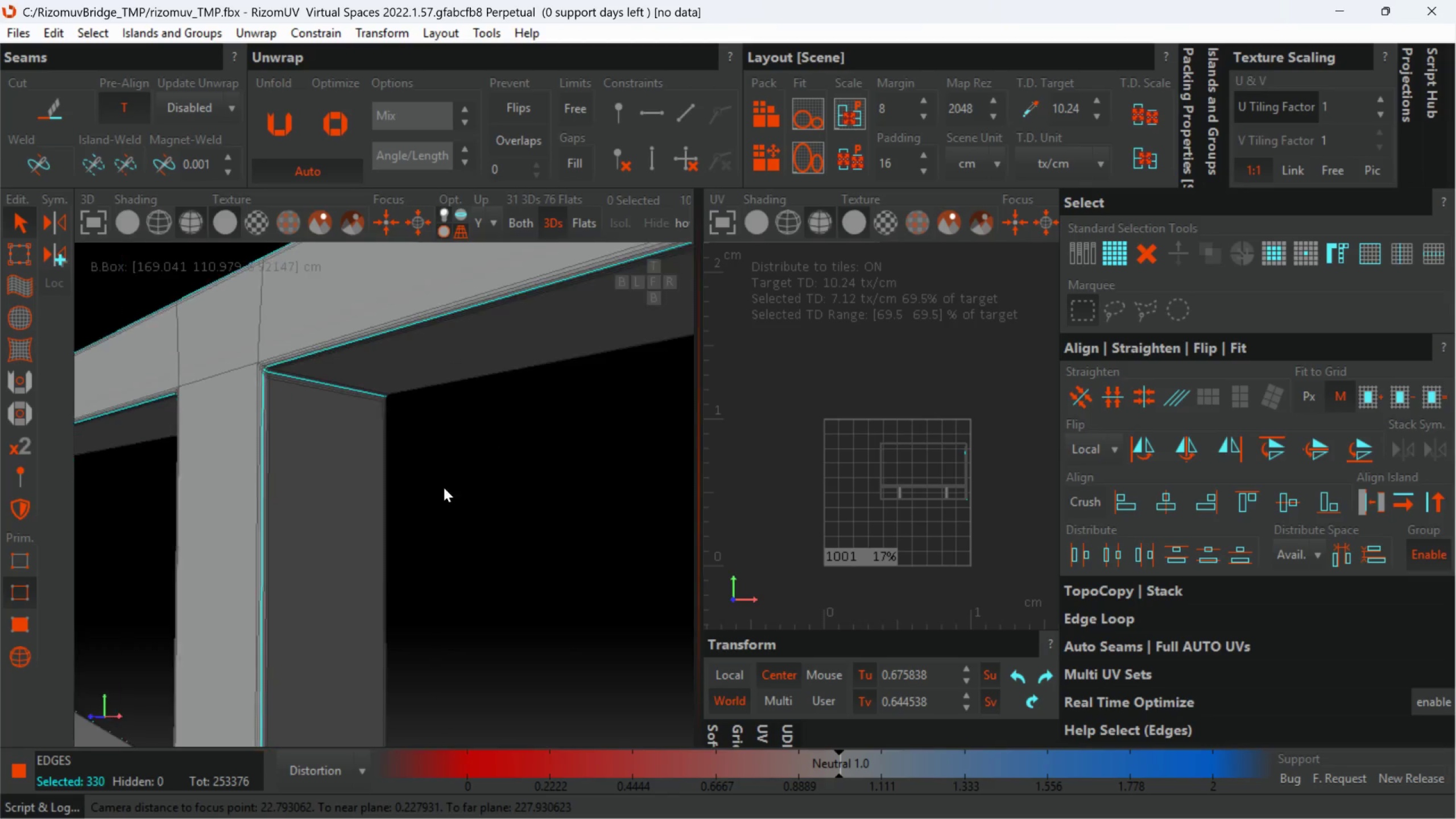 
scroll: coordinate [464, 474], scroll_direction: down, amount: 9.0
 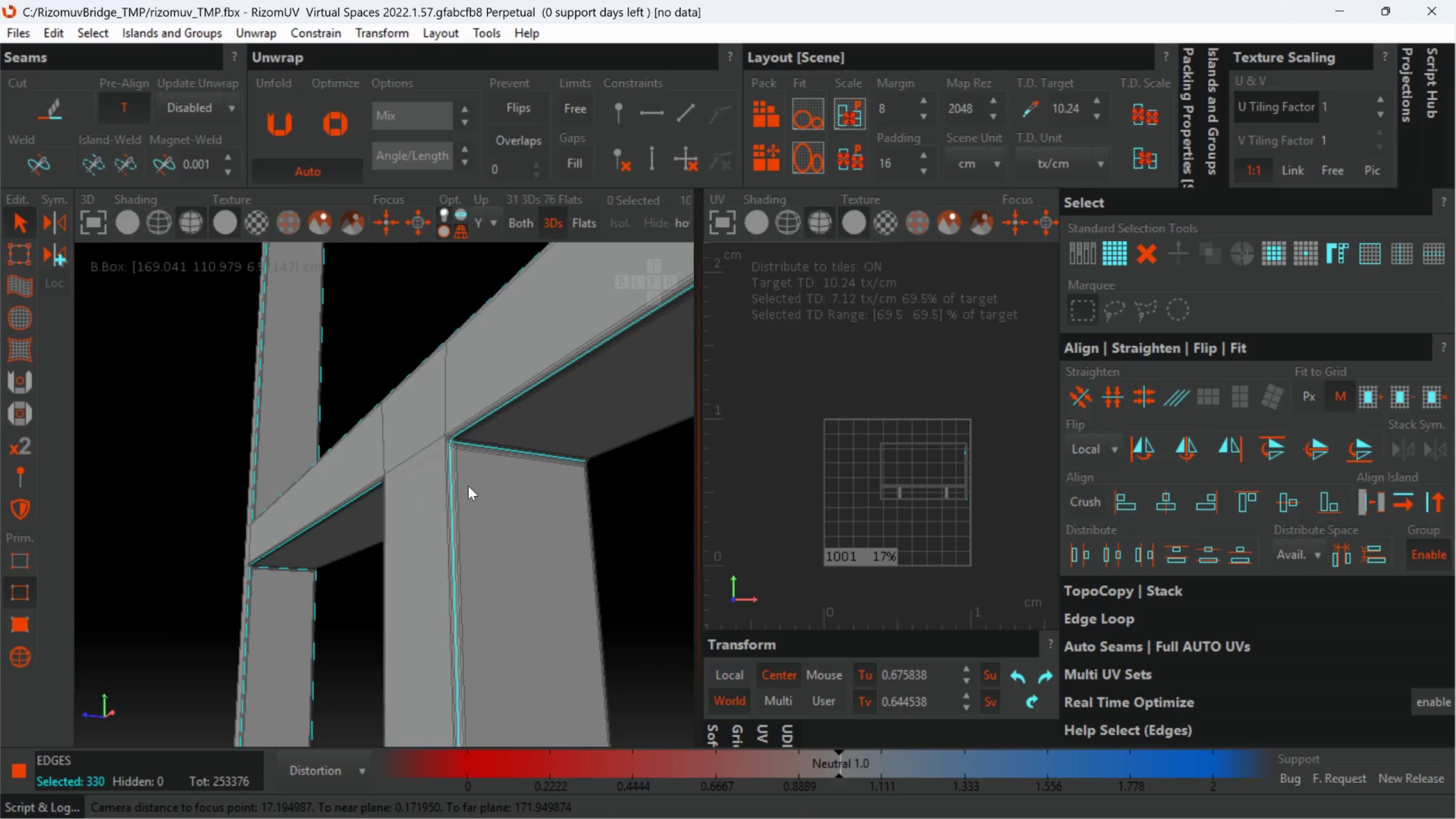 
hold_key(key=AltLeft, duration=0.58)
scroll: coordinate [452, 499], scroll_direction: down, amount: 3.0
 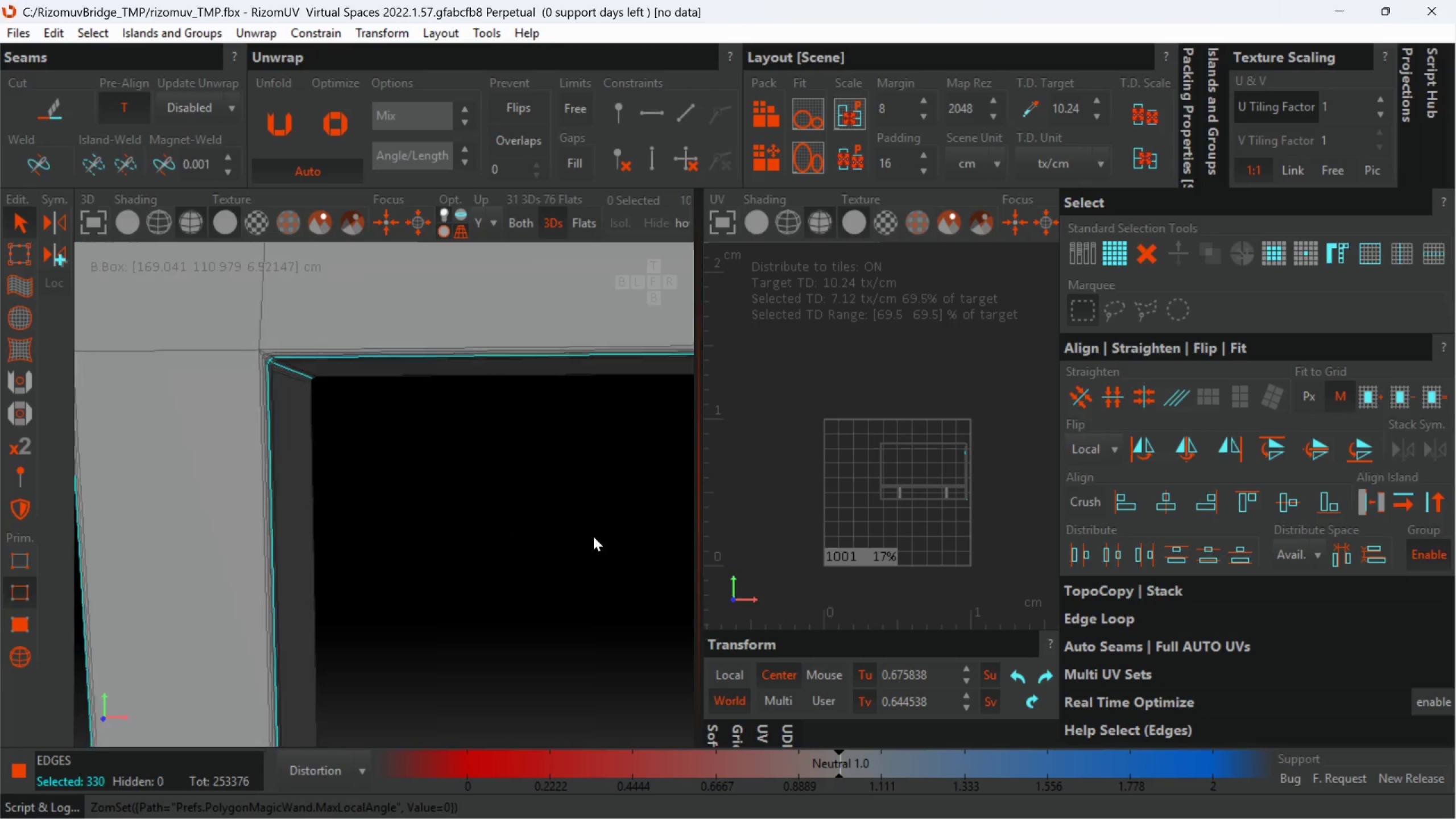 
hold_key(key=AltLeft, duration=0.35)
 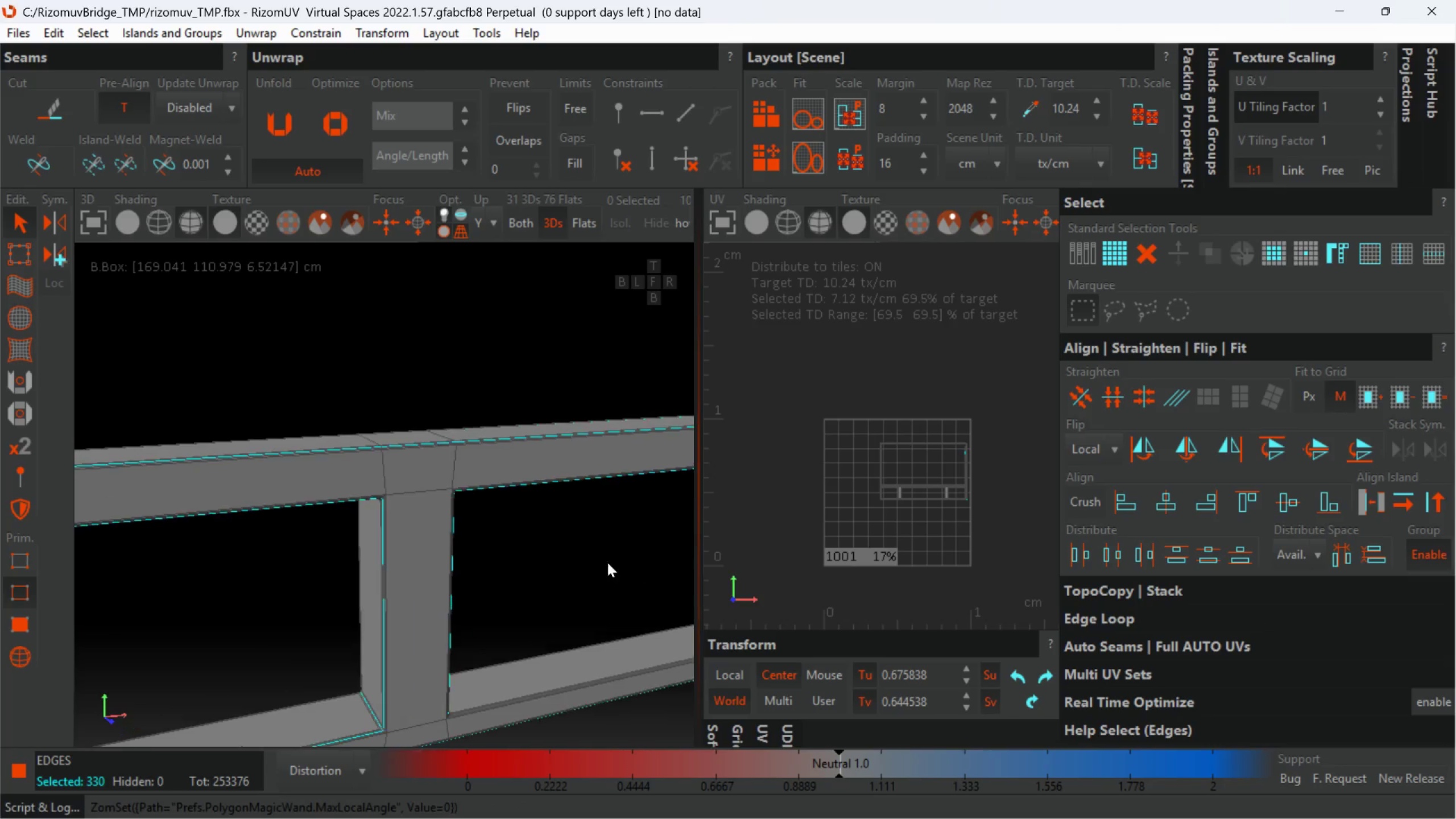 
scroll: coordinate [599, 540], scroll_direction: down, amount: 3.0
 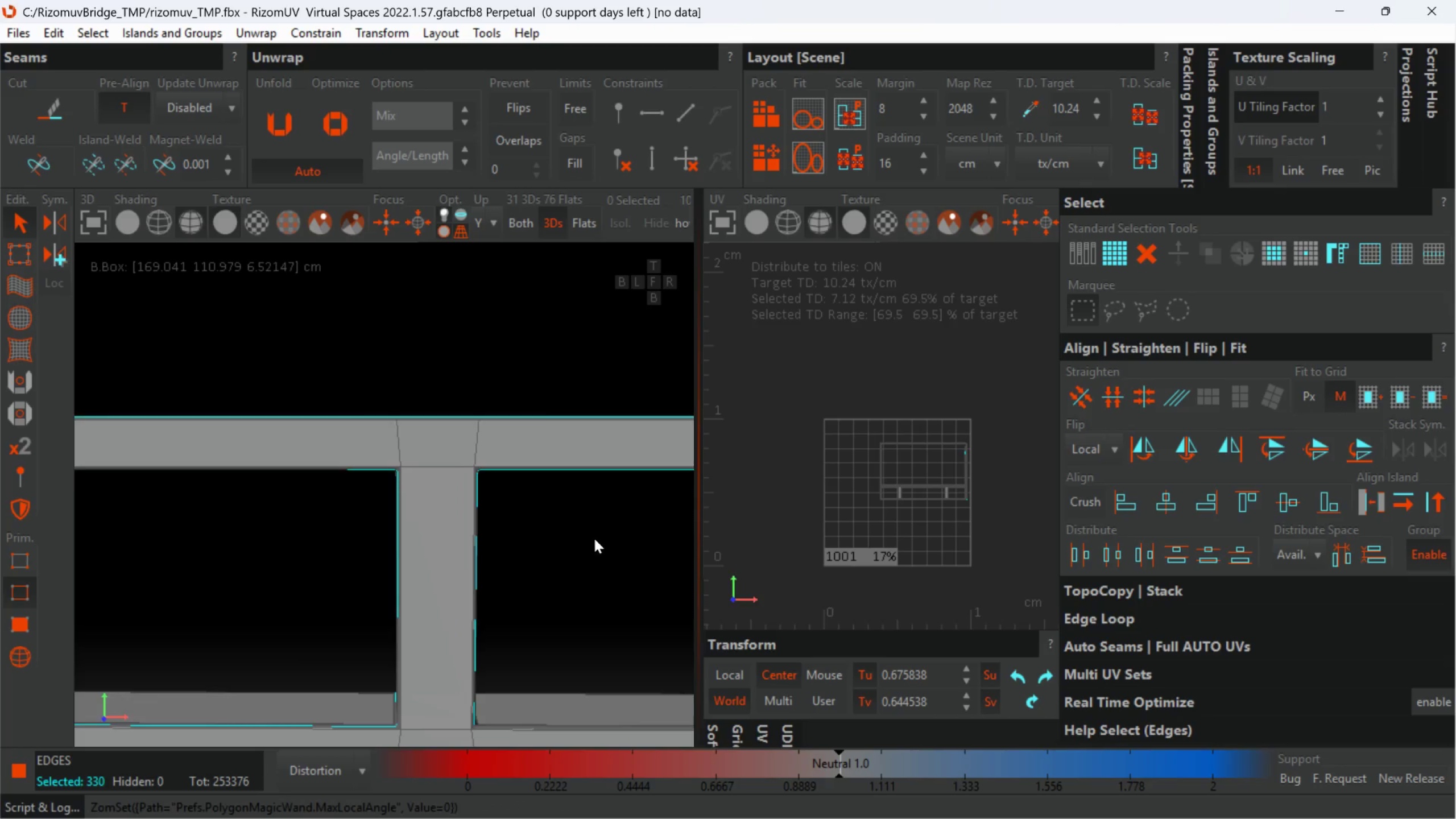 
hold_key(key=AltLeft, duration=0.45)
 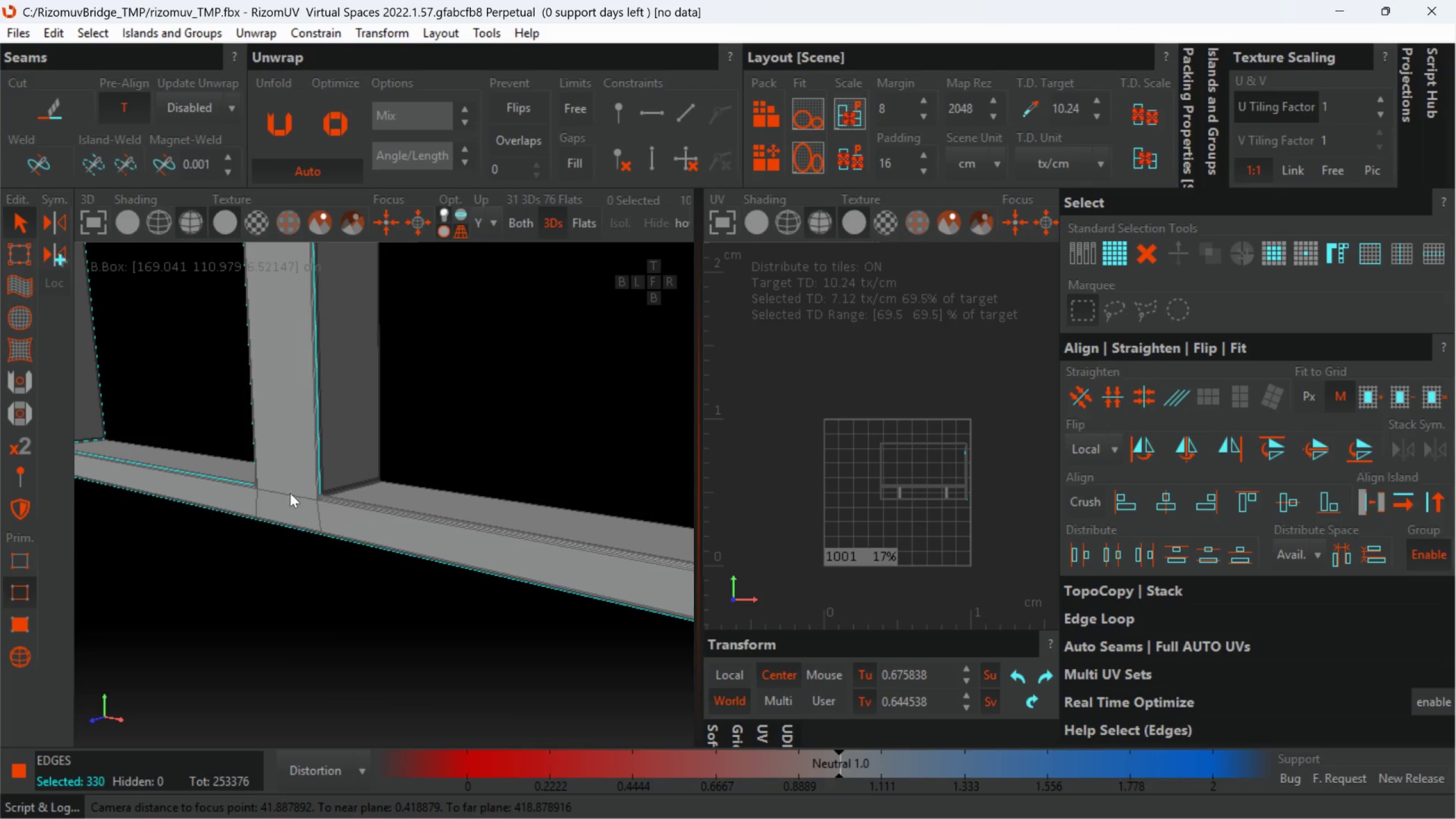 
scroll: coordinate [490, 703], scroll_direction: up, amount: 1.0
 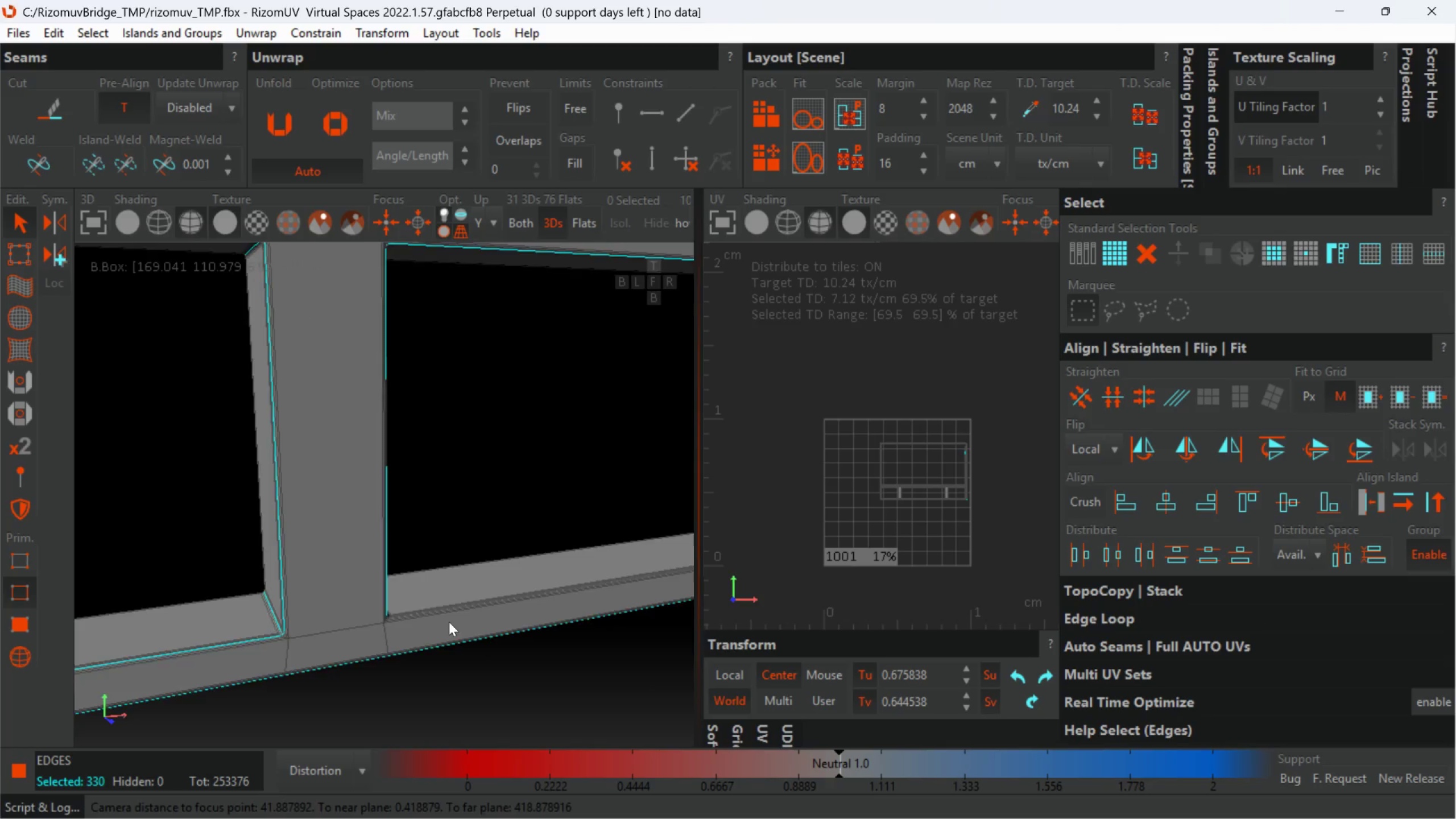 
hold_key(key=ControlLeft, duration=1.24)
 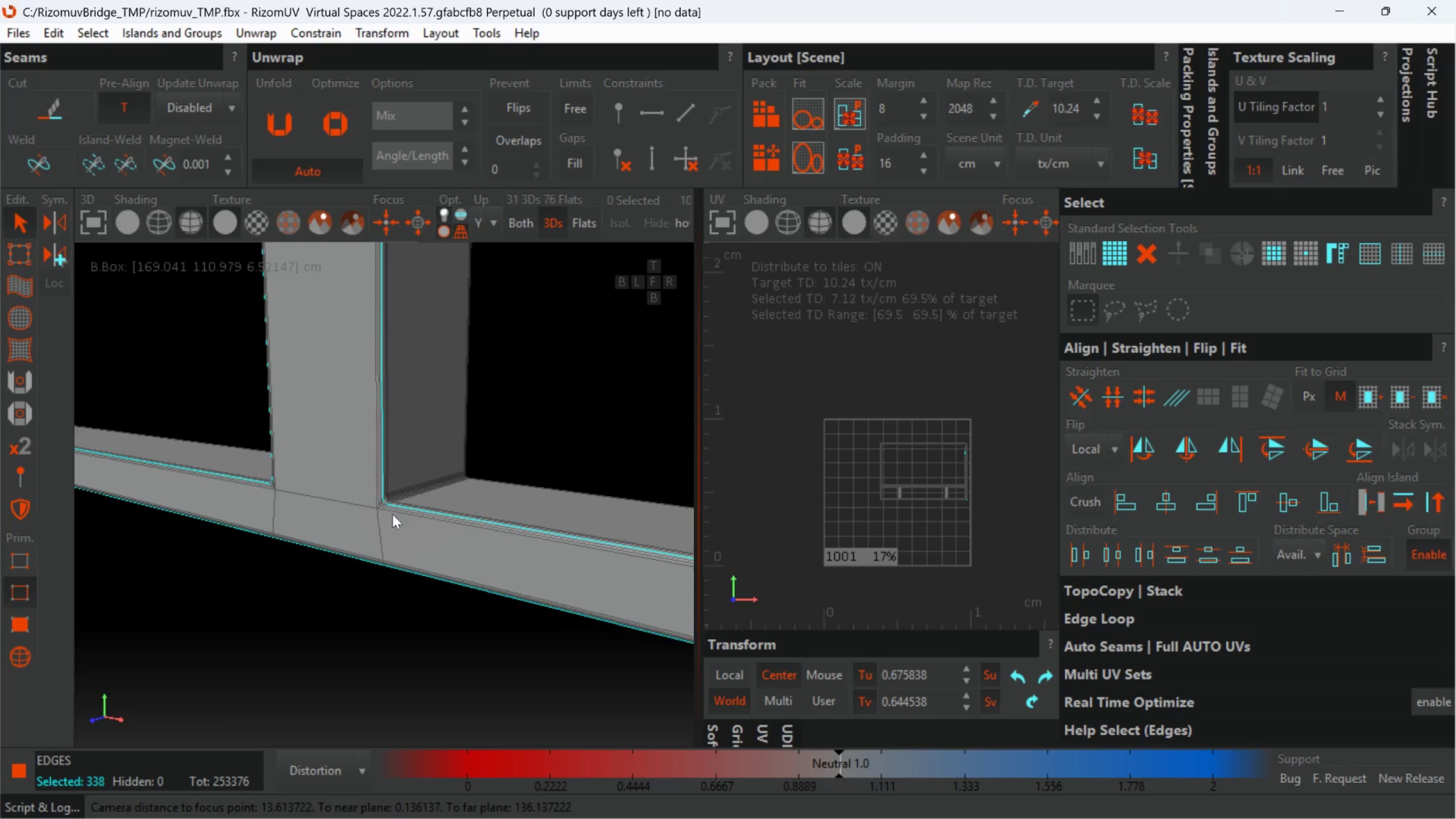 
scroll: coordinate [384, 513], scroll_direction: up, amount: 9.0
 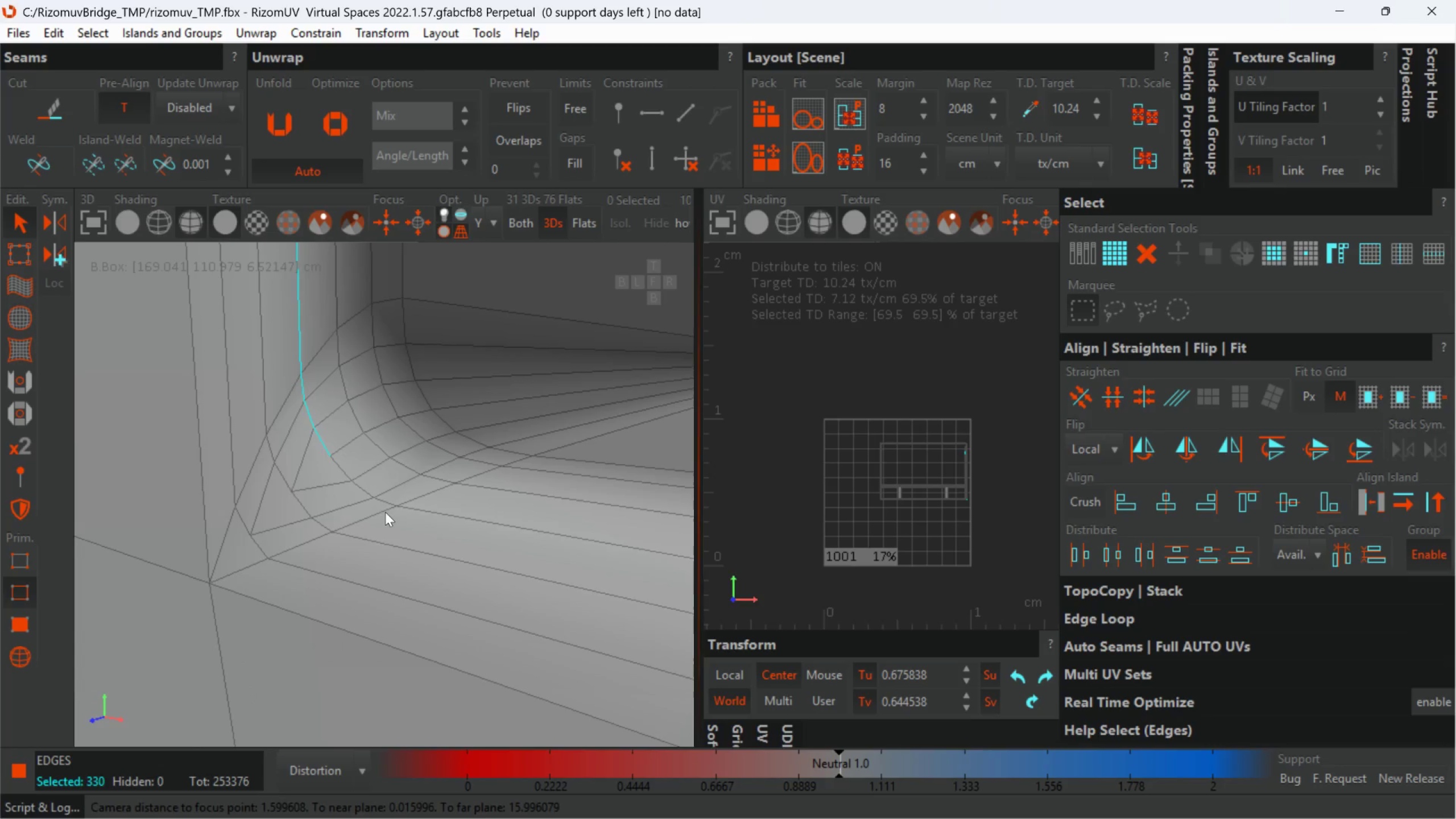 
double_click([368, 491])
 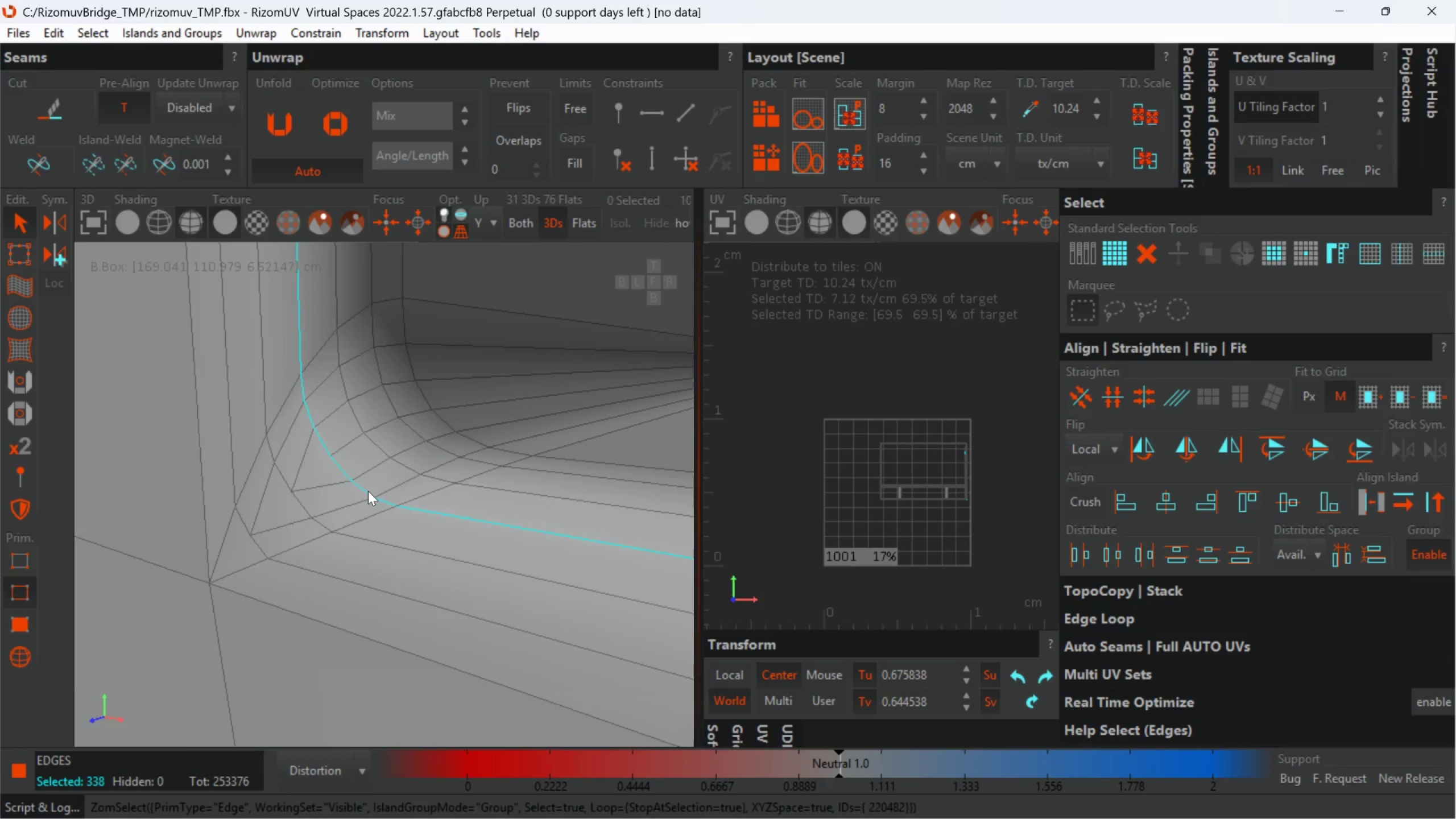 
hold_key(key=AltLeft, duration=0.46)
 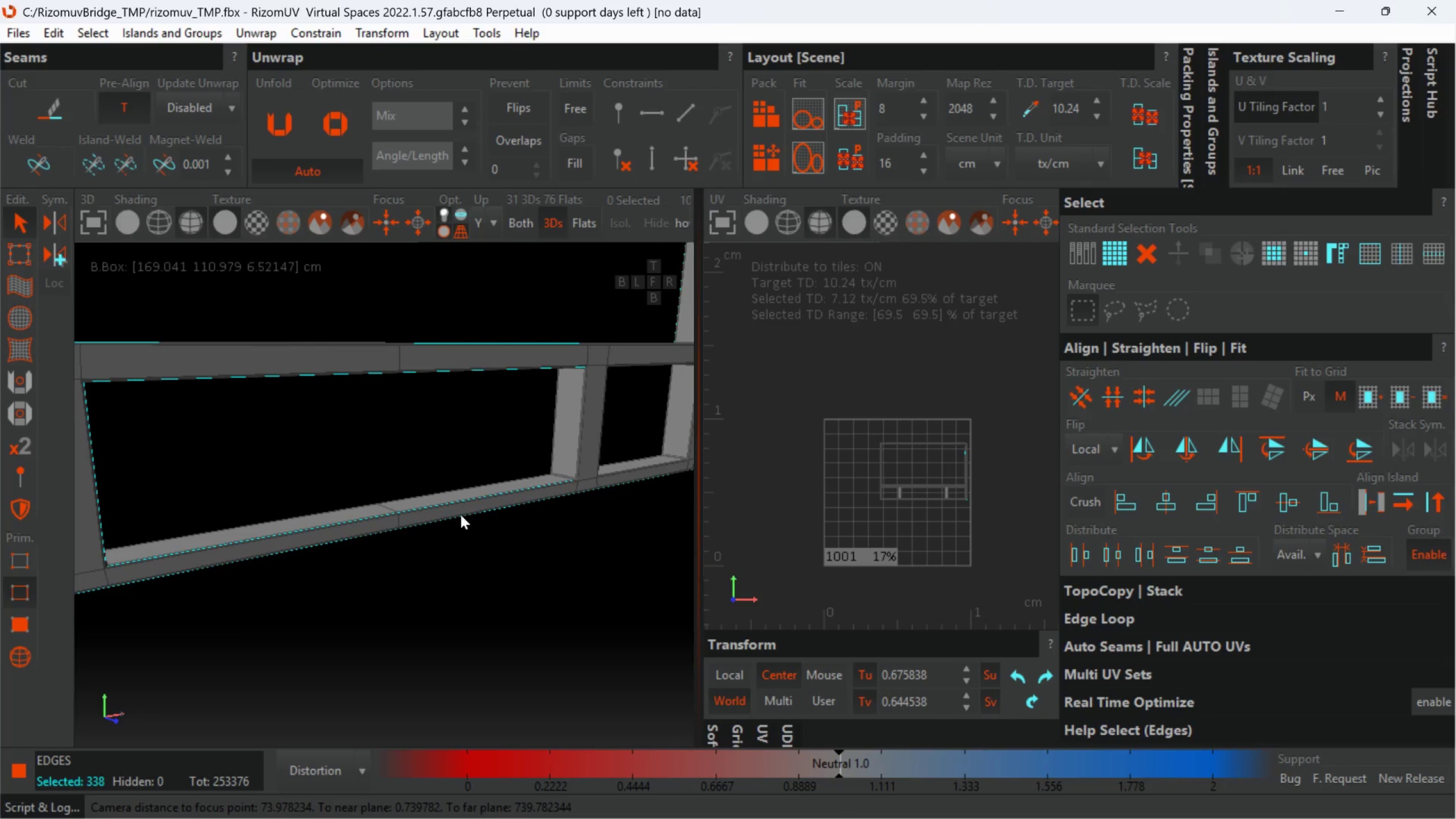 
scroll: coordinate [385, 516], scroll_direction: down, amount: 15.0
 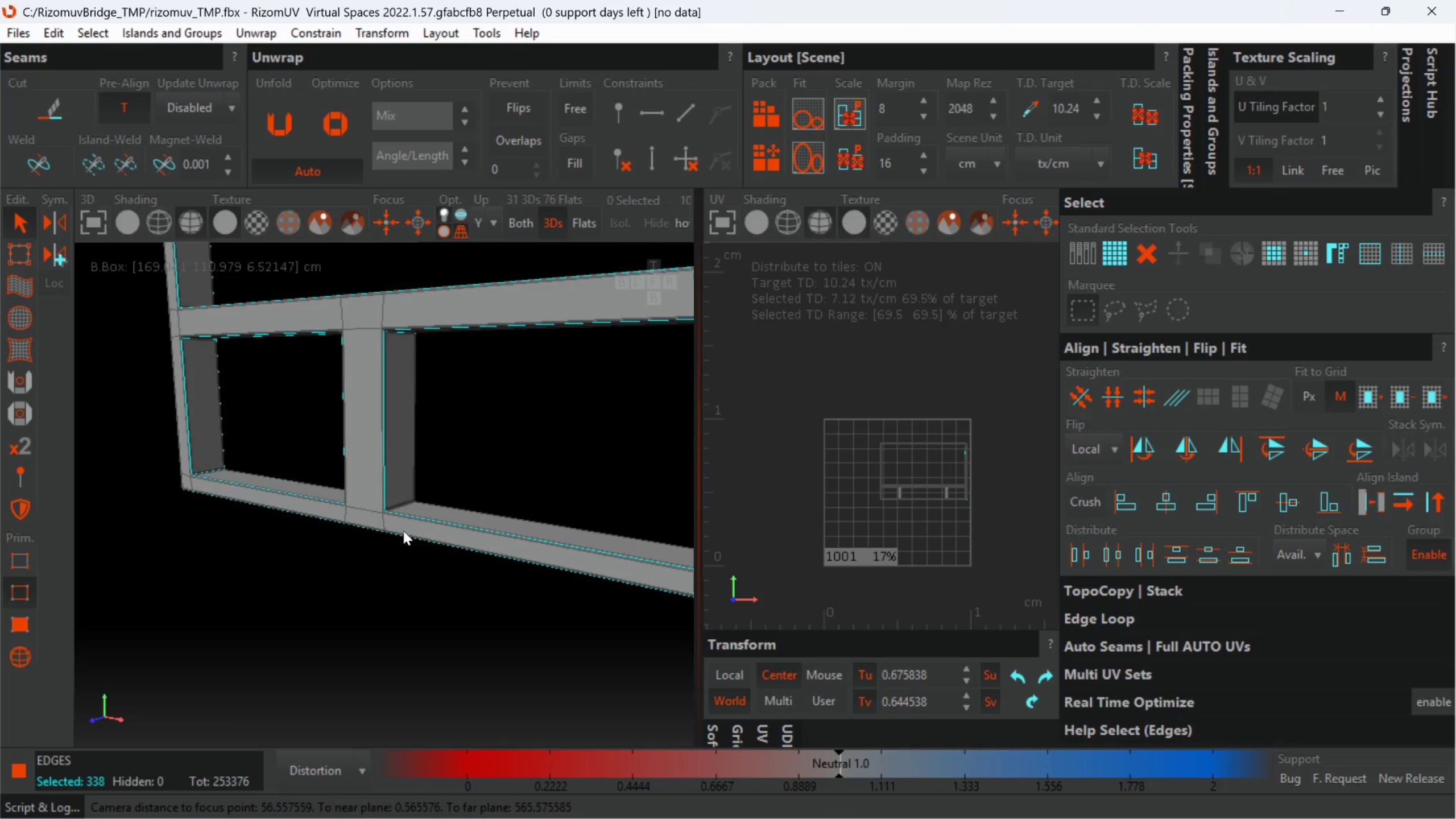 
hold_key(key=ControlLeft, duration=2.23)
 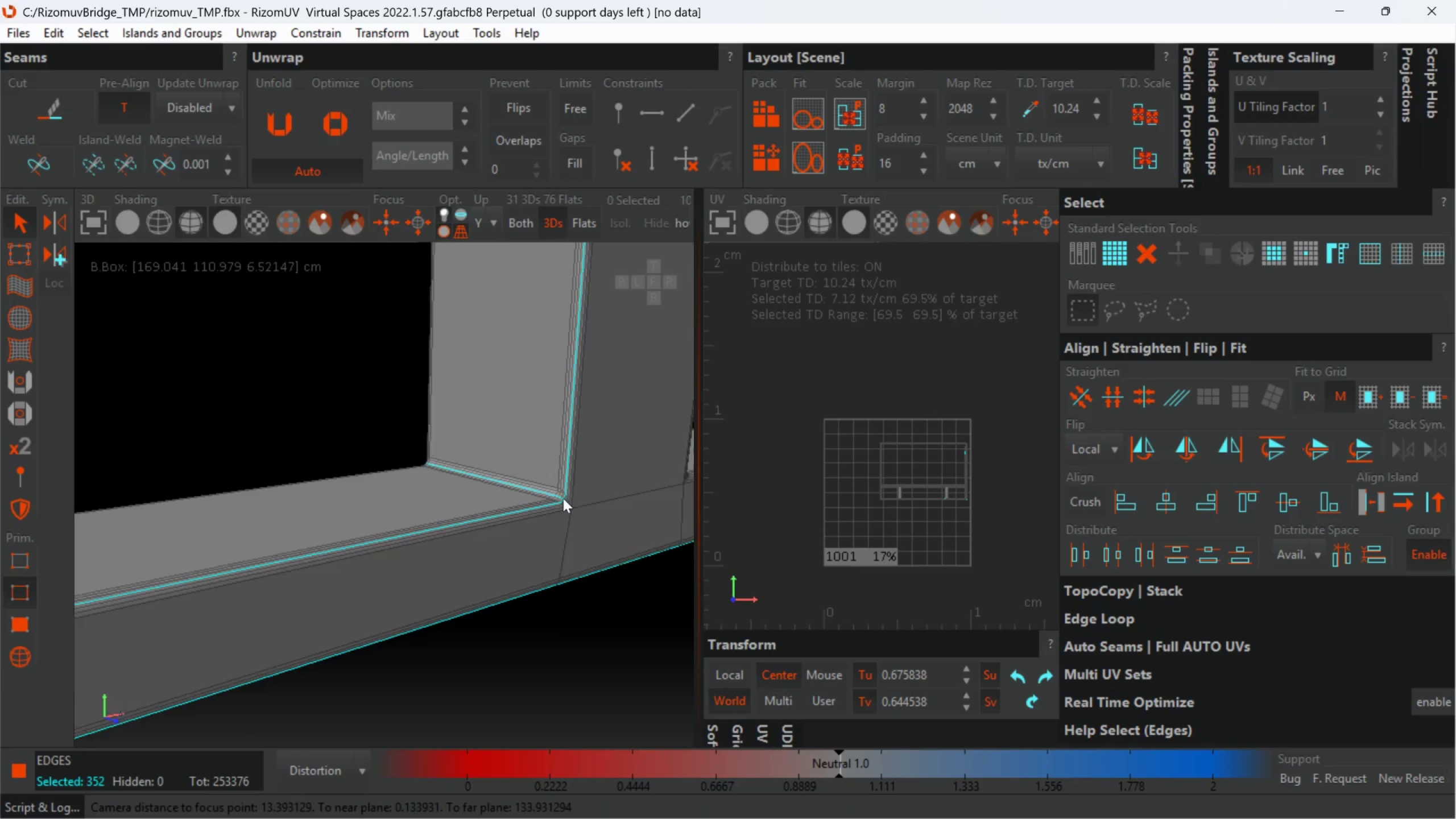 
scroll: coordinate [583, 531], scroll_direction: up, amount: 12.0
 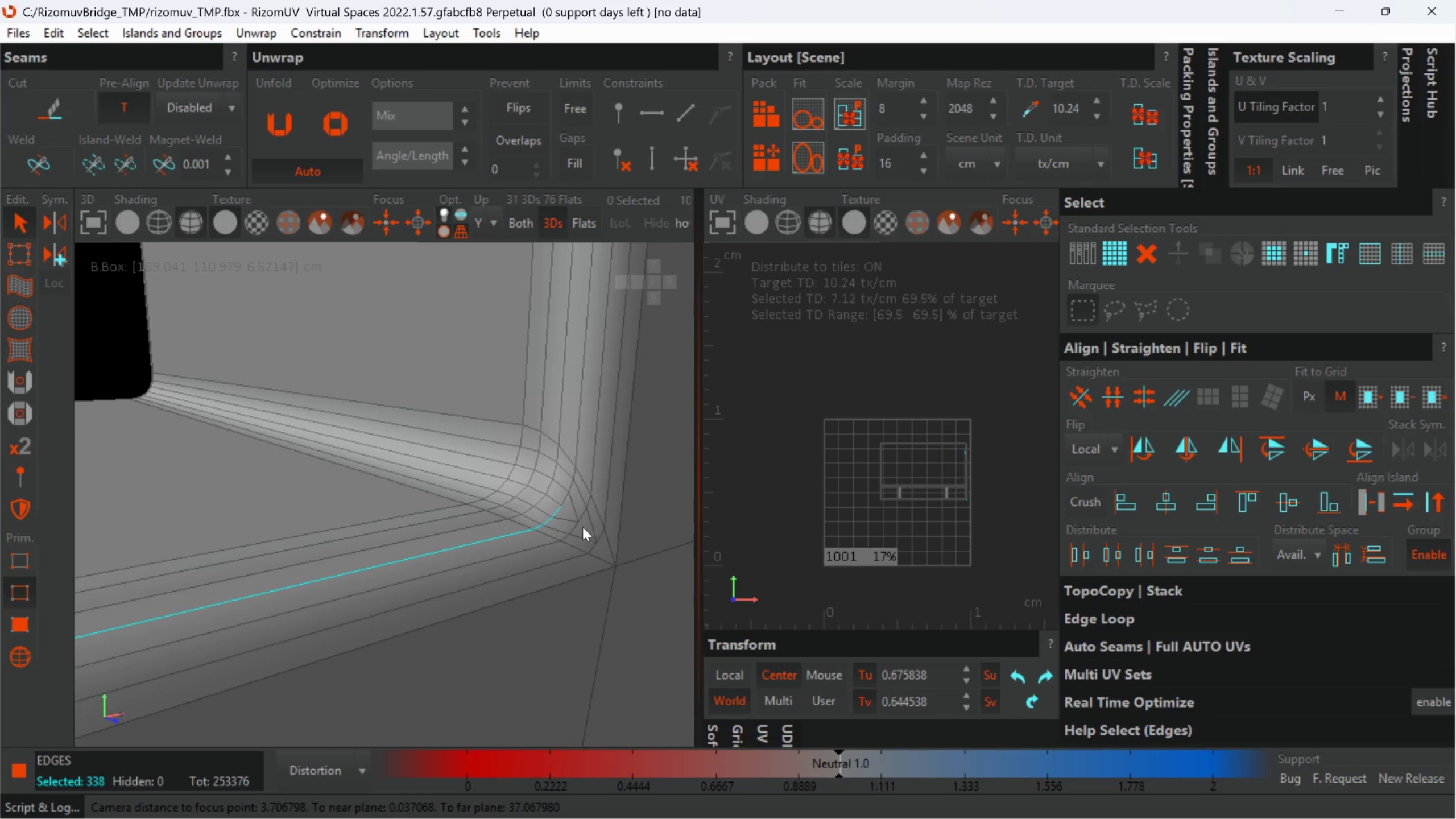 
double_click([551, 499])
 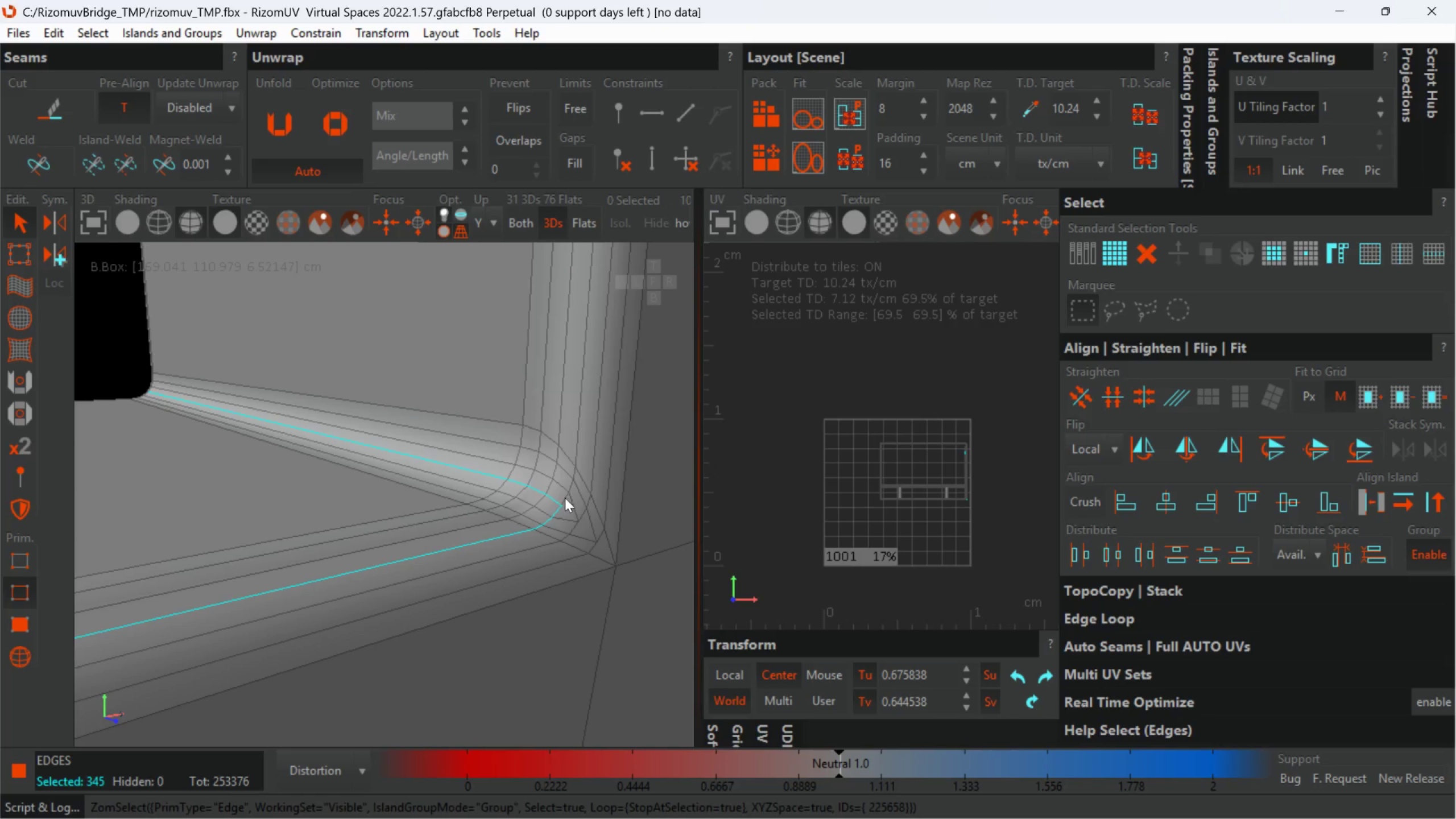 
double_click([565, 498])
 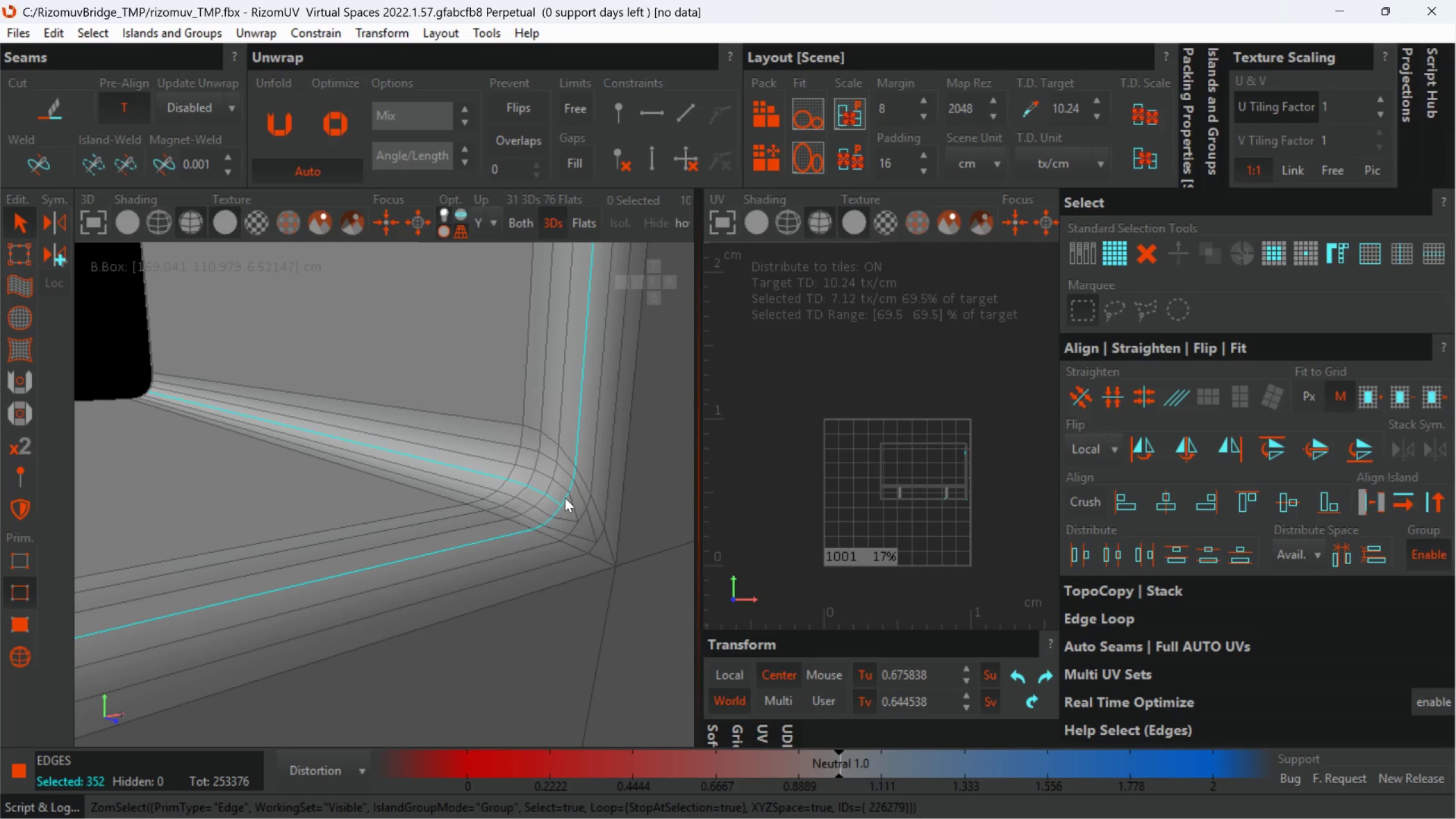 
hold_key(key=AltLeft, duration=0.33)
 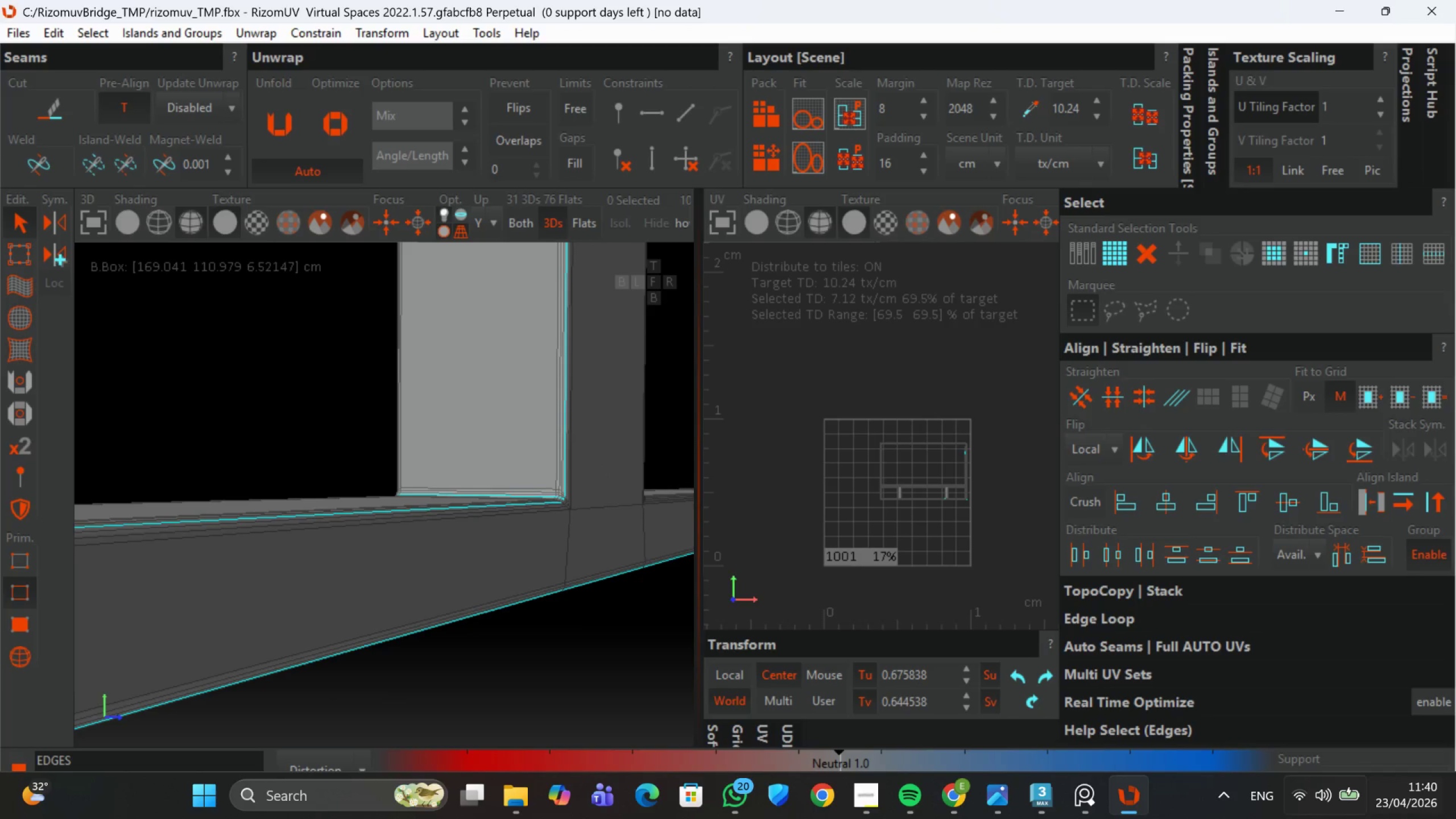 
scroll: coordinate [590, 307], scroll_direction: down, amount: 14.0
 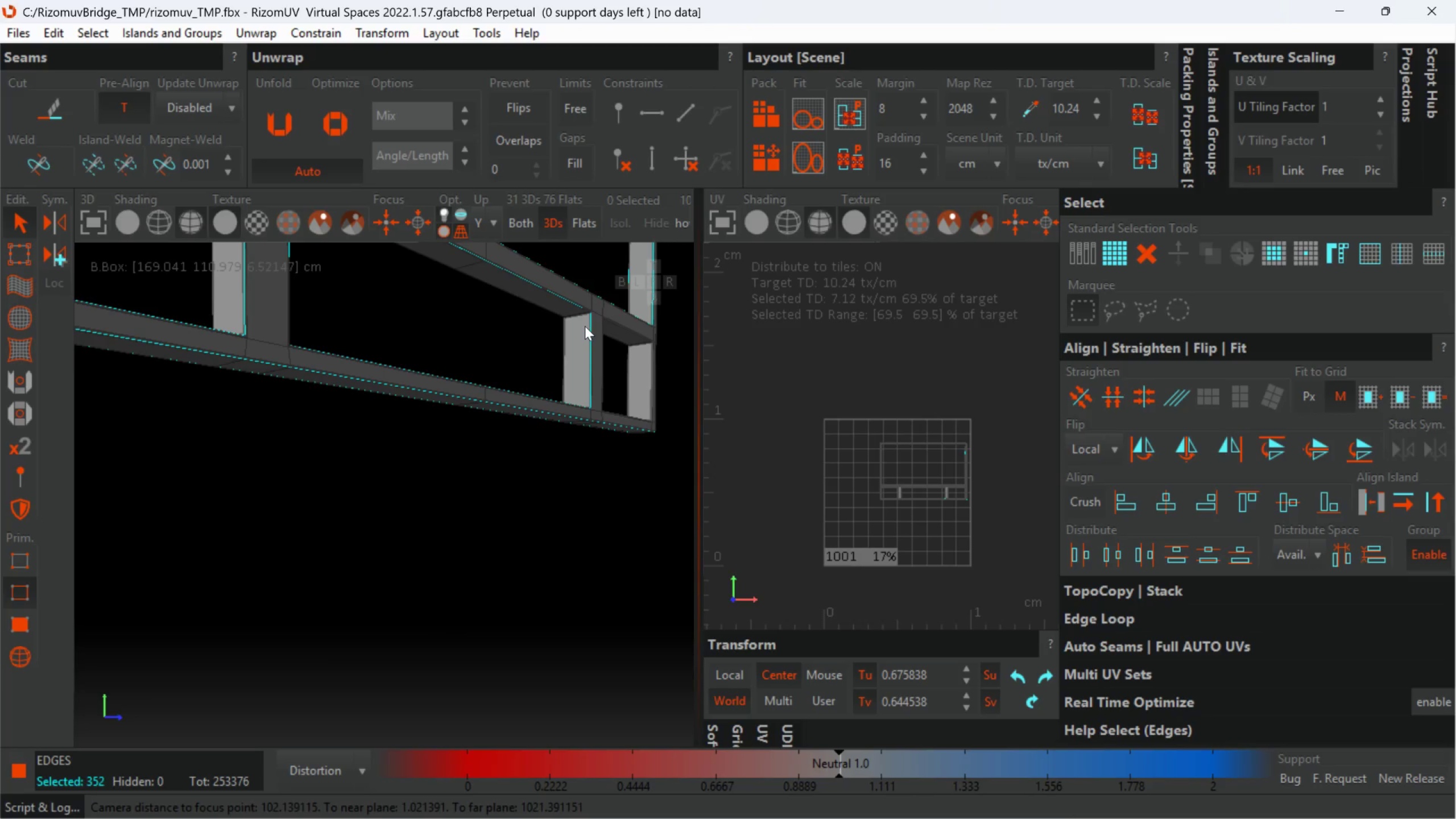 
key(Alt+AltLeft)
 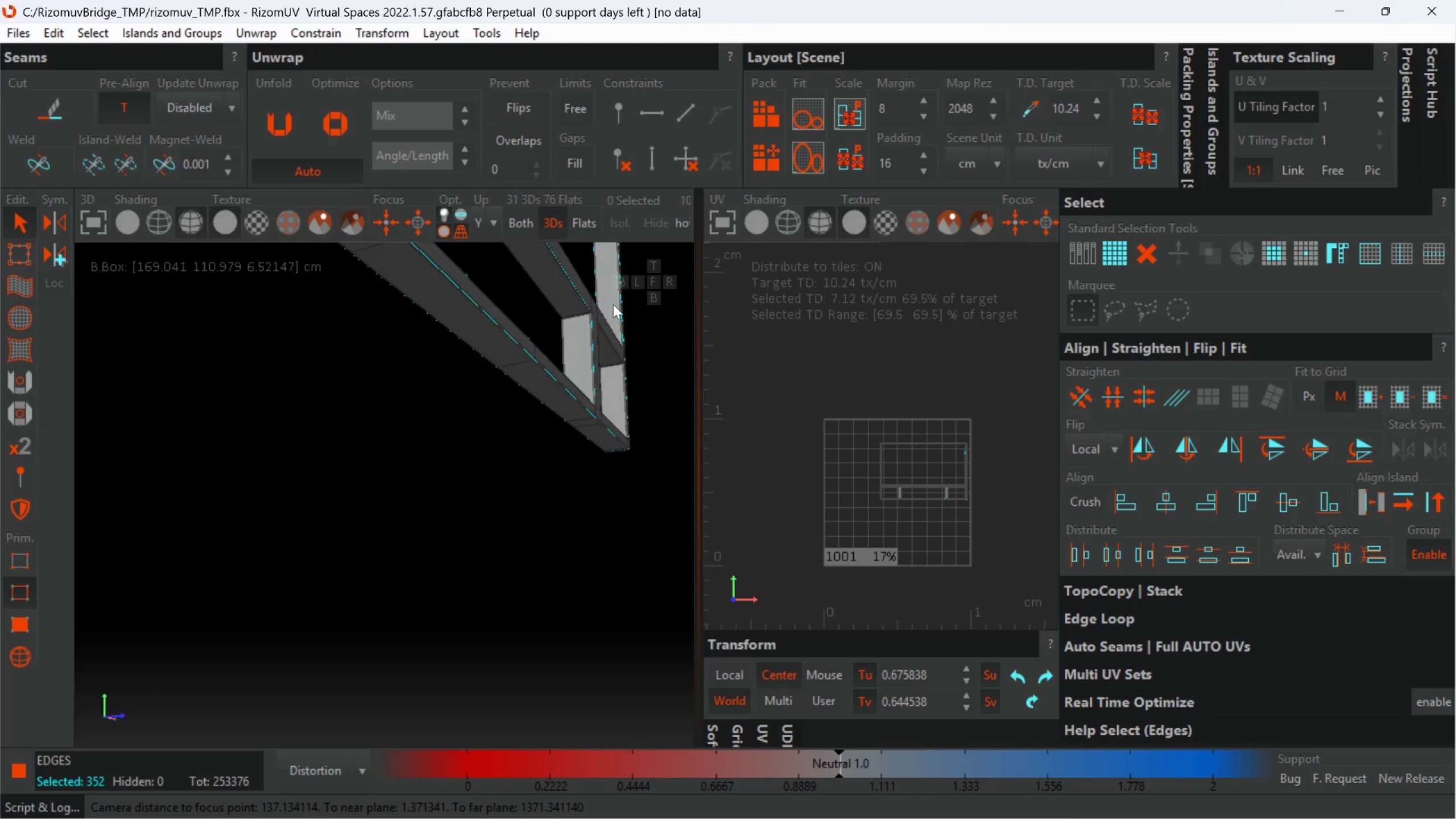 
scroll: coordinate [526, 341], scroll_direction: up, amount: 10.0
 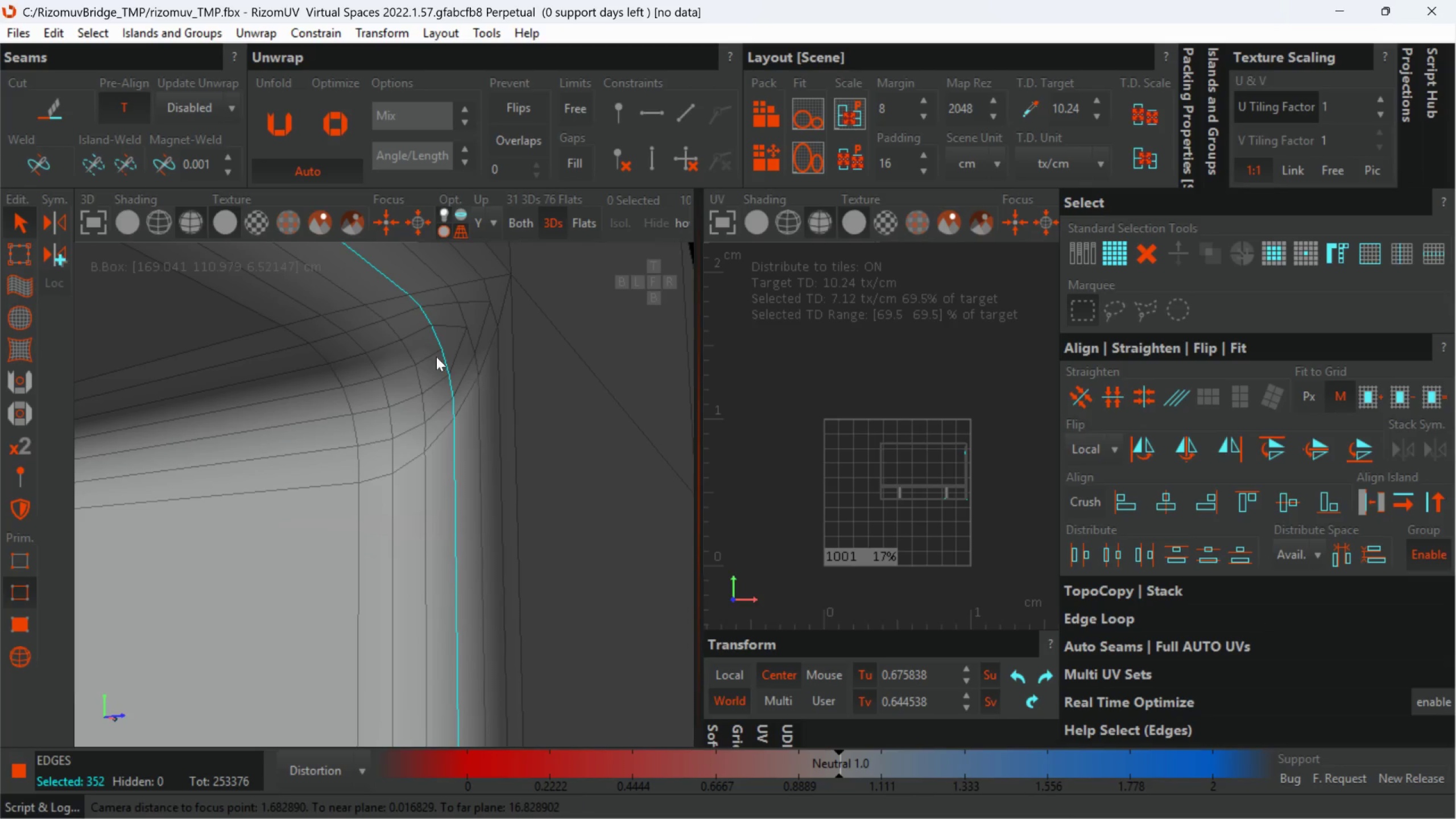 
hold_key(key=ControlLeft, duration=0.73)
double_click([426, 362])
 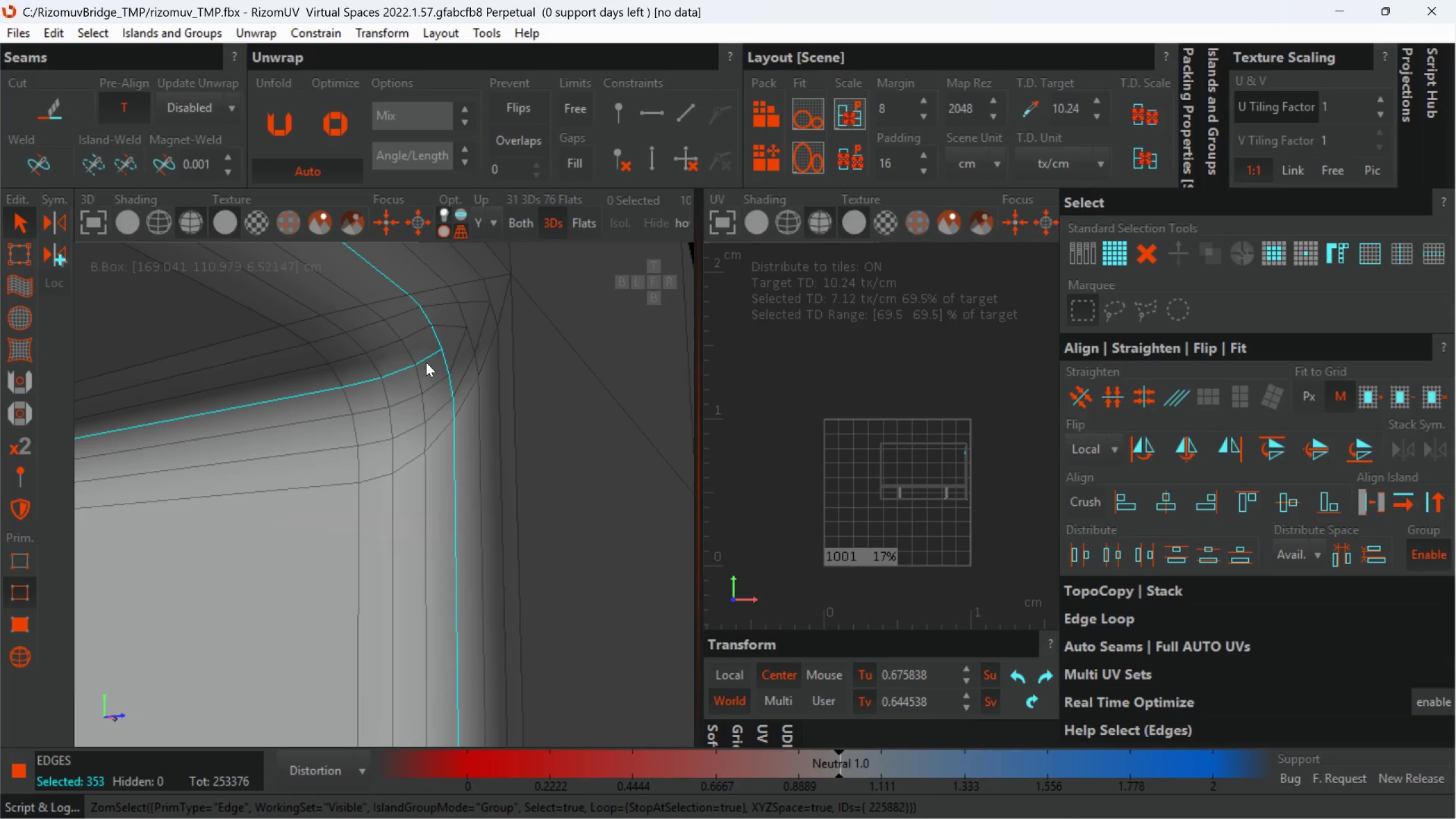 
hold_key(key=AltLeft, duration=0.72)
 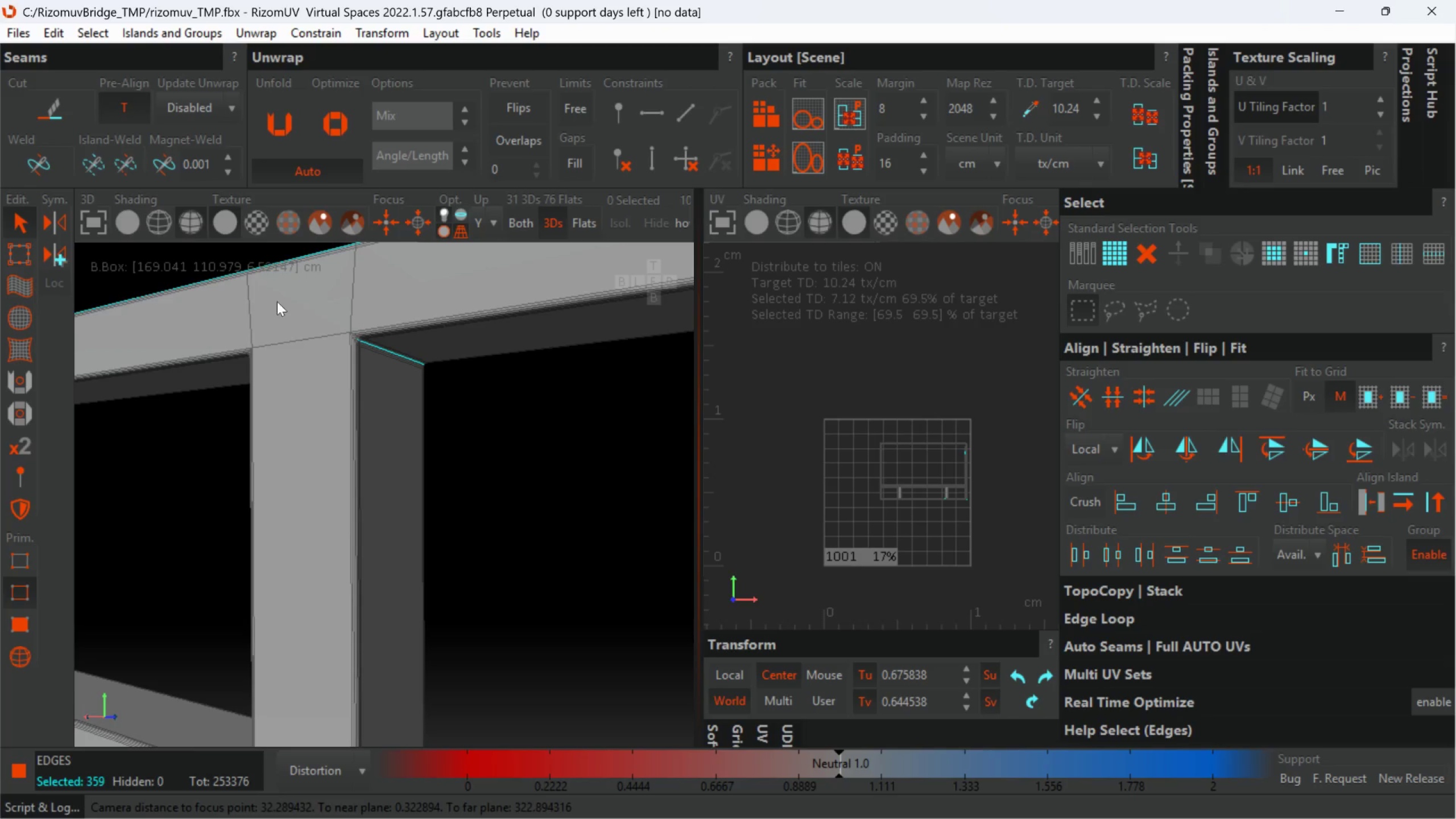 
scroll: coordinate [428, 361], scroll_direction: down, amount: 11.0
 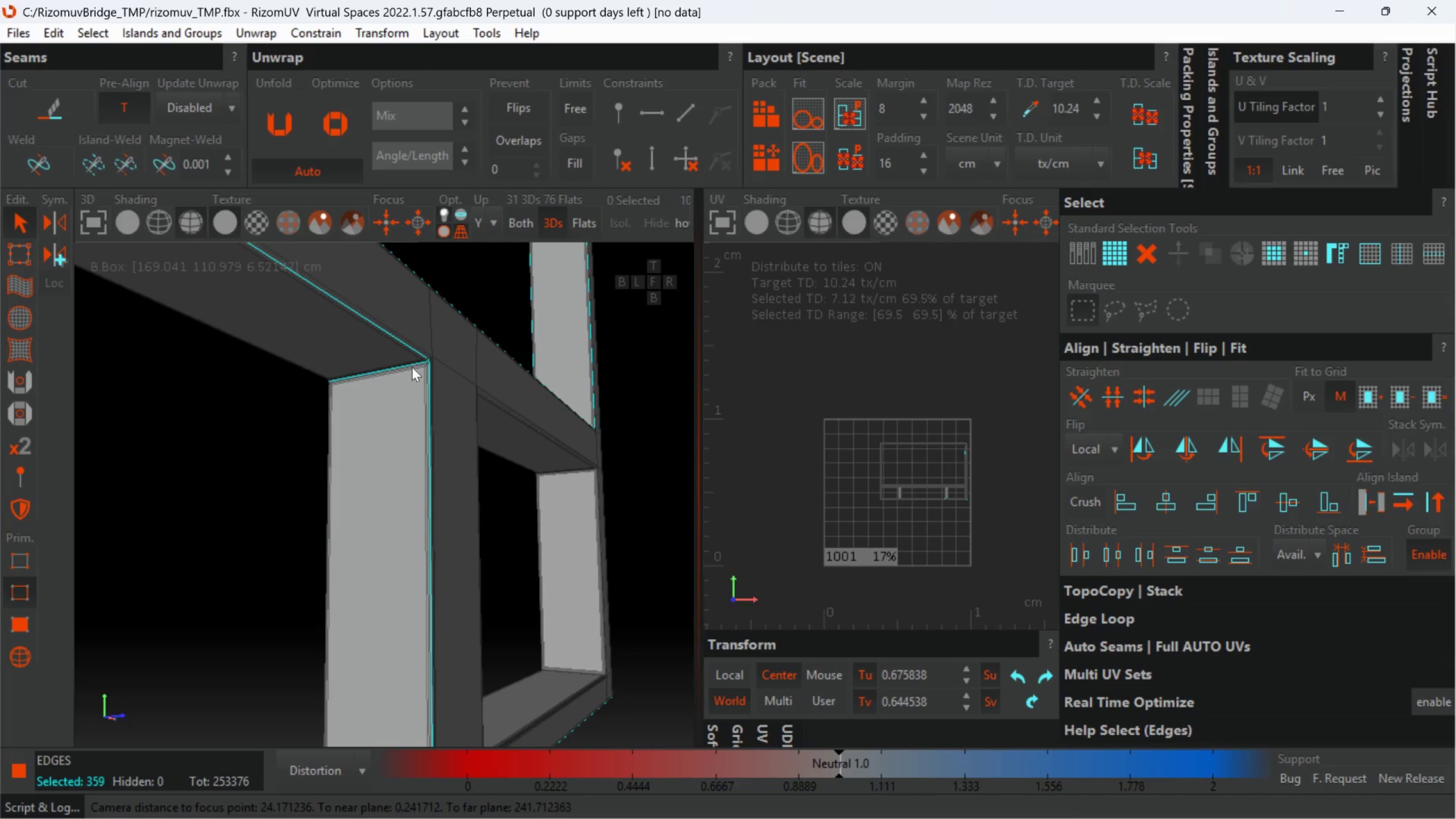 
scroll: coordinate [376, 323], scroll_direction: up, amount: 5.0
 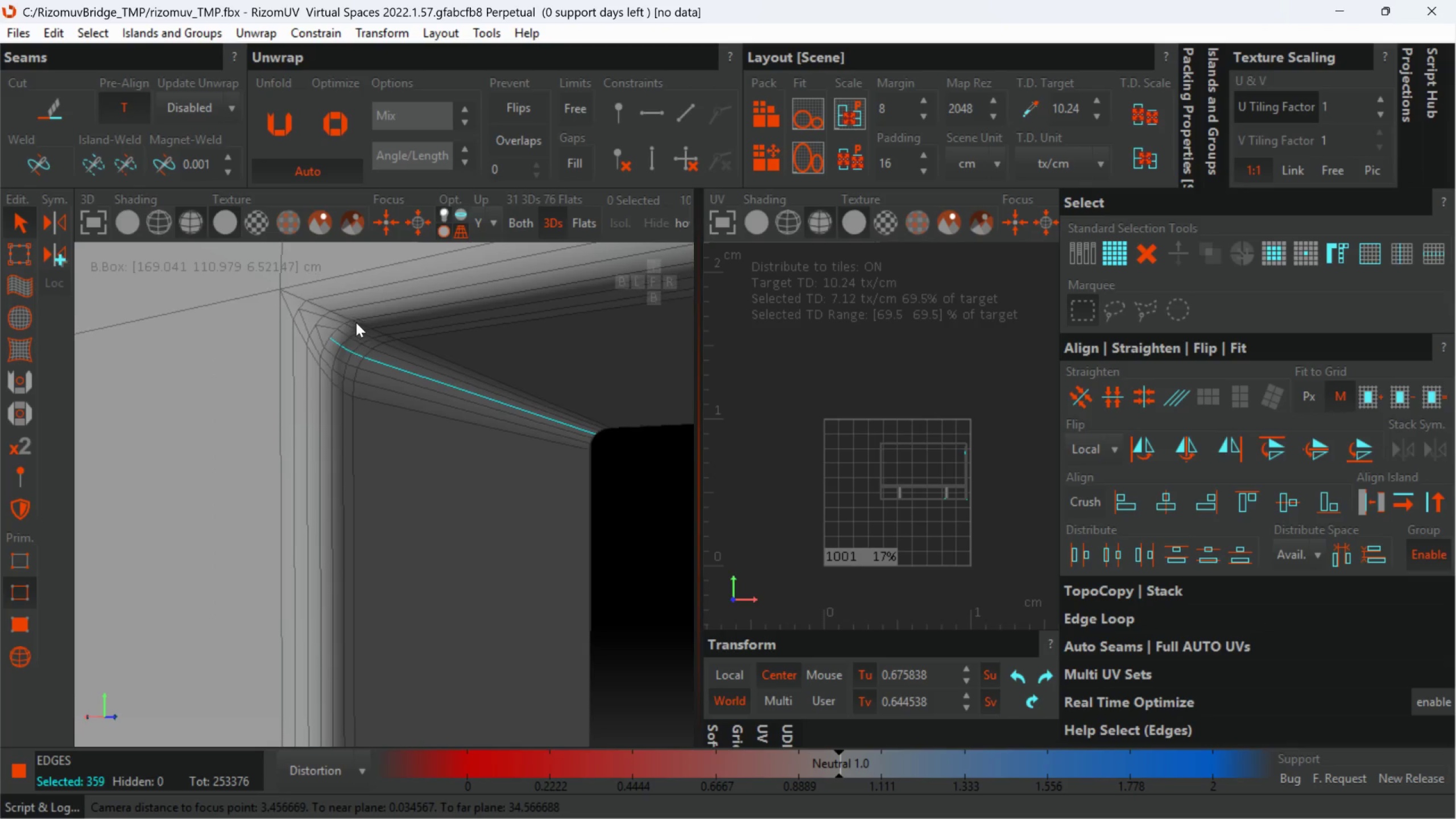 
hold_key(key=ControlLeft, duration=1.86)
 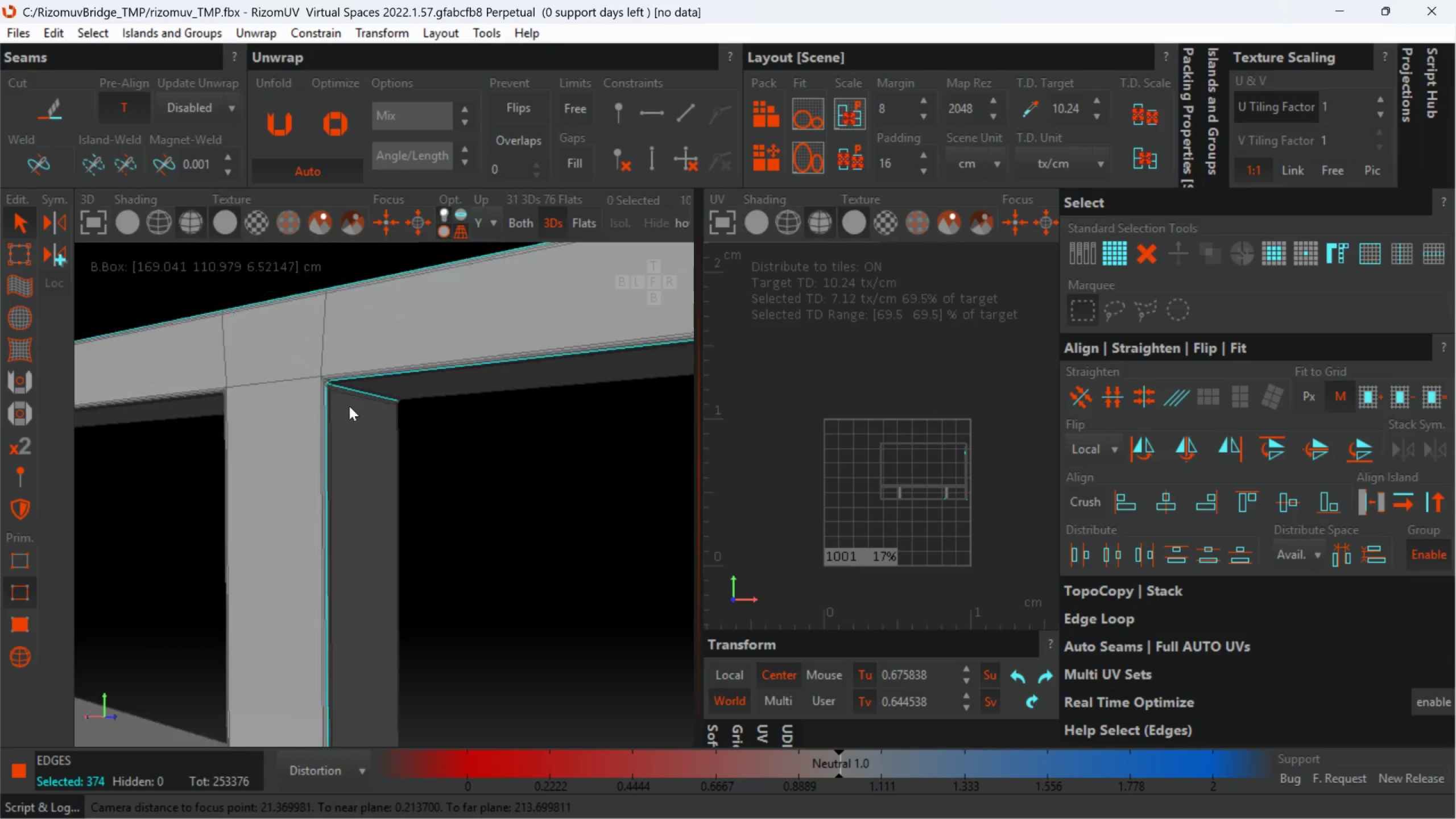 
scroll: coordinate [342, 322], scroll_direction: up, amount: 2.0
 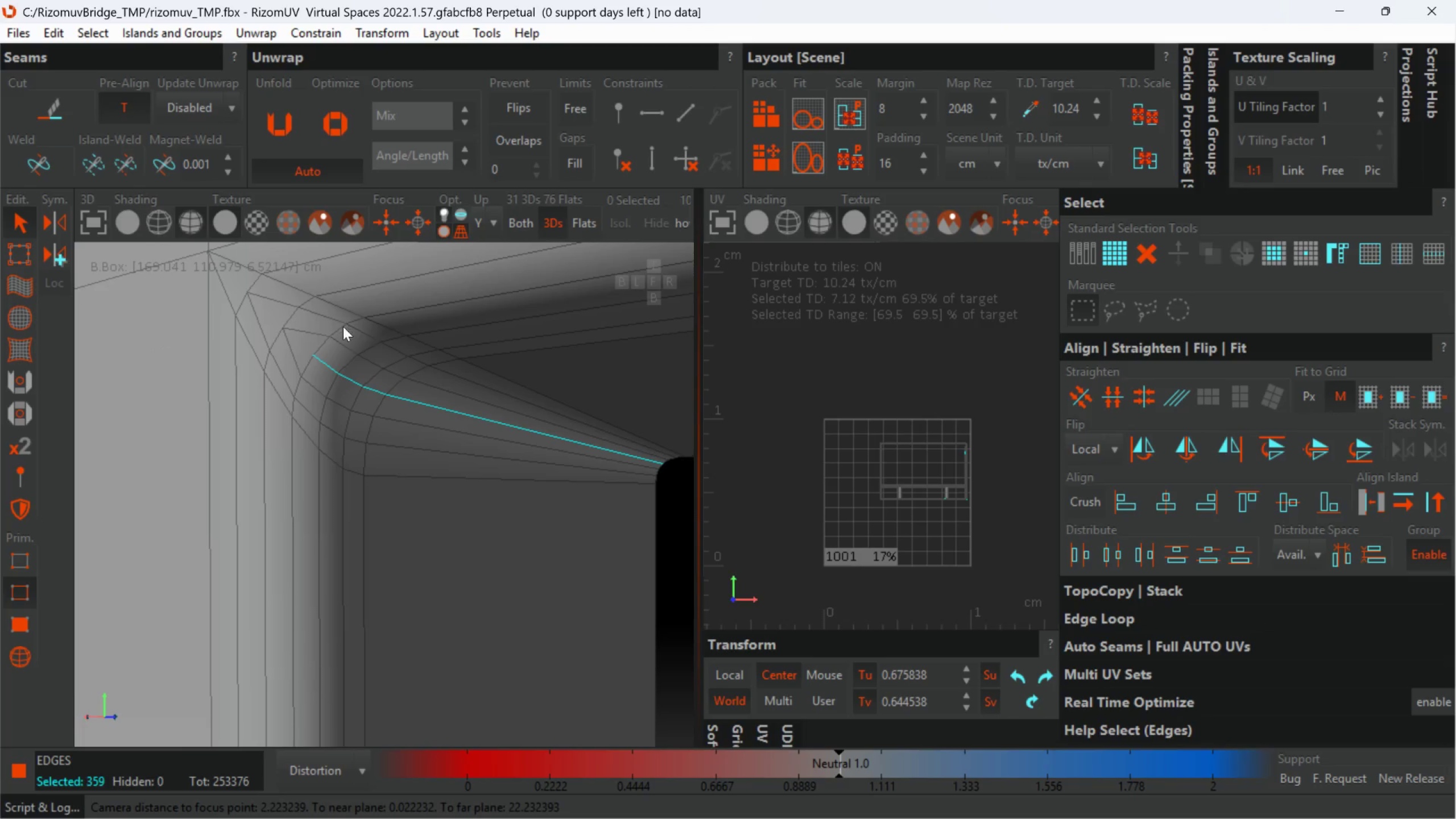 
double_click([319, 350])
 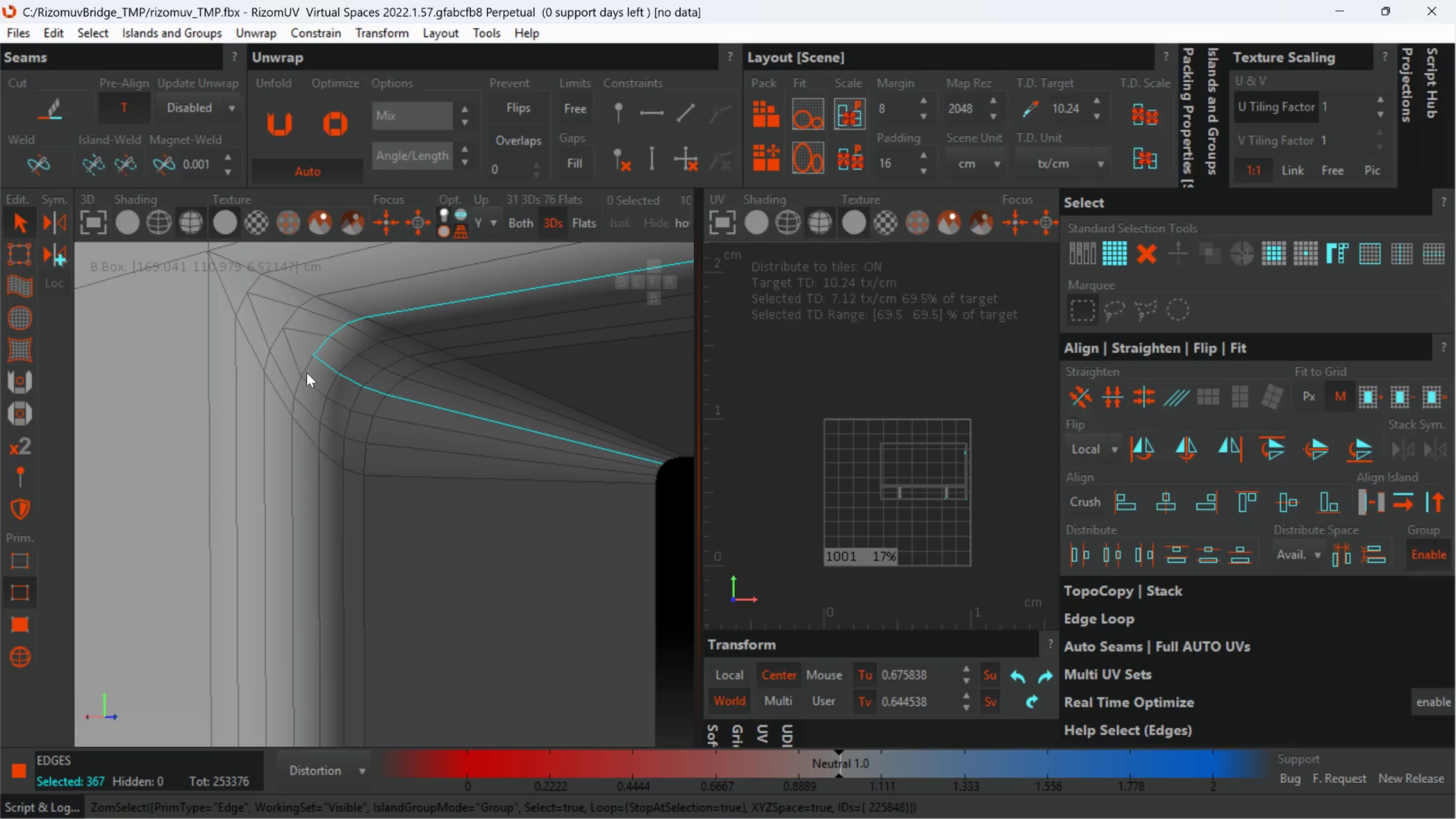 
double_click([307, 373])
 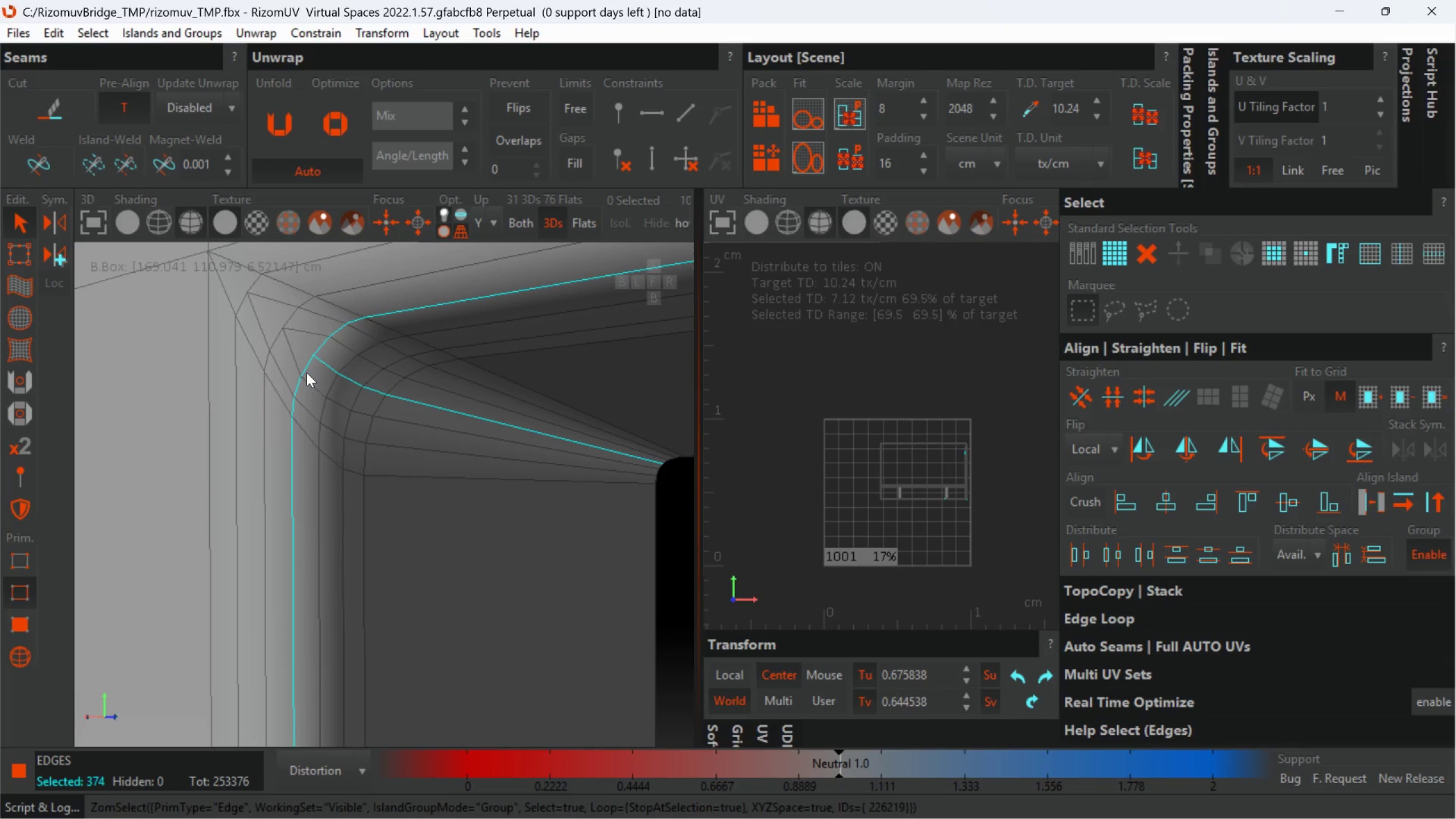 
hold_key(key=AltLeft, duration=0.65)
 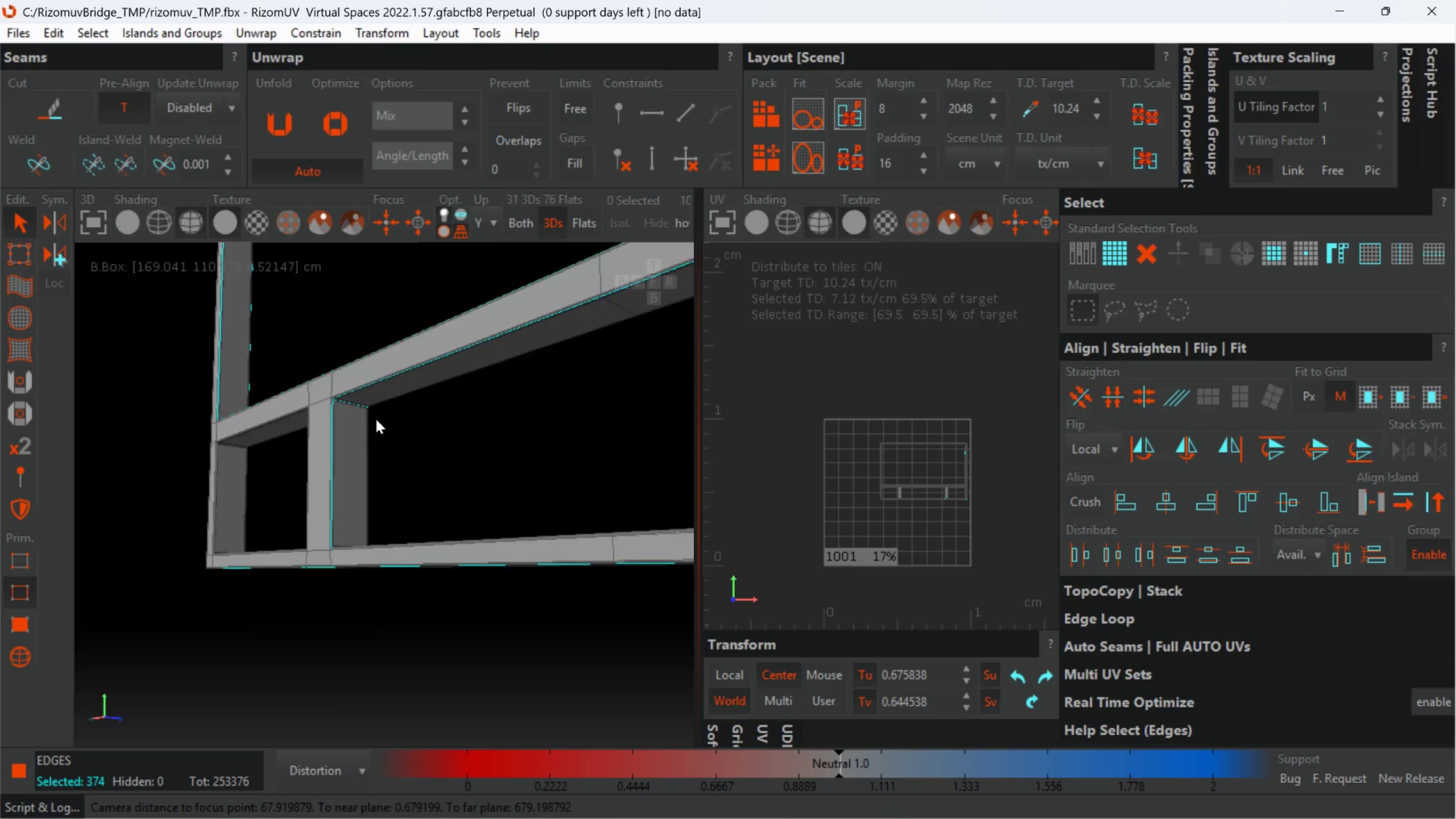 
scroll: coordinate [340, 392], scroll_direction: down, amount: 10.0
 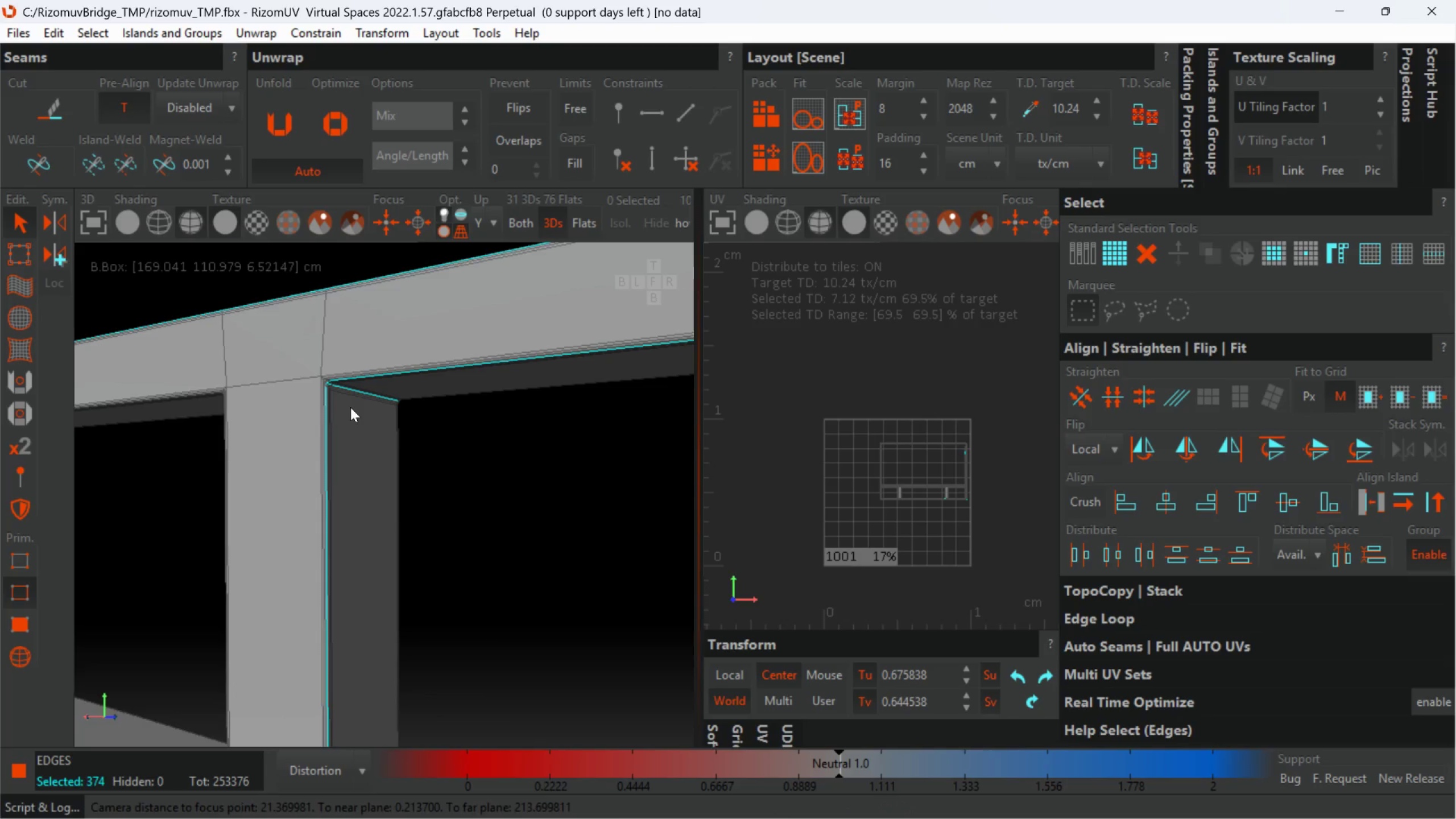 
hold_key(key=AltLeft, duration=0.53)
 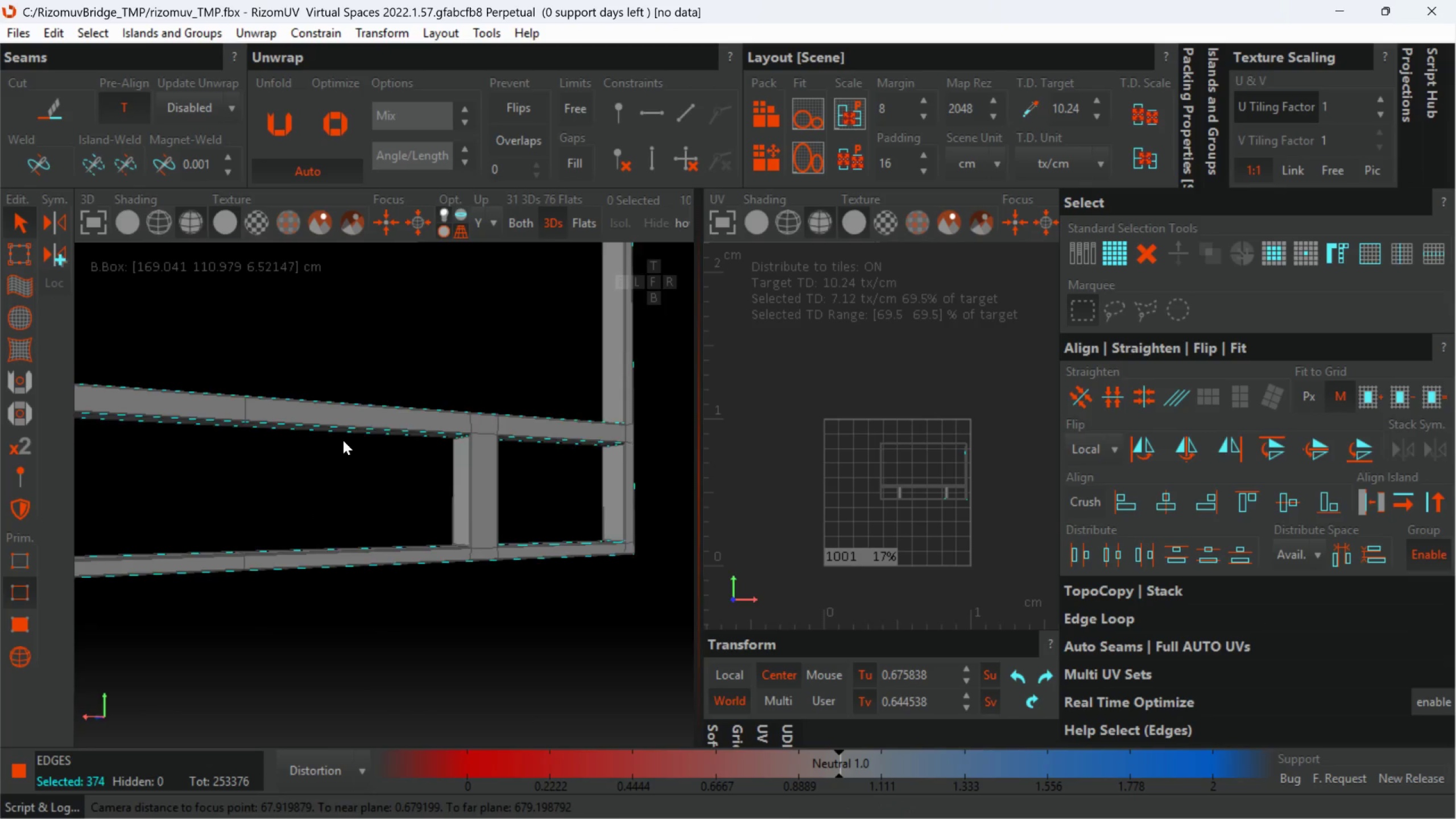 
scroll: coordinate [352, 414], scroll_direction: down, amount: 5.0
 